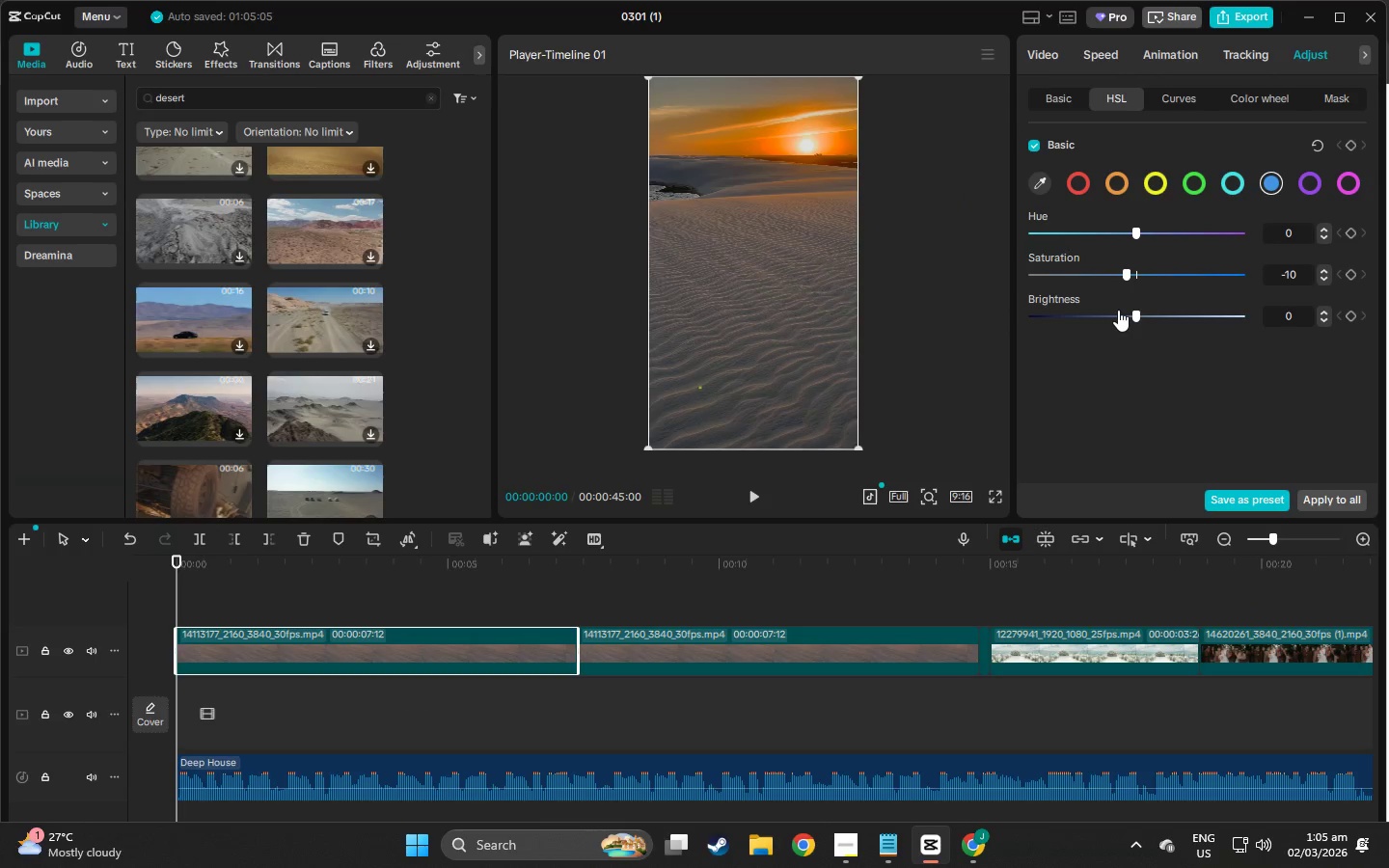 
scroll: coordinate [1168, 375], scroll_direction: down, amount: 26.0
 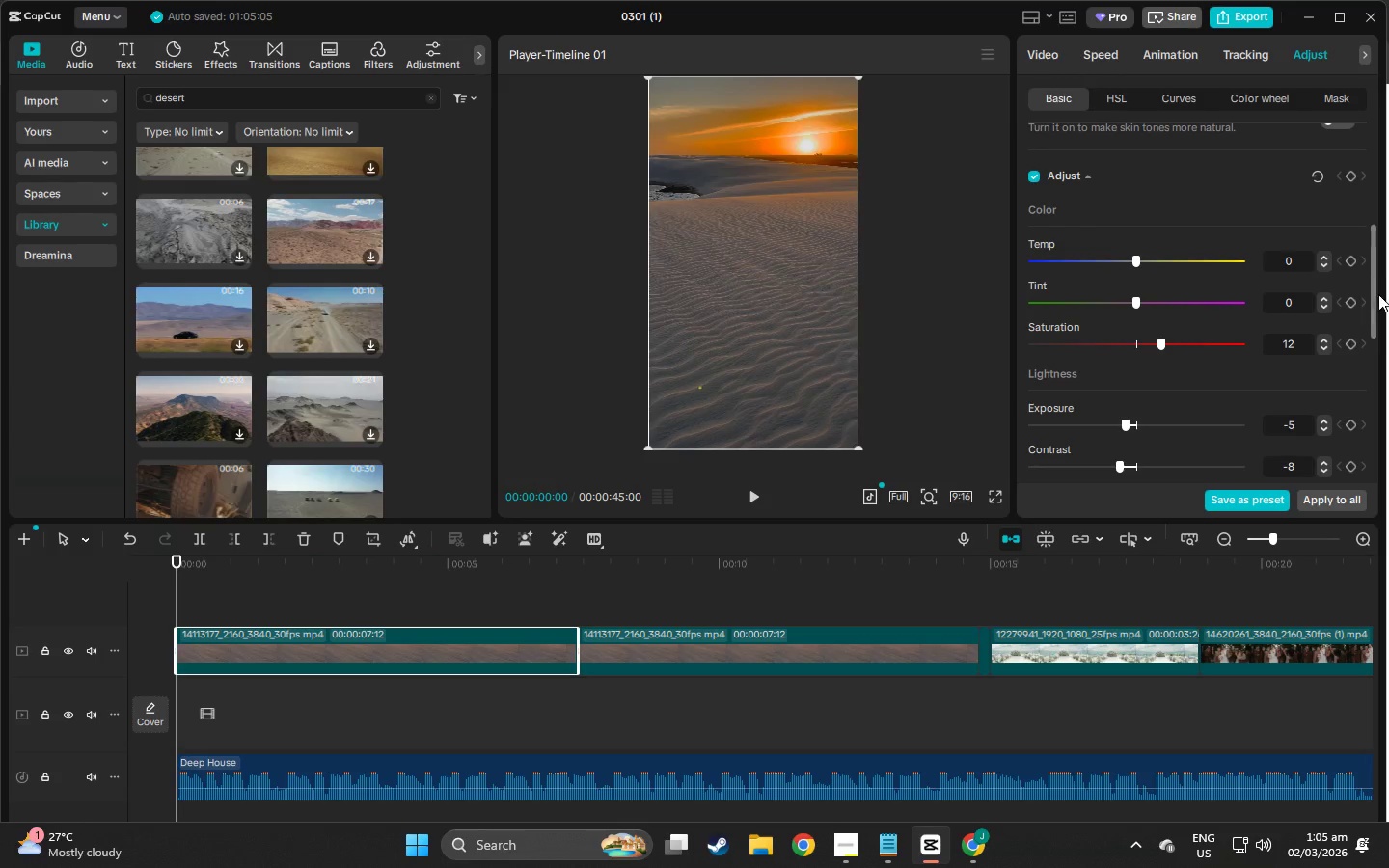 
left_click_drag(start_coordinate=[1377, 294], to_coordinate=[1364, 452])
 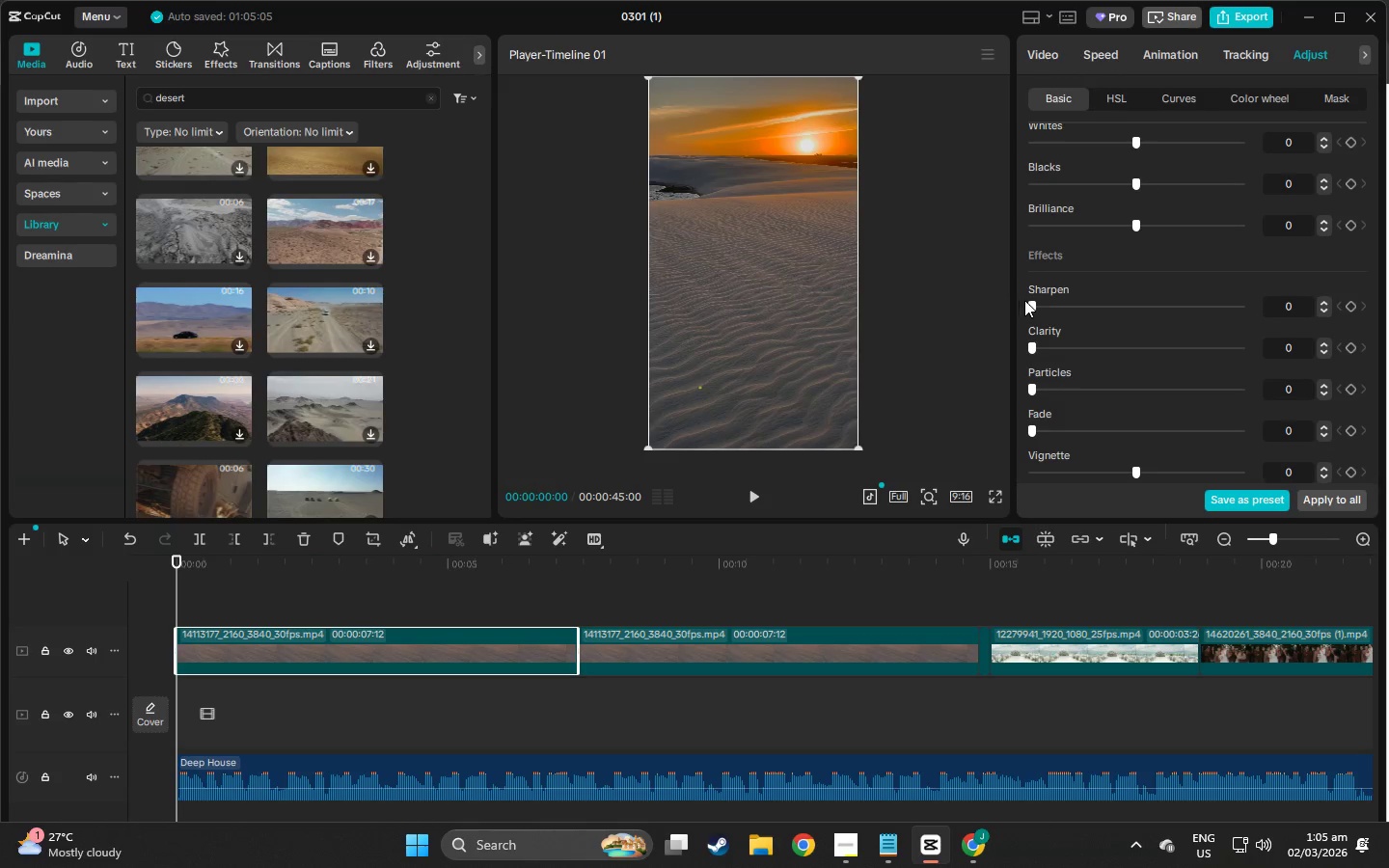 
key(Alt+AltLeft)
 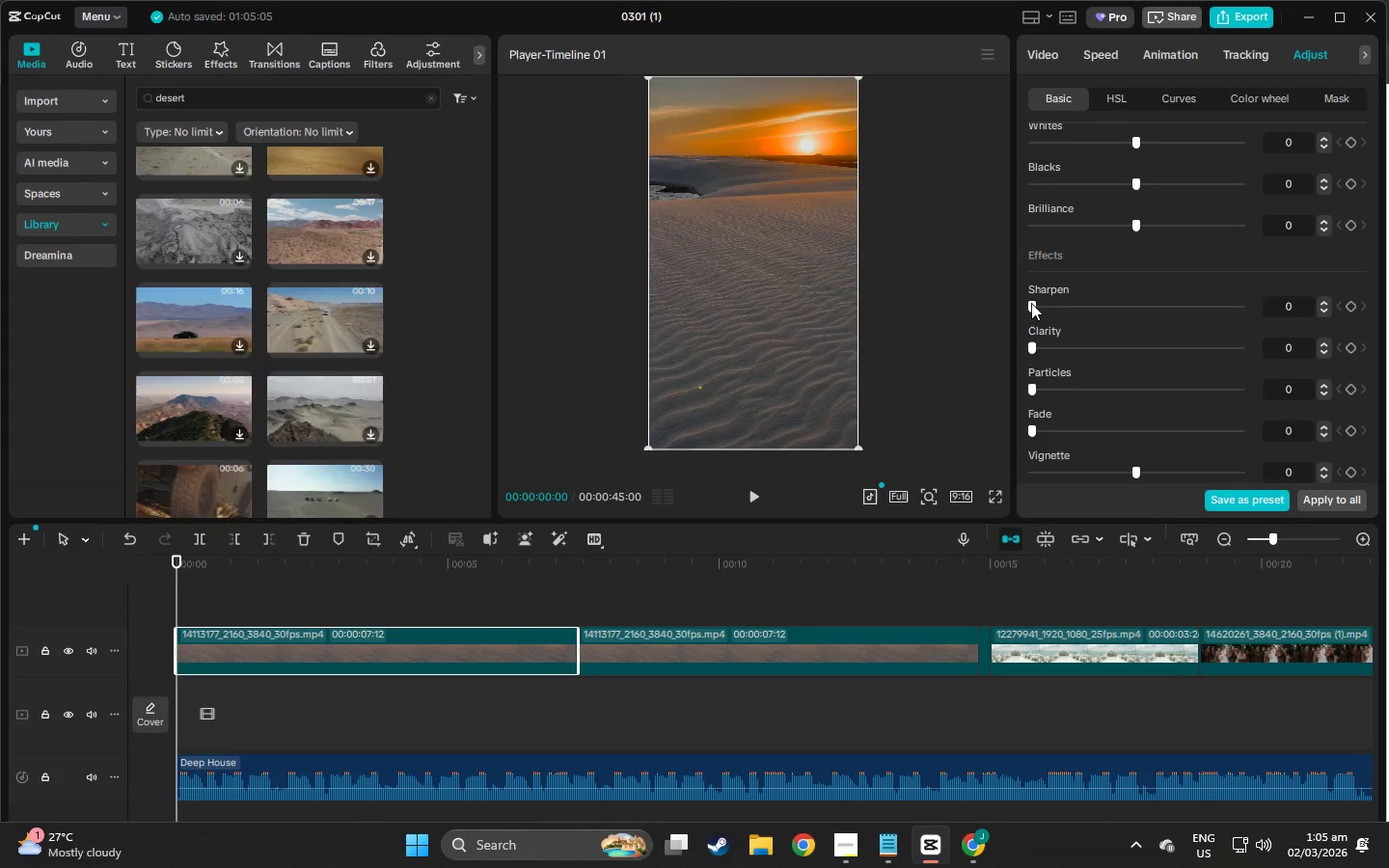 
key(Alt+Tab)
 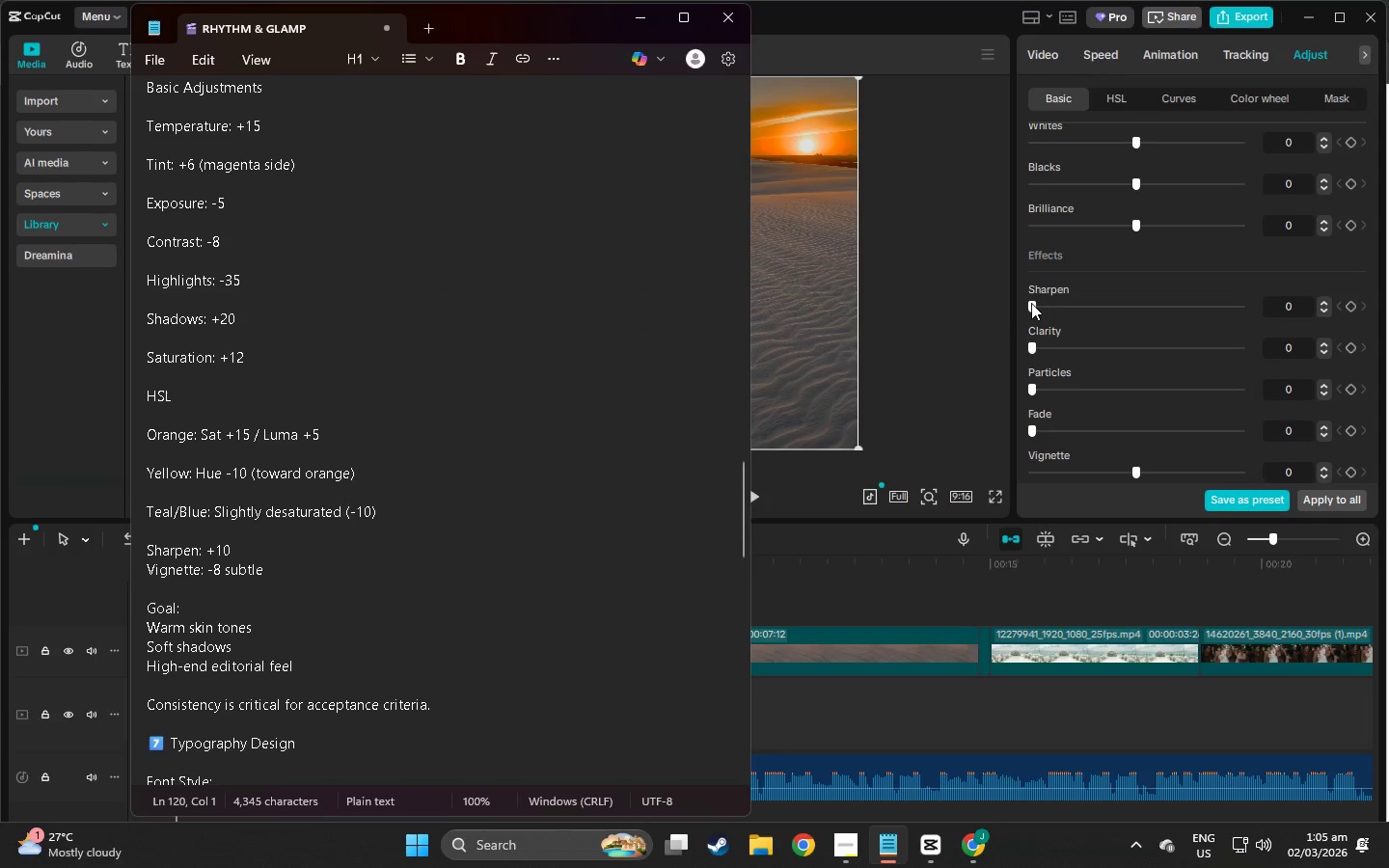 
key(Alt+Tab)
 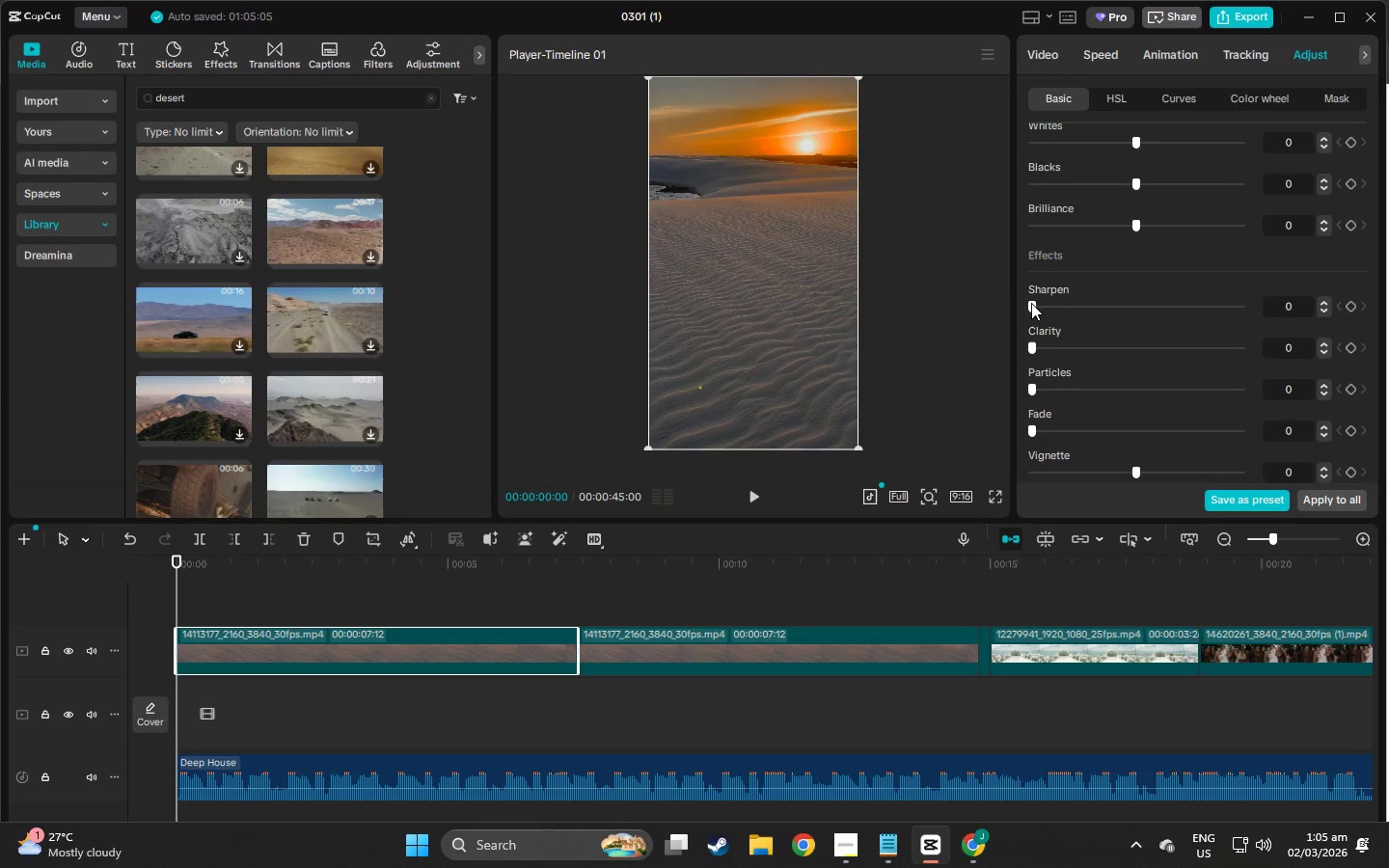 
left_click_drag(start_coordinate=[1031, 303], to_coordinate=[1052, 306])
 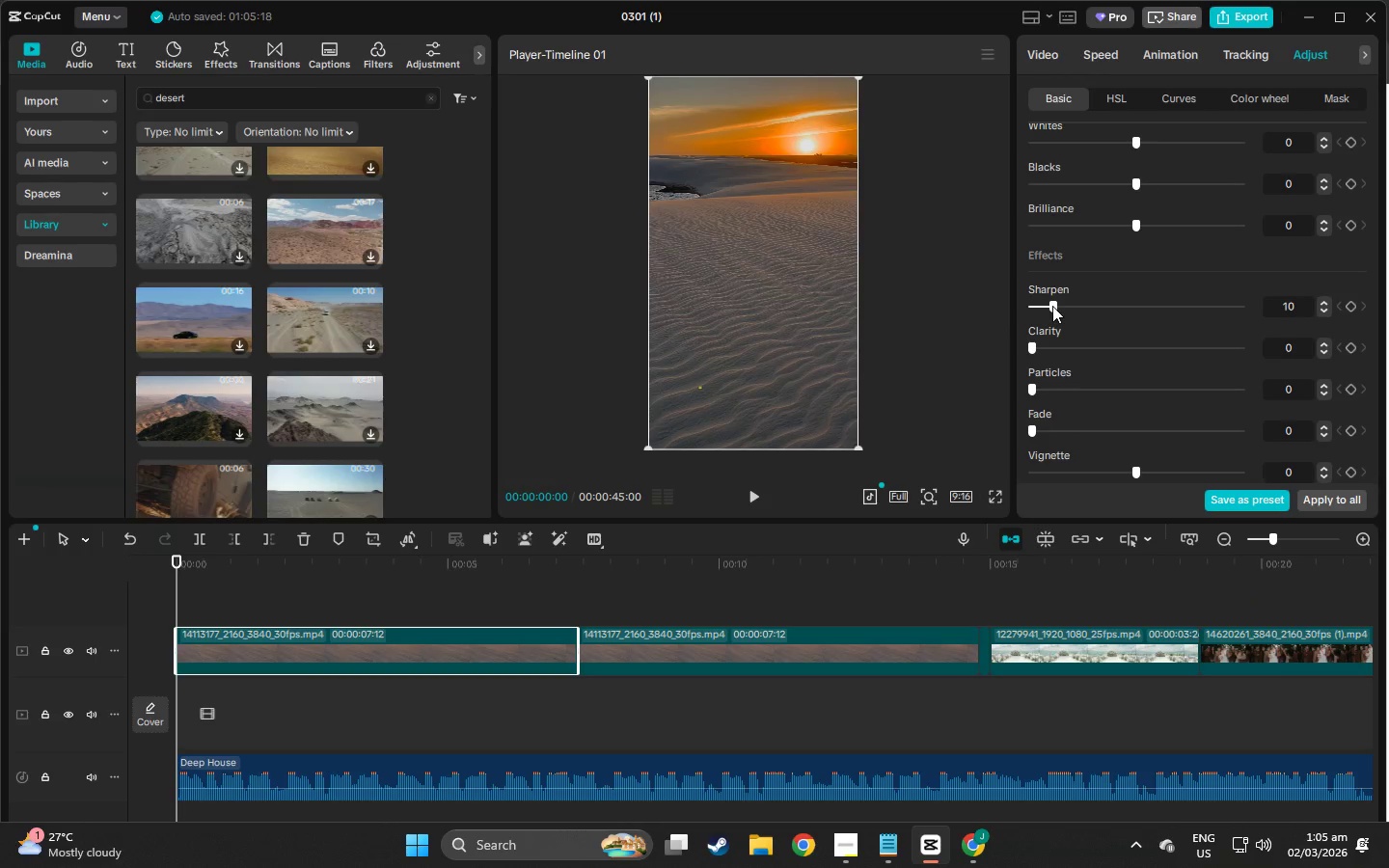 
key(Alt+AltLeft)
 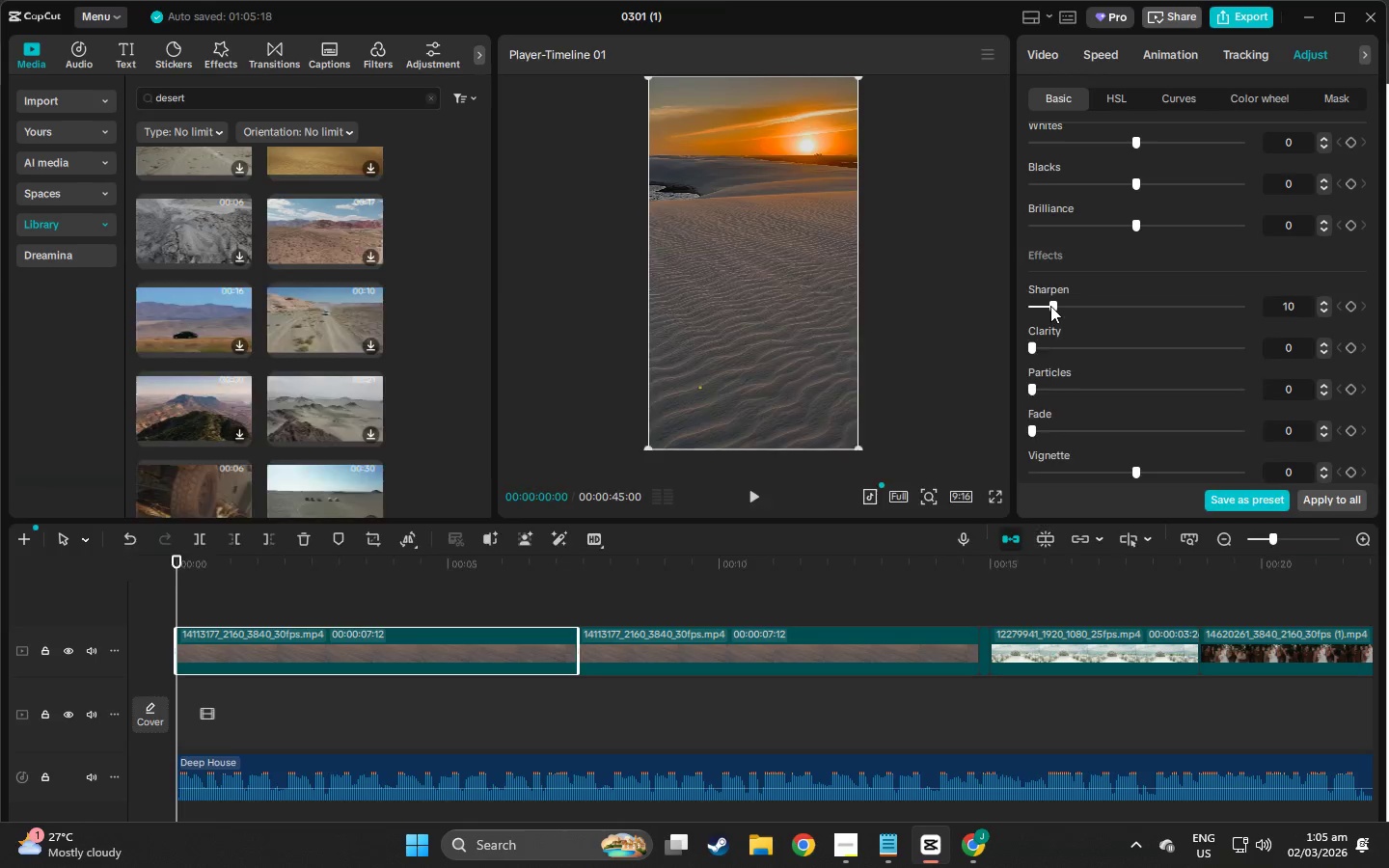 
key(Alt+Tab)
 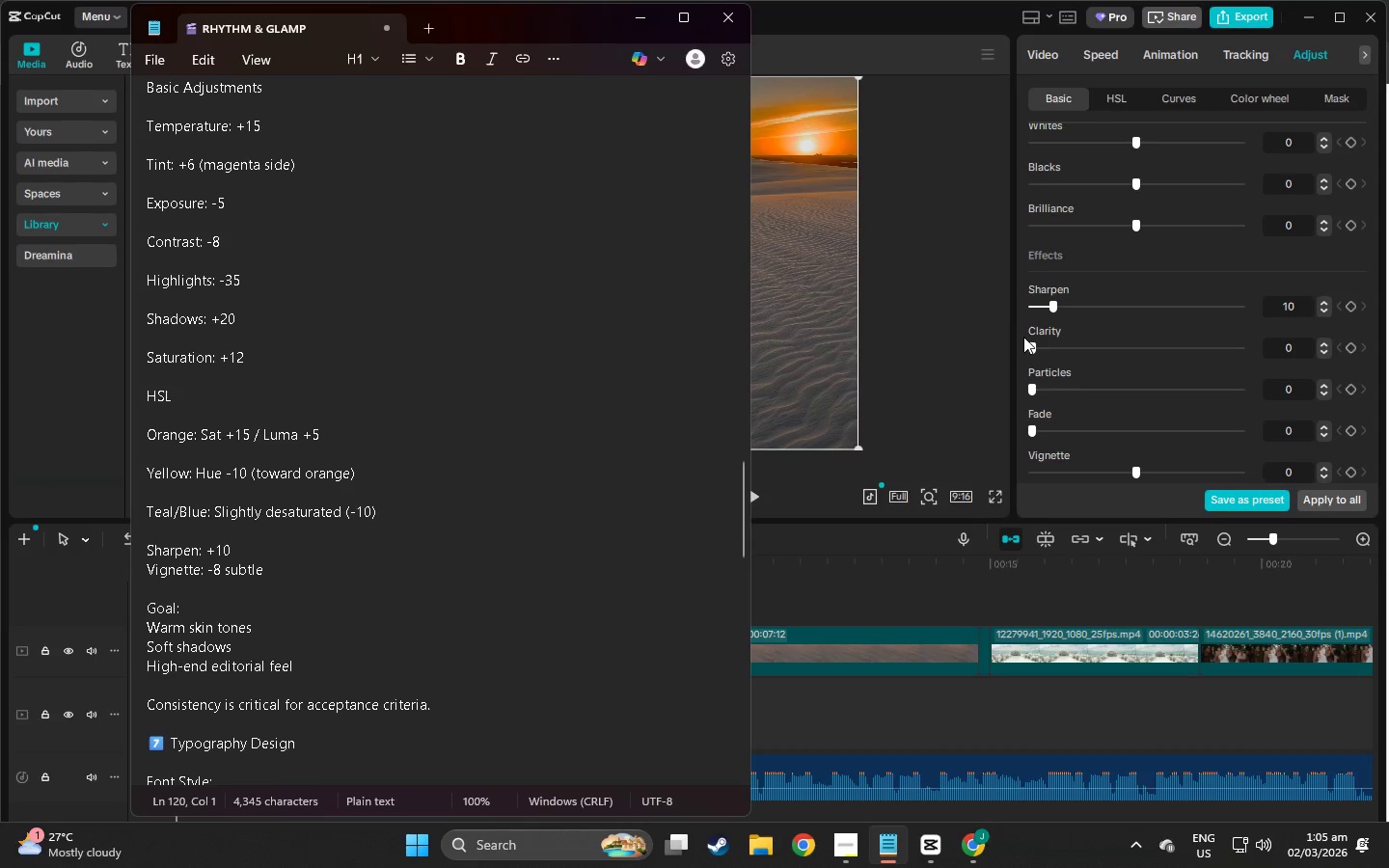 
key(Alt+Tab)
 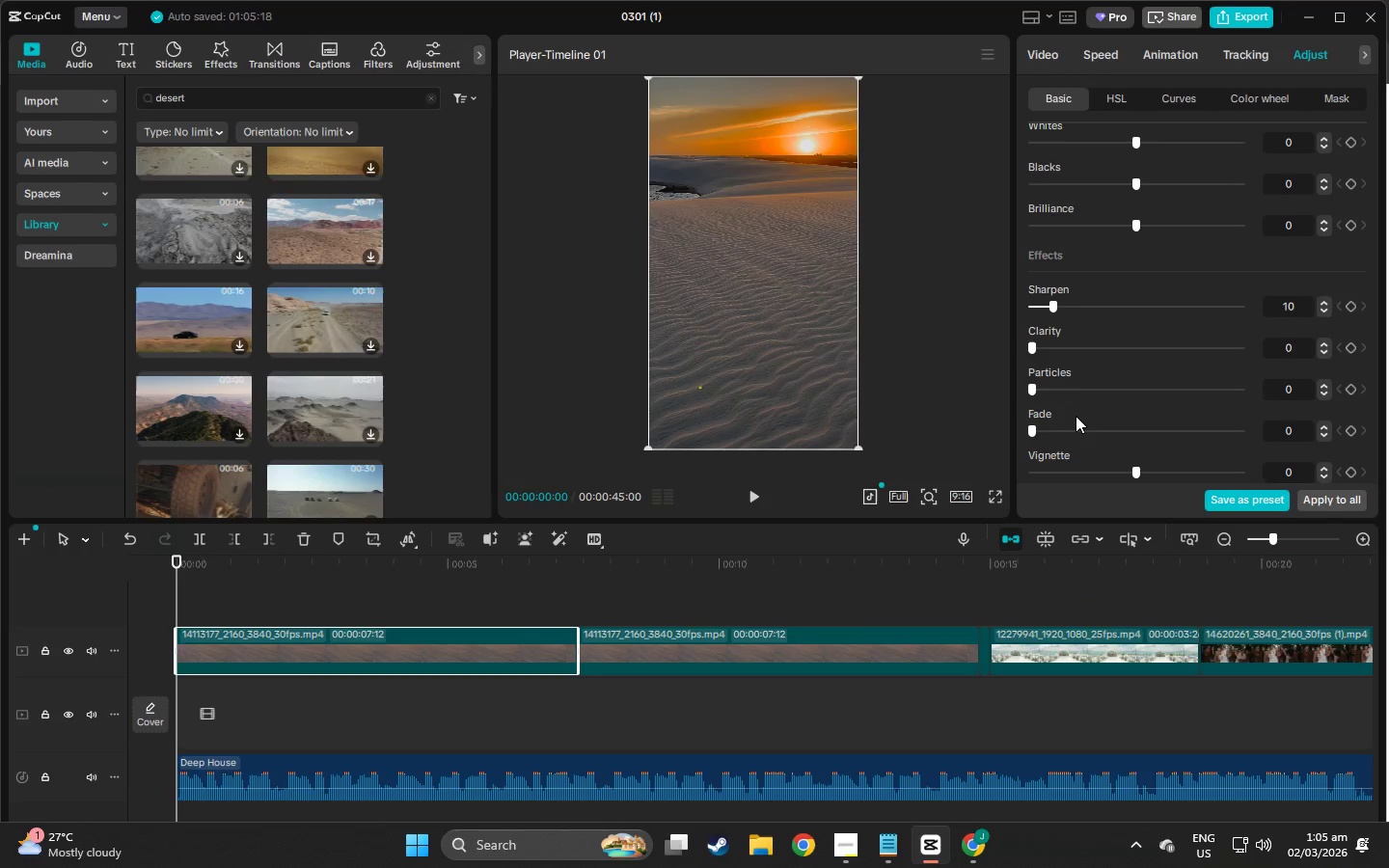 
scroll: coordinate [1080, 435], scroll_direction: down, amount: 2.0
 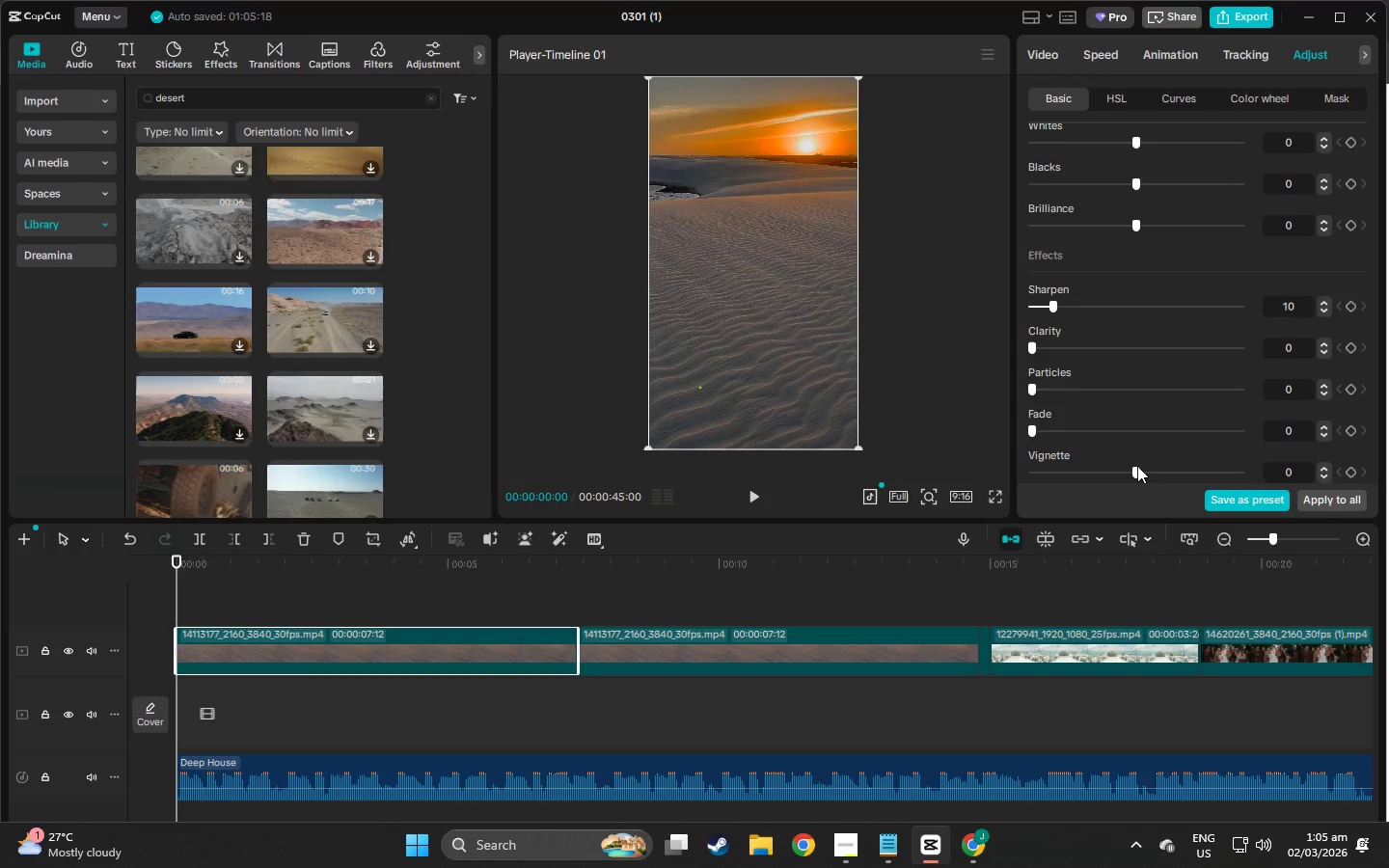 
left_click_drag(start_coordinate=[1137, 466], to_coordinate=[1128, 469])
 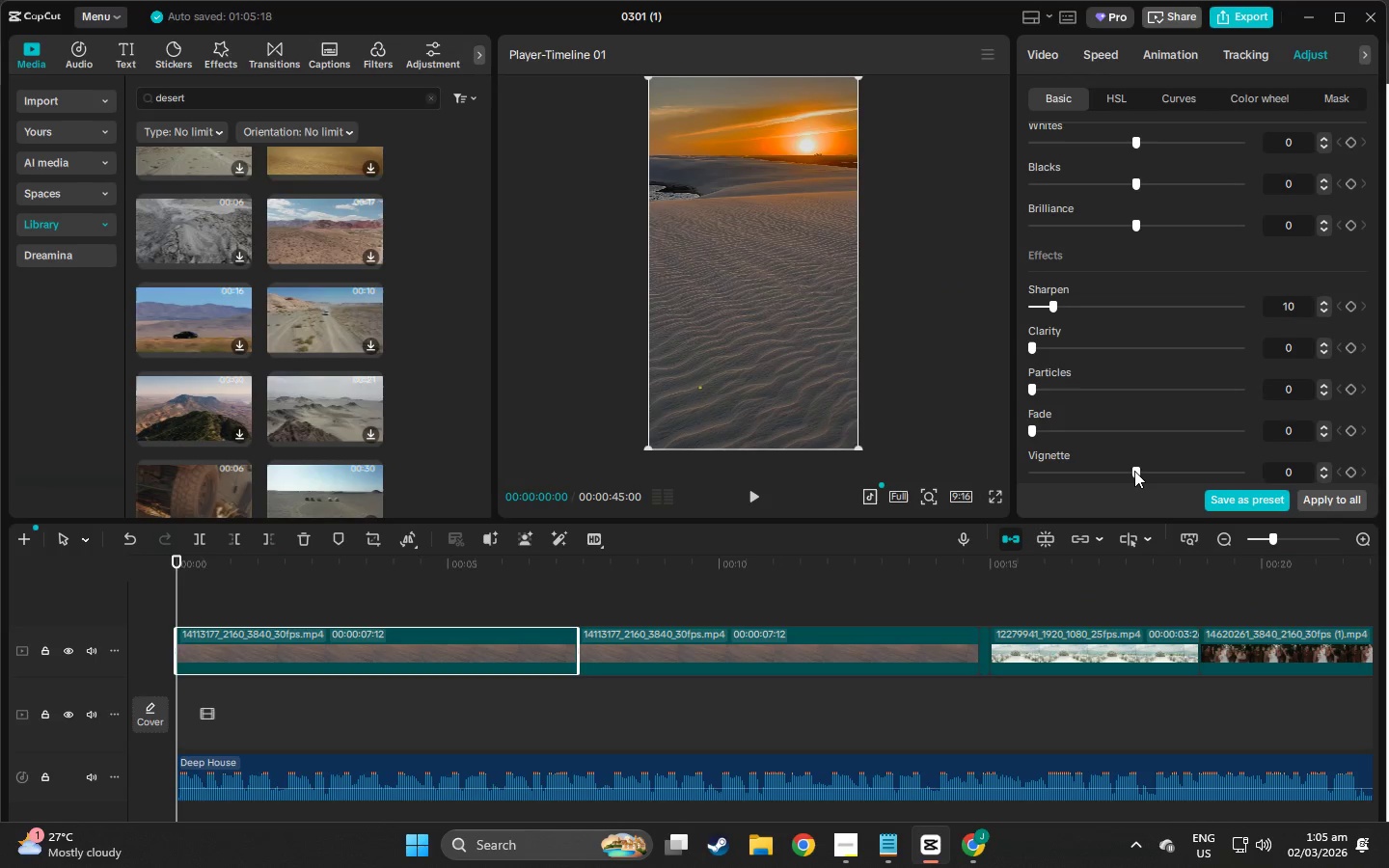 
left_click_drag(start_coordinate=[1134, 471], to_coordinate=[1116, 472])
 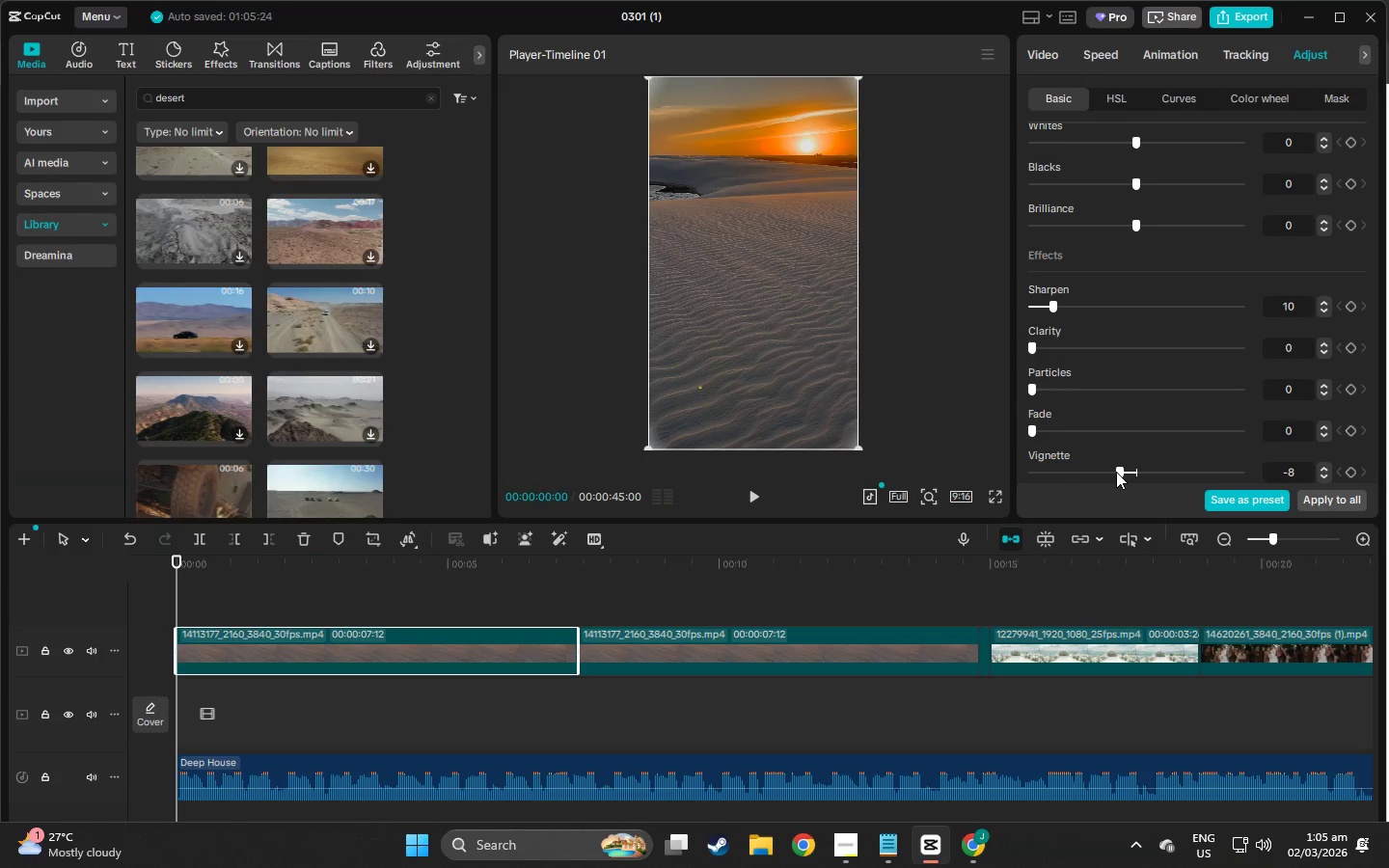 
key(Alt+AltLeft)
 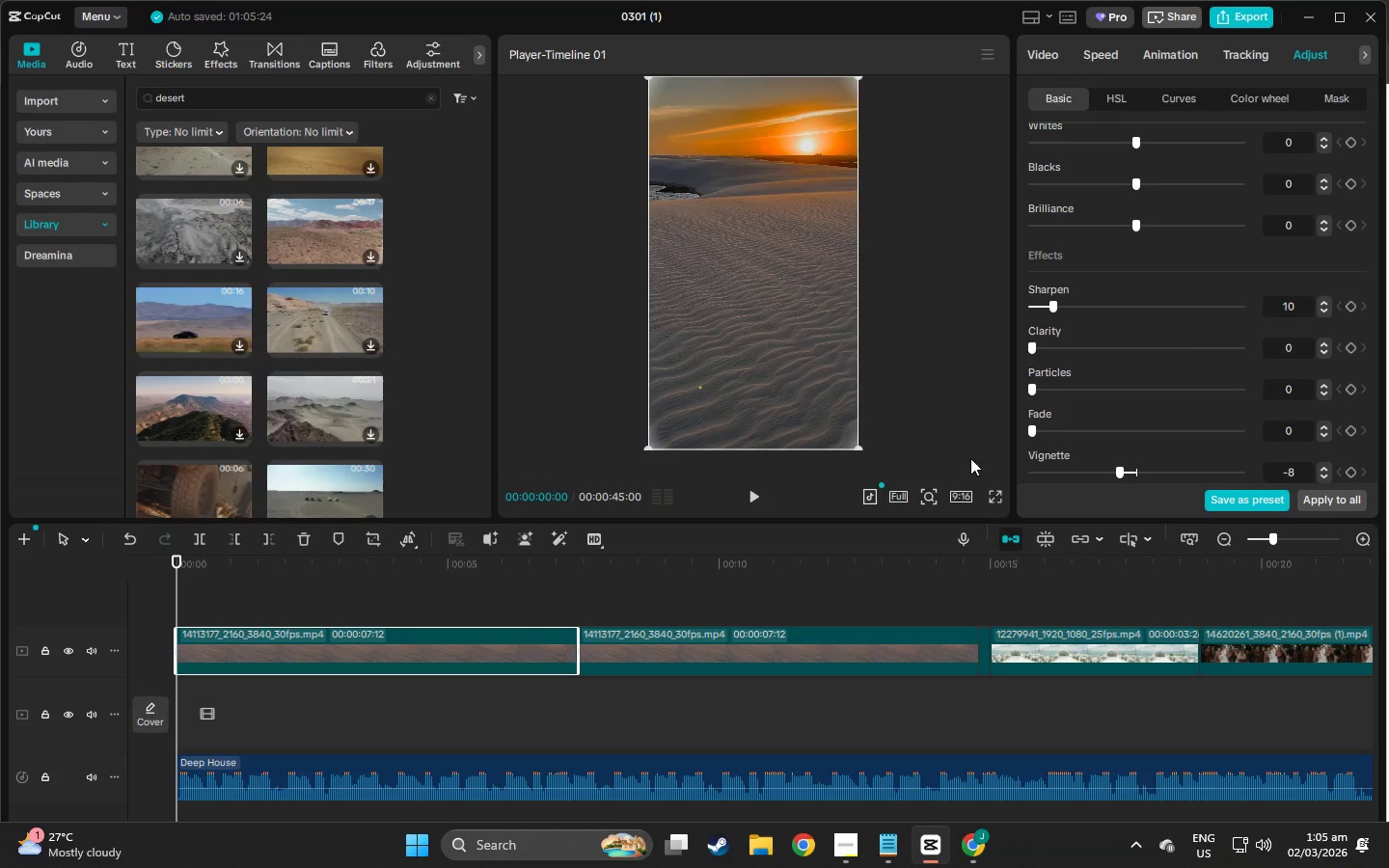 
key(Alt+Tab)
 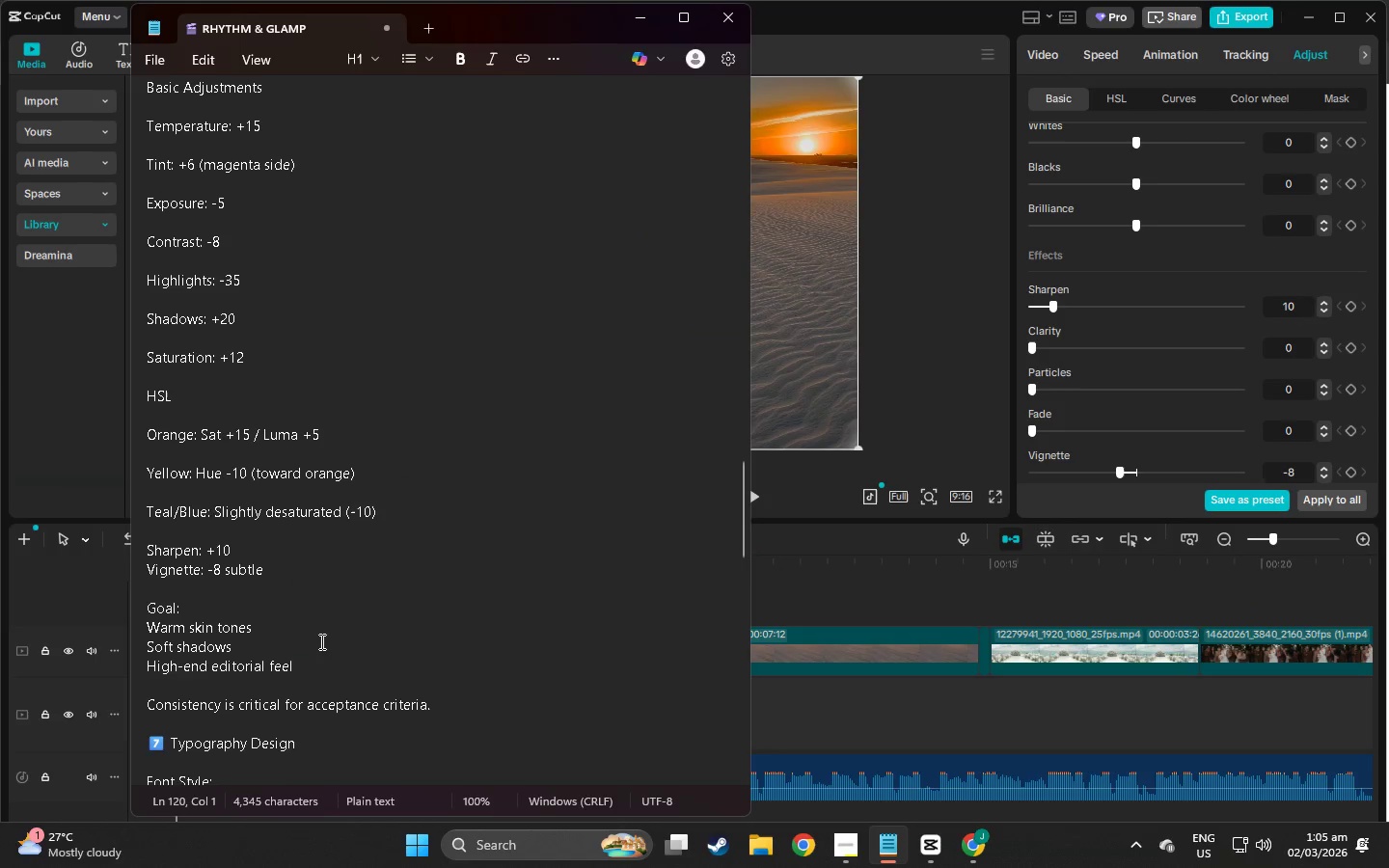 
scroll: coordinate [243, 470], scroll_direction: down, amount: 12.0
 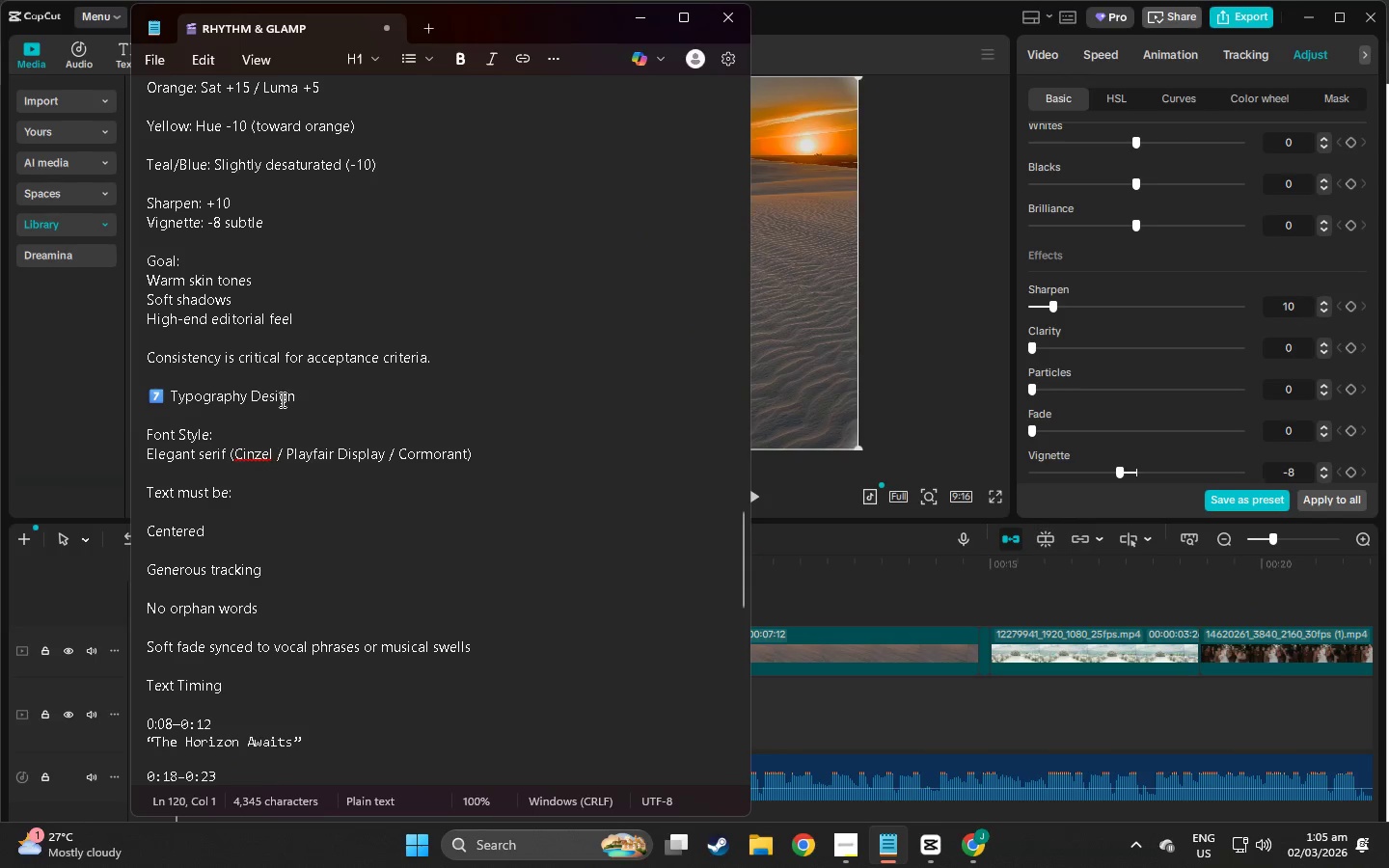 
hold_key(key=AltLeft, duration=0.31)
 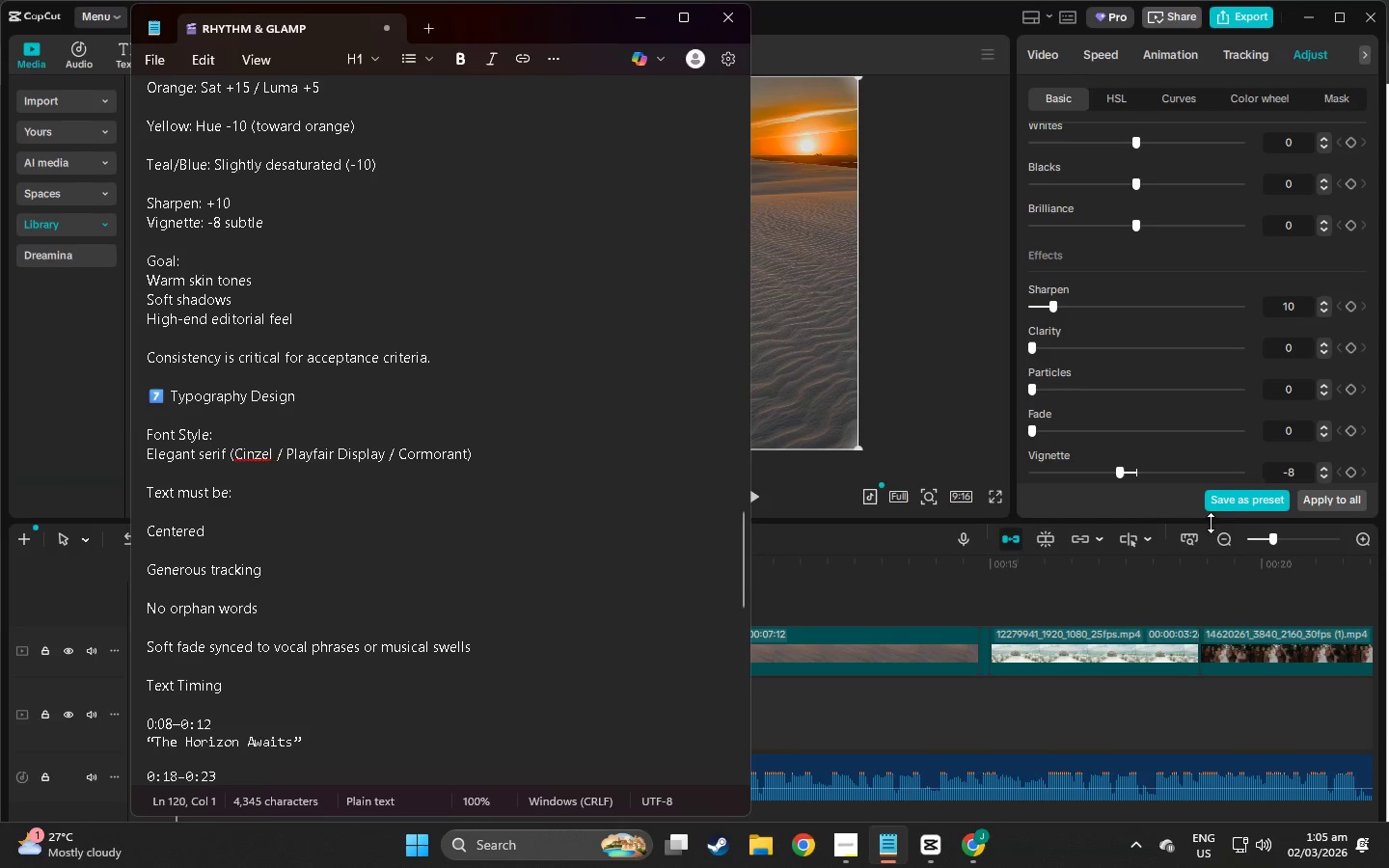 
key(Alt+AltLeft)
 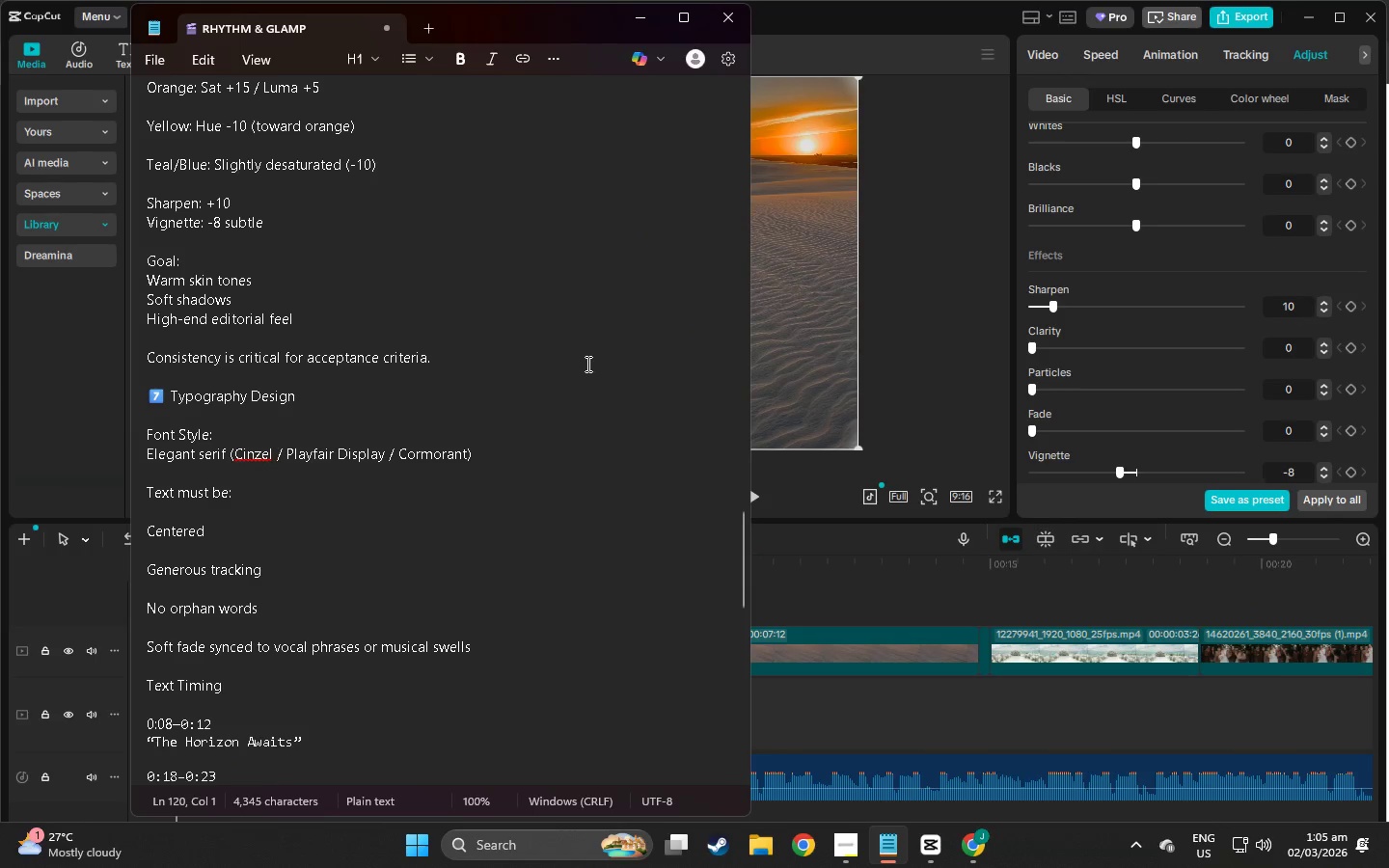 
key(Alt+AltLeft)
 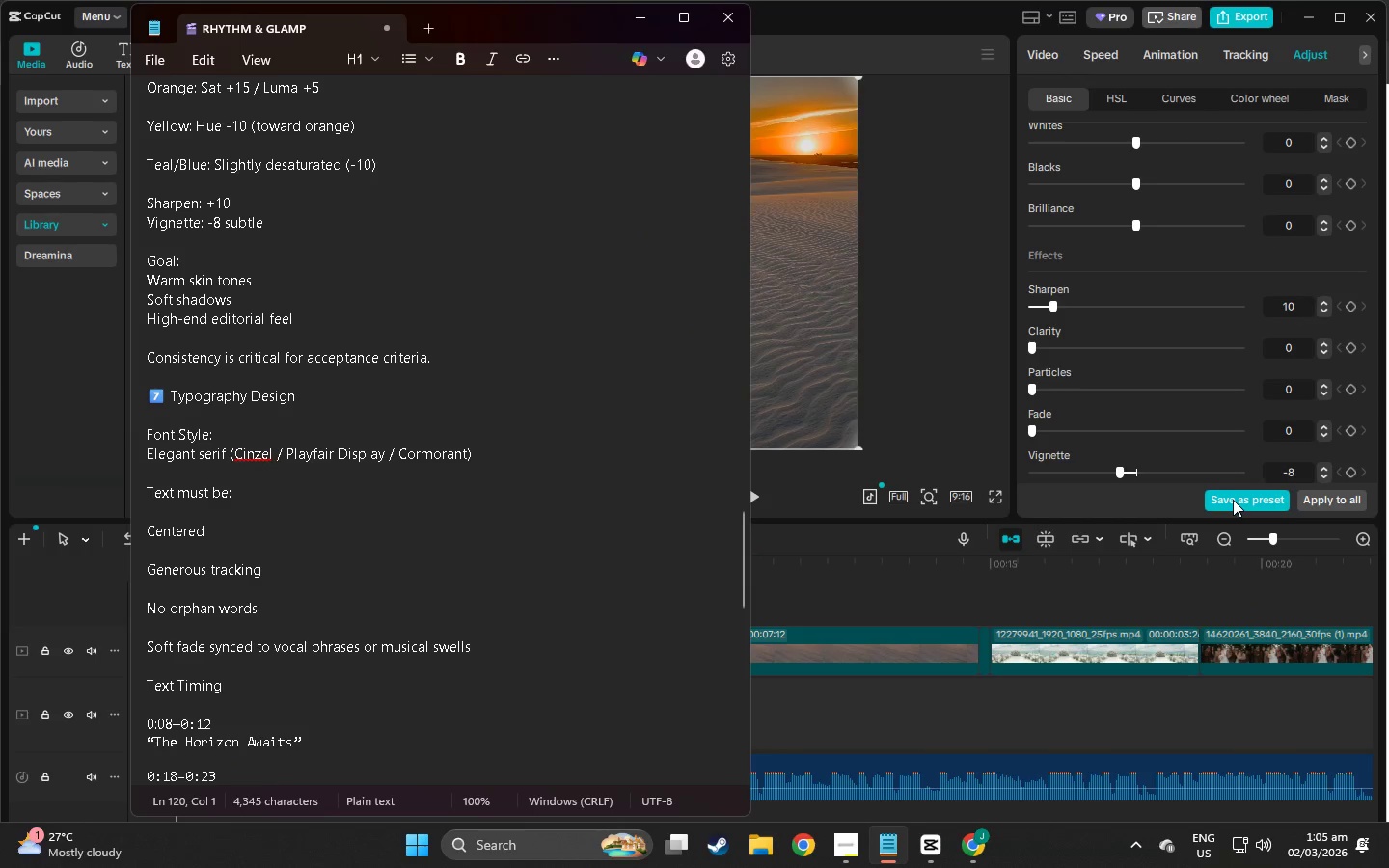 
wait(8.58)
 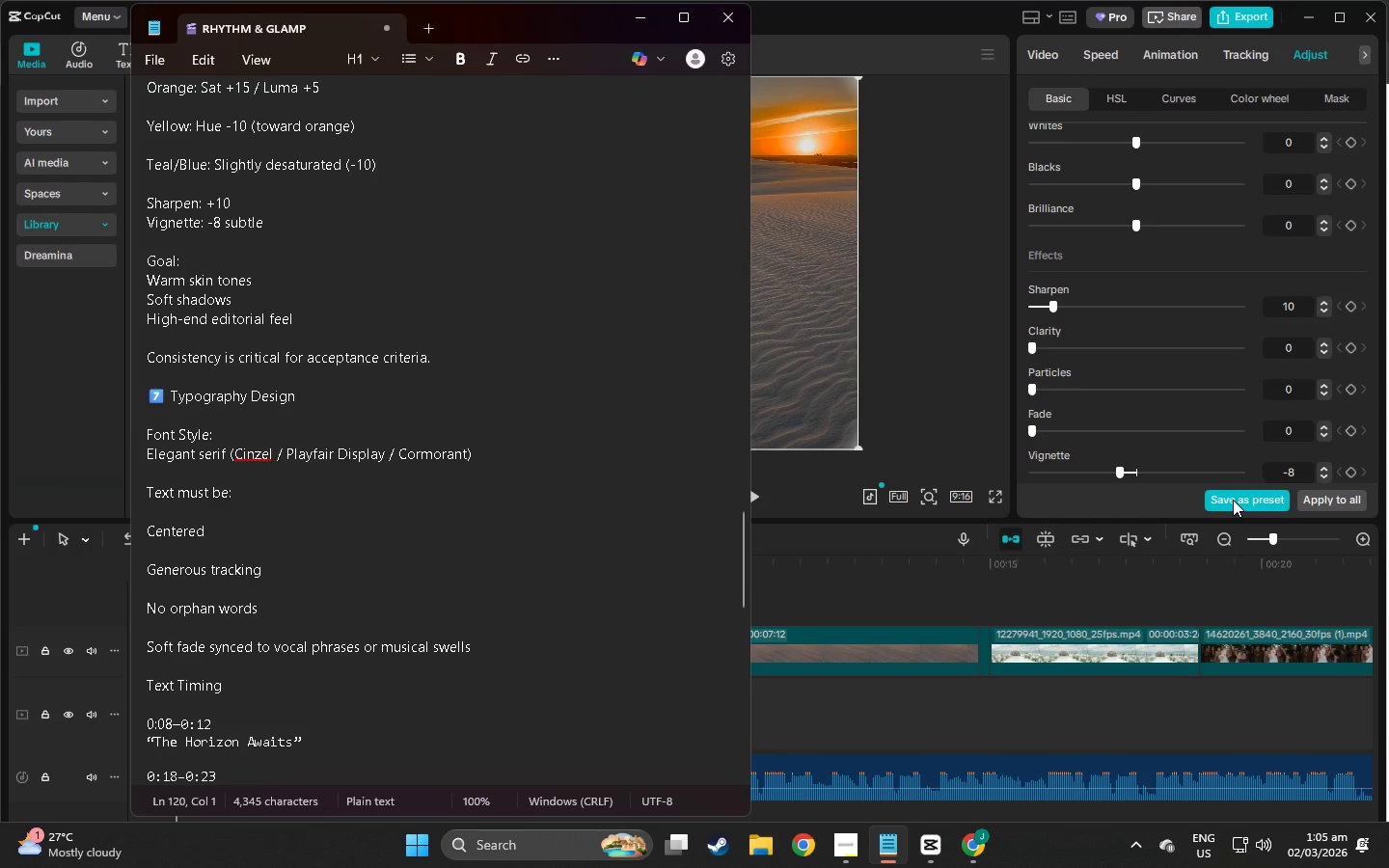 
left_click([1327, 505])
 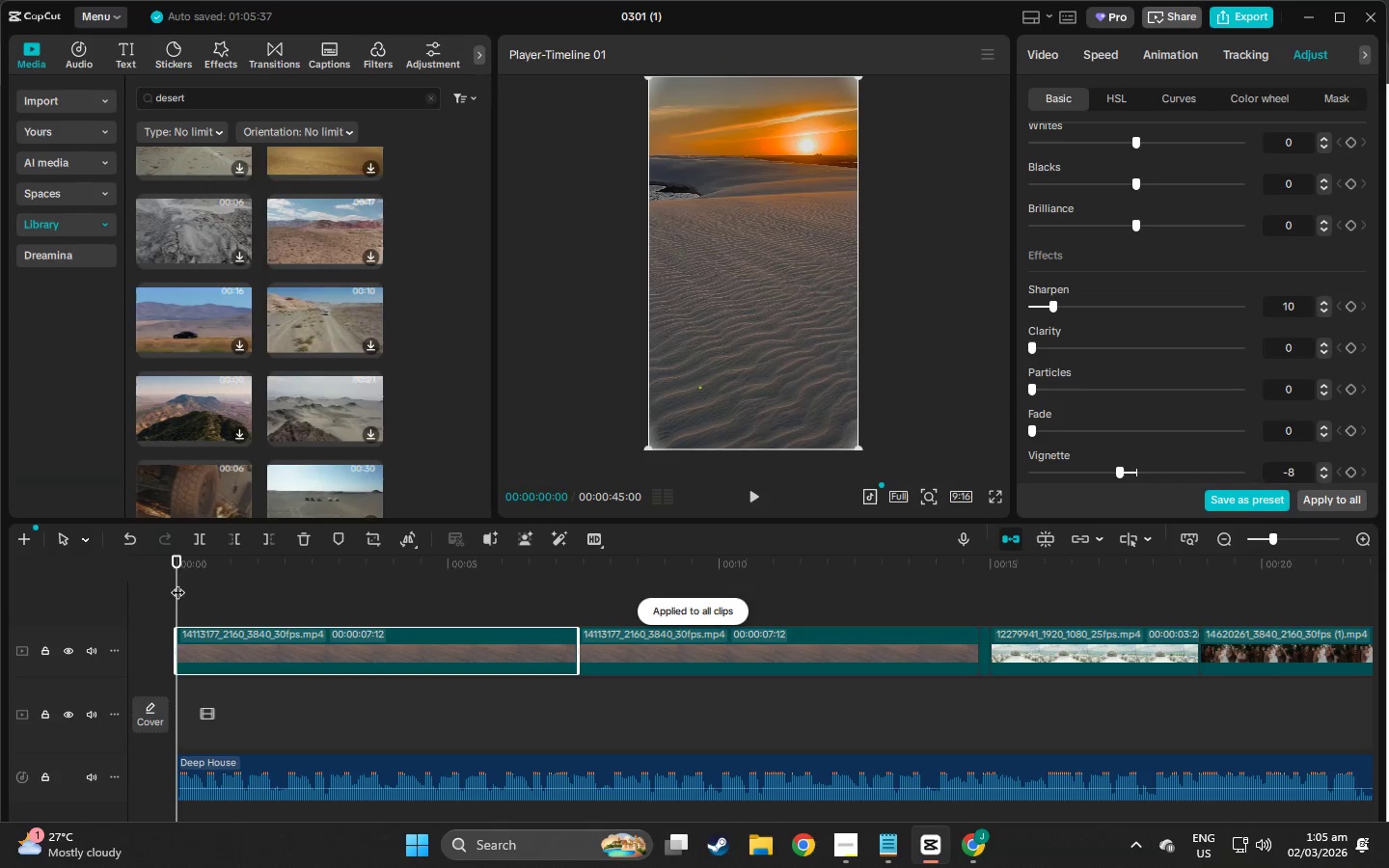 
left_click_drag(start_coordinate=[187, 564], to_coordinate=[0, 741])
 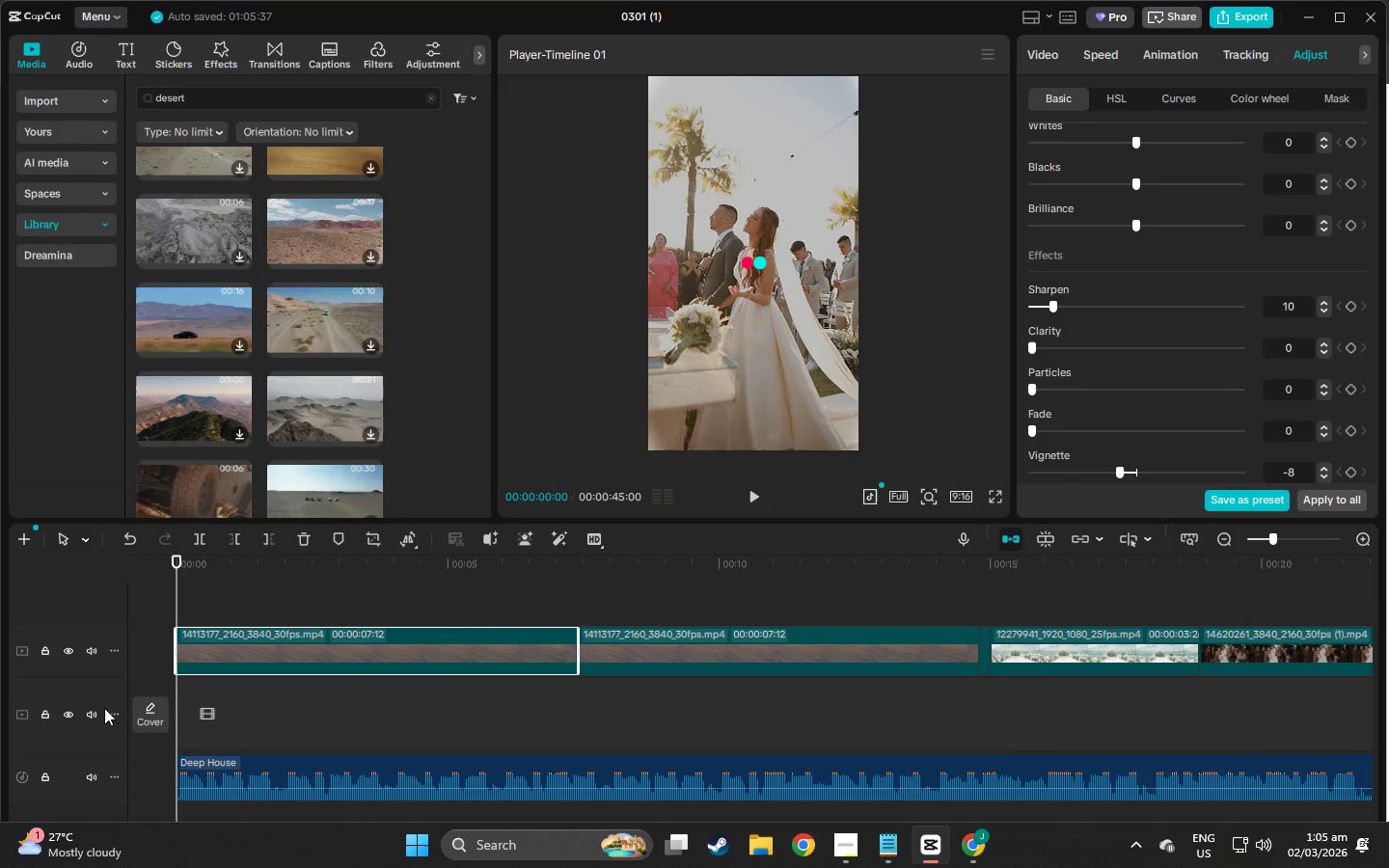 
key(Space)
 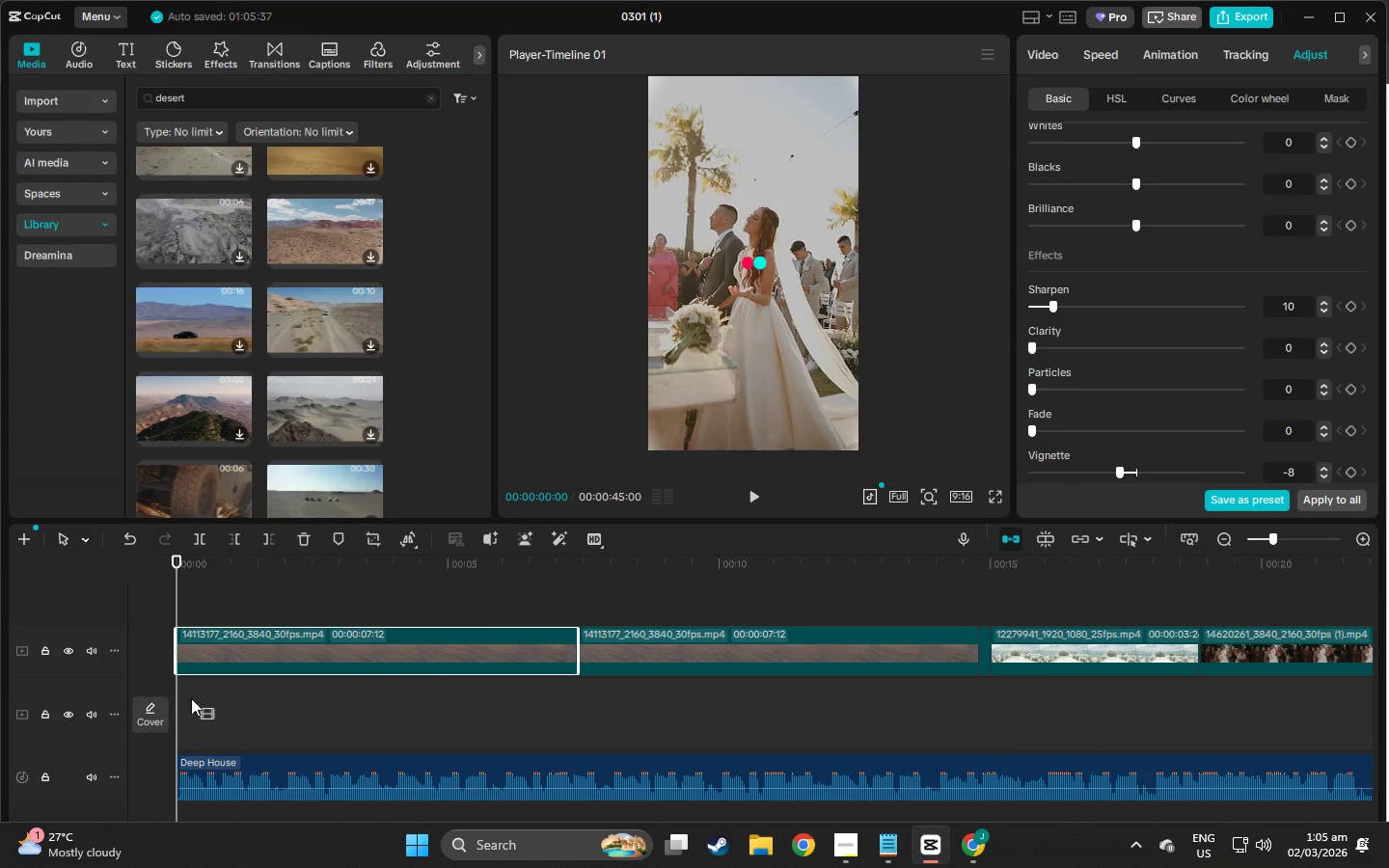 
key(Space)
 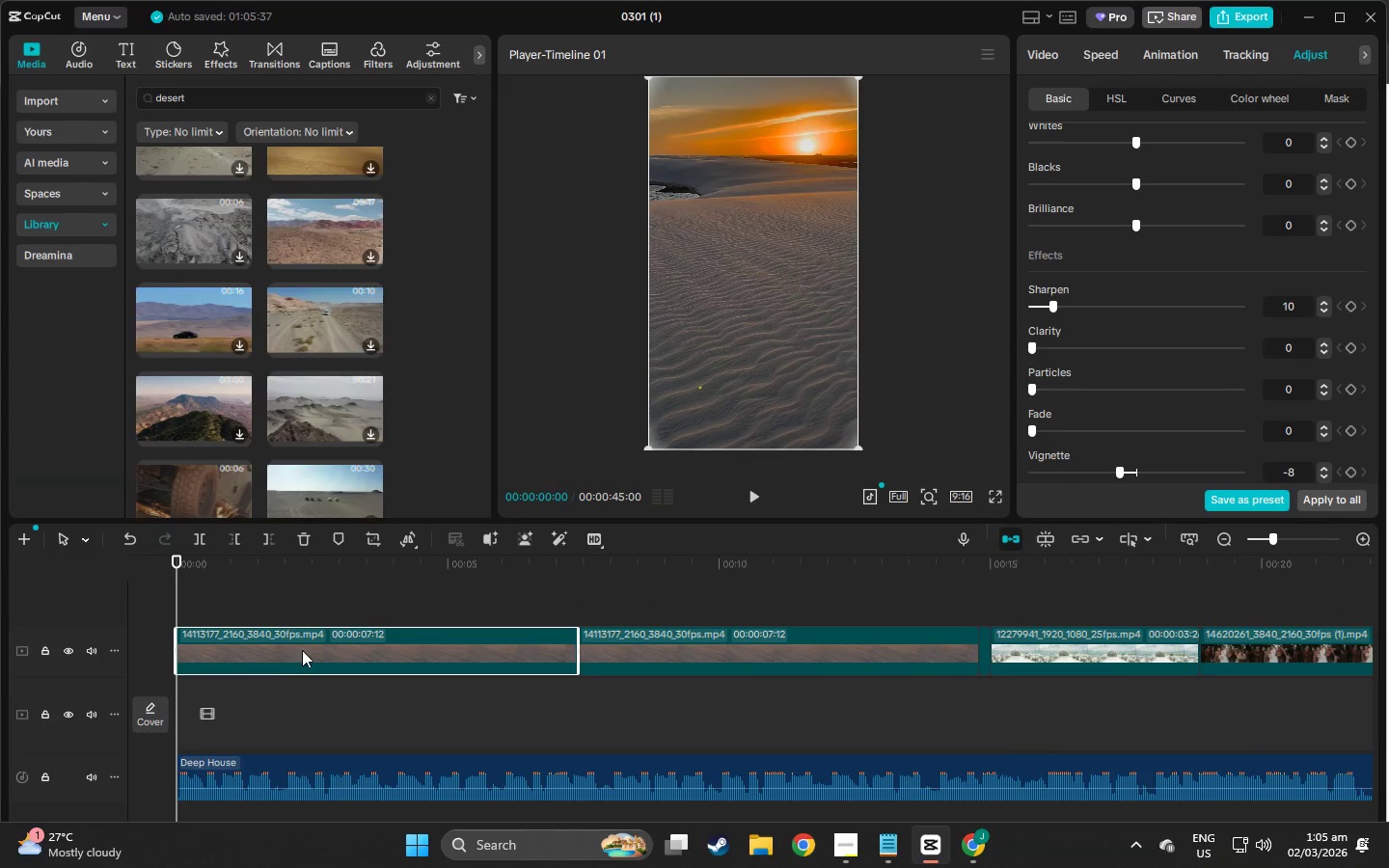 
key(Space)
 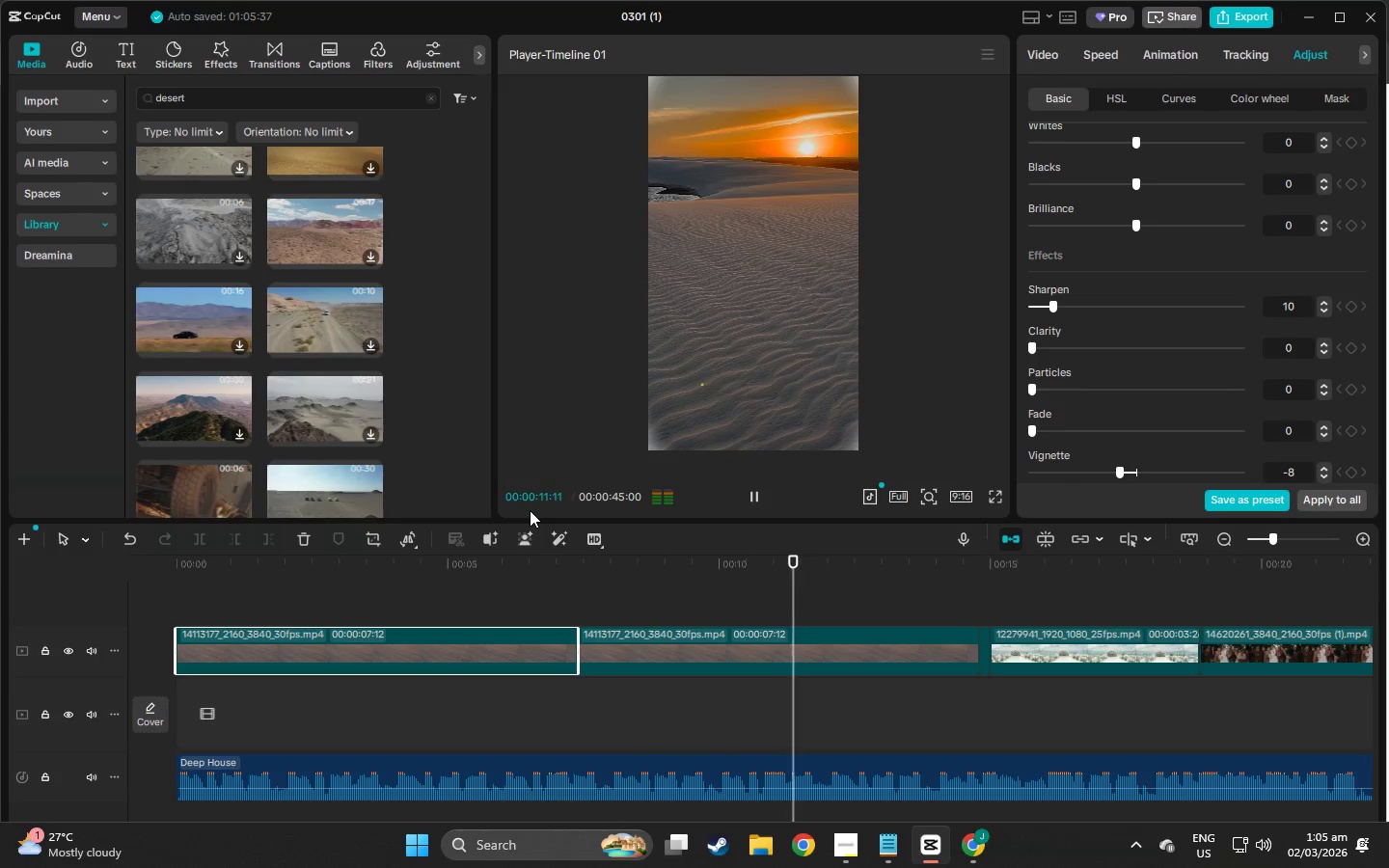 
wait(16.5)
 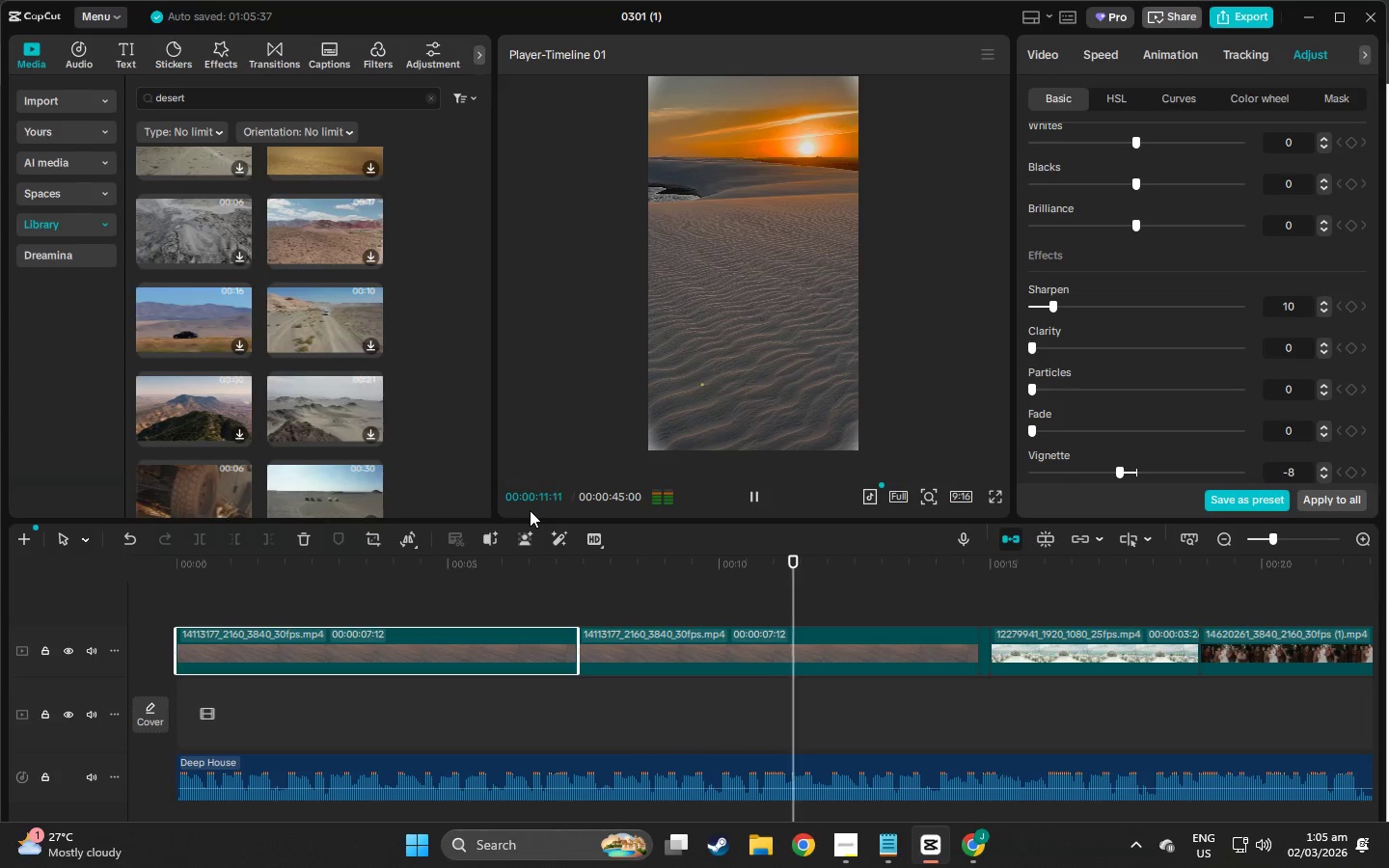 
key(Space)
 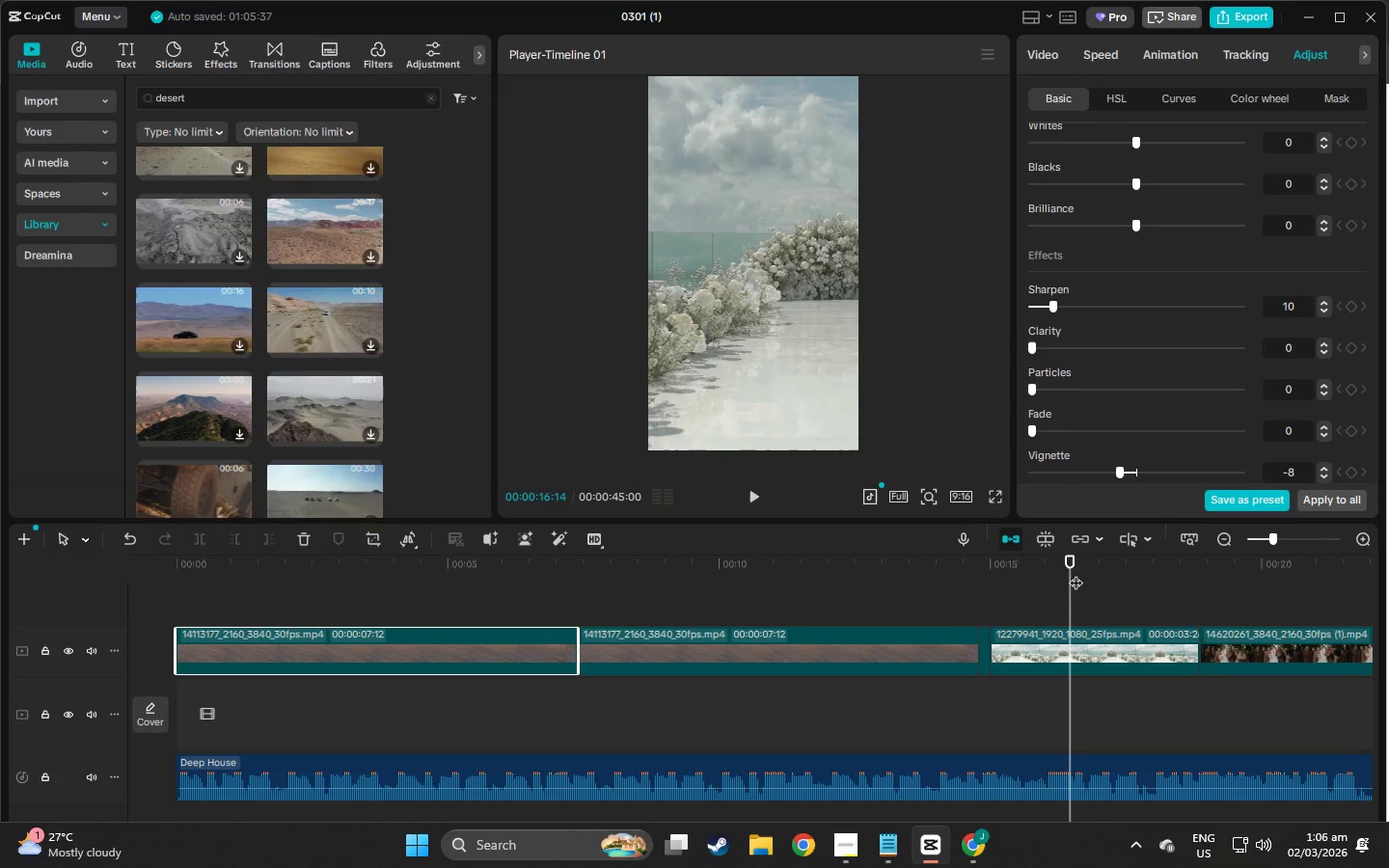 
left_click_drag(start_coordinate=[1074, 562], to_coordinate=[992, 563])
 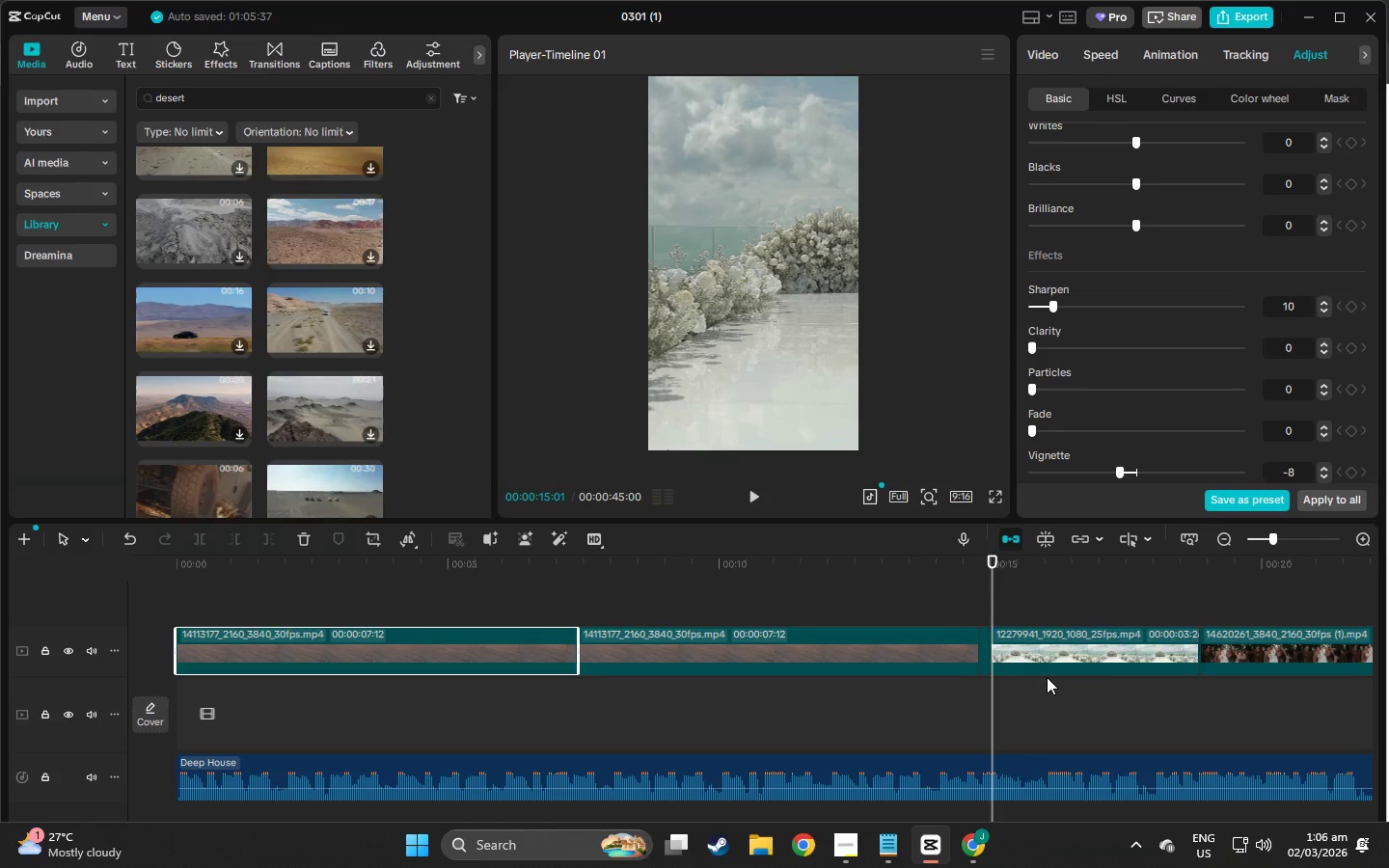 
left_click([1042, 648])
 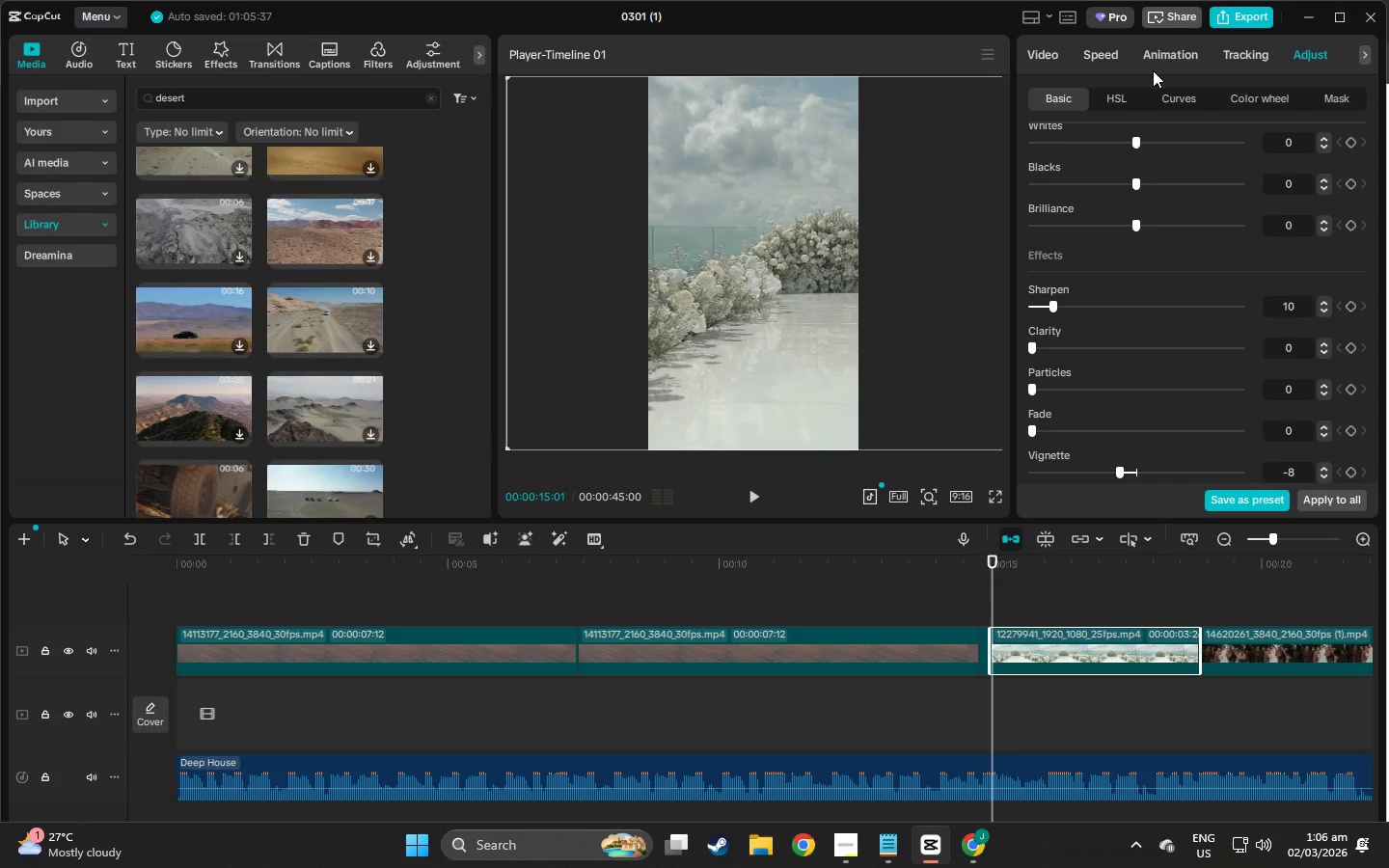 
left_click([1045, 56])
 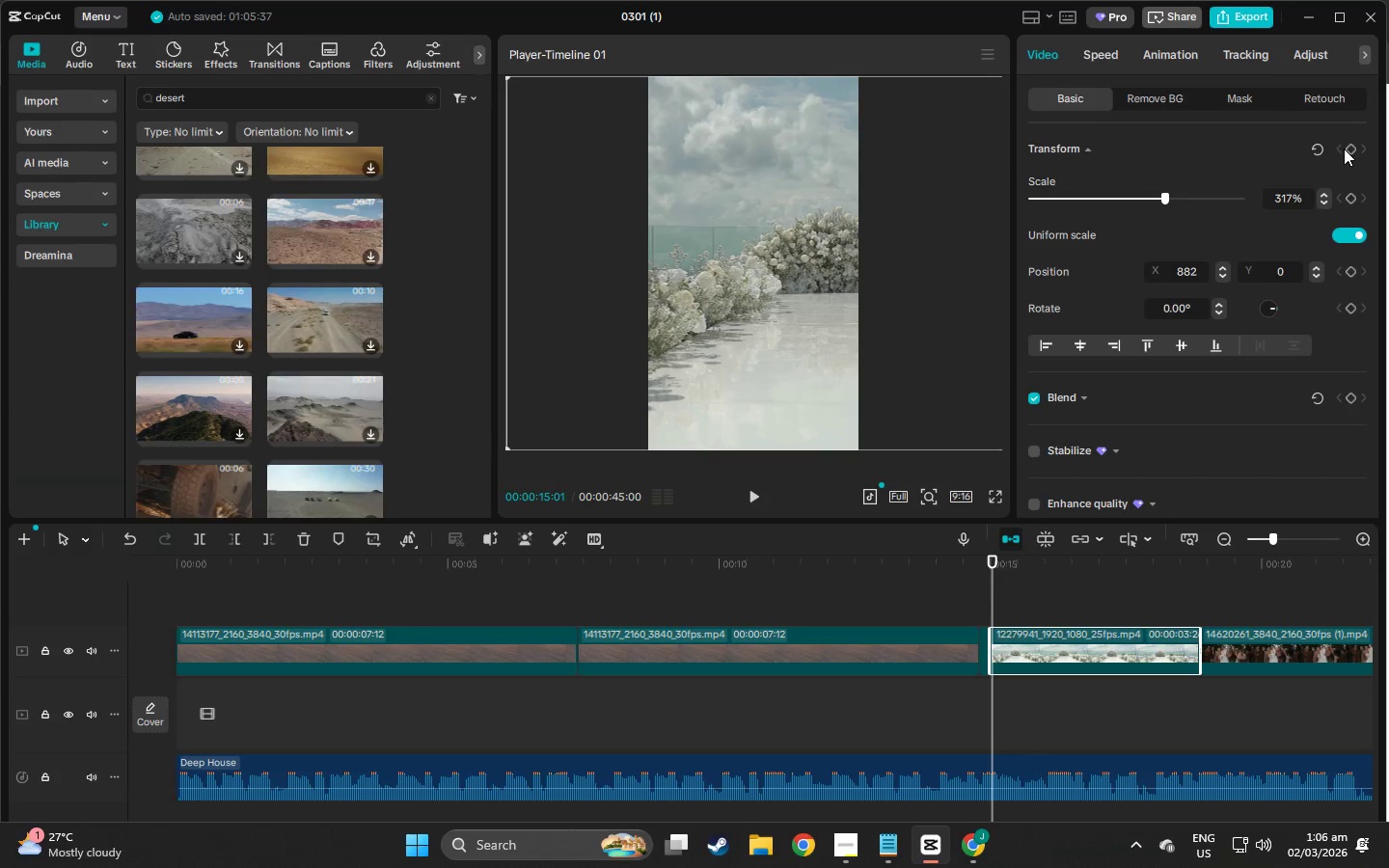 
left_click([1342, 149])
 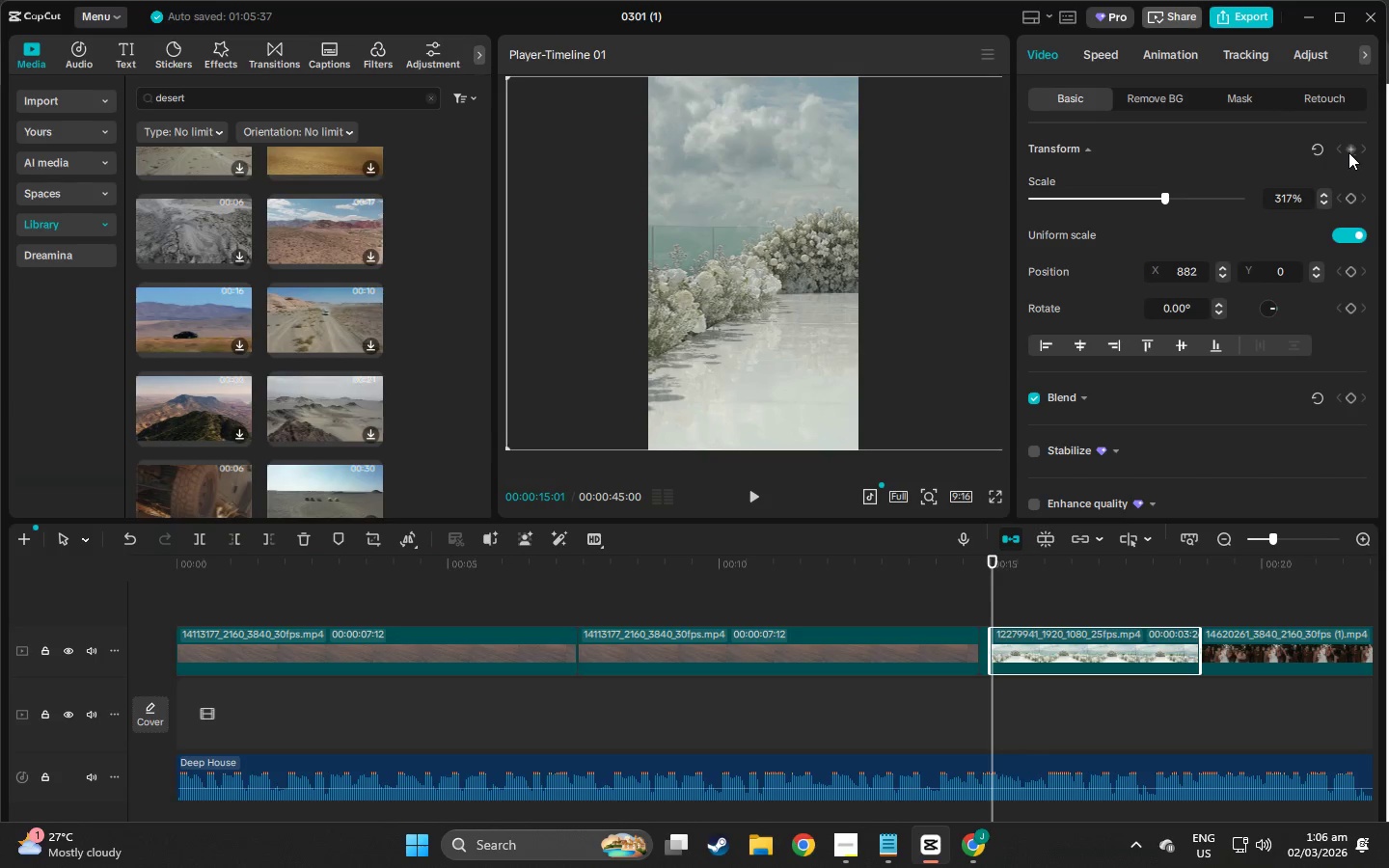 
left_click([1348, 152])
 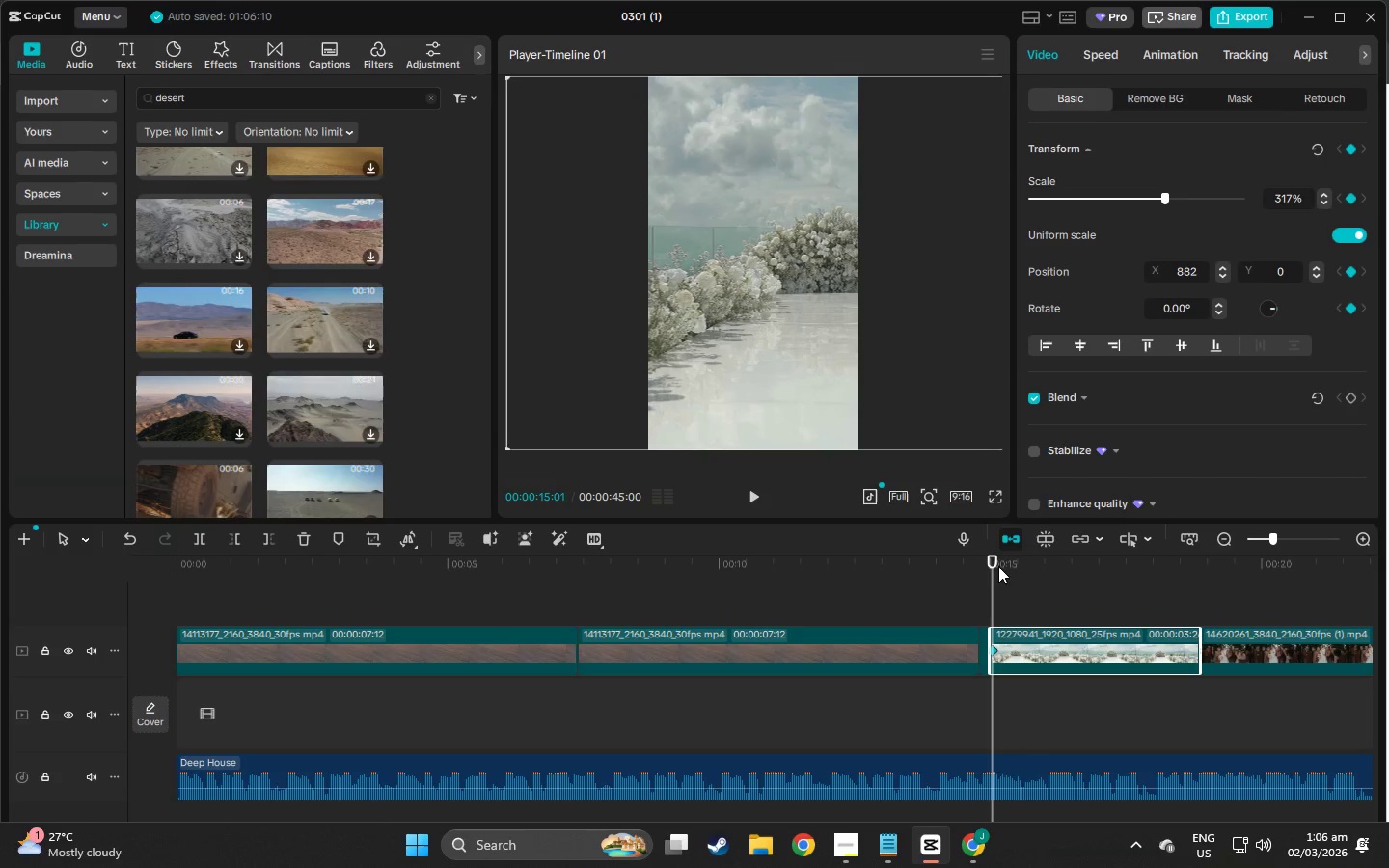 
left_click_drag(start_coordinate=[995, 556], to_coordinate=[1166, 567])
 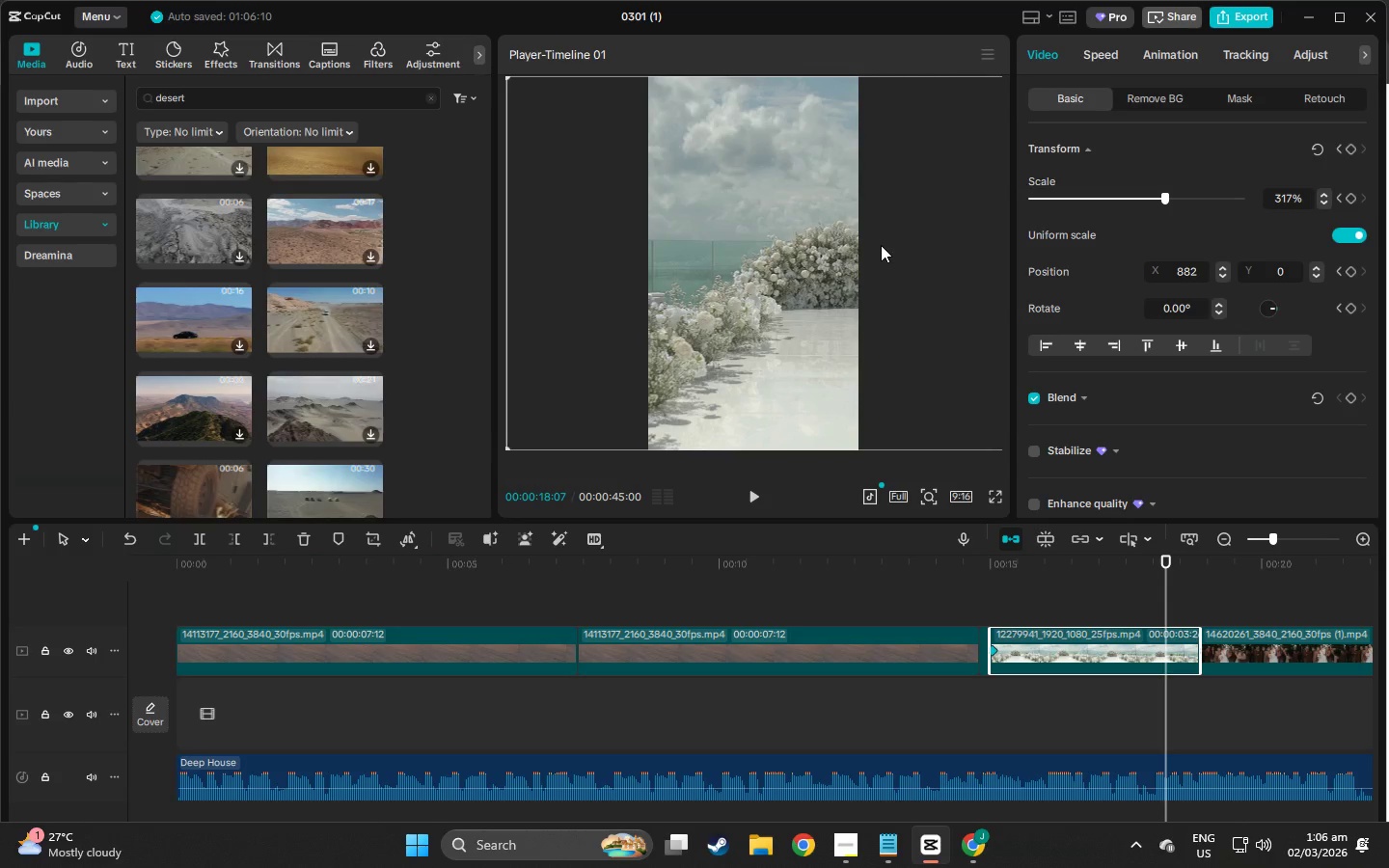 
left_click_drag(start_coordinate=[815, 252], to_coordinate=[631, 257])
 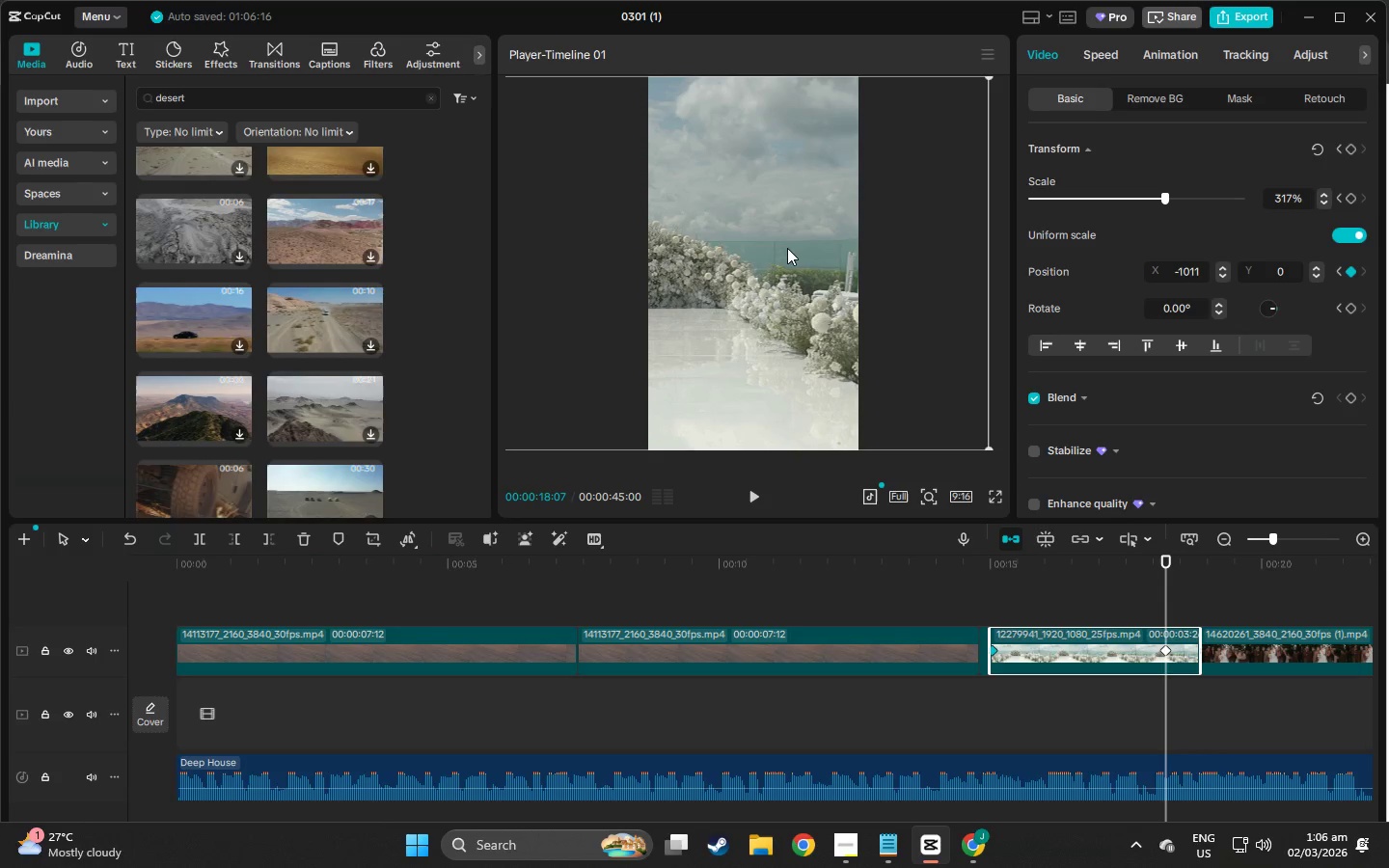 
left_click_drag(start_coordinate=[789, 248], to_coordinate=[742, 248])
 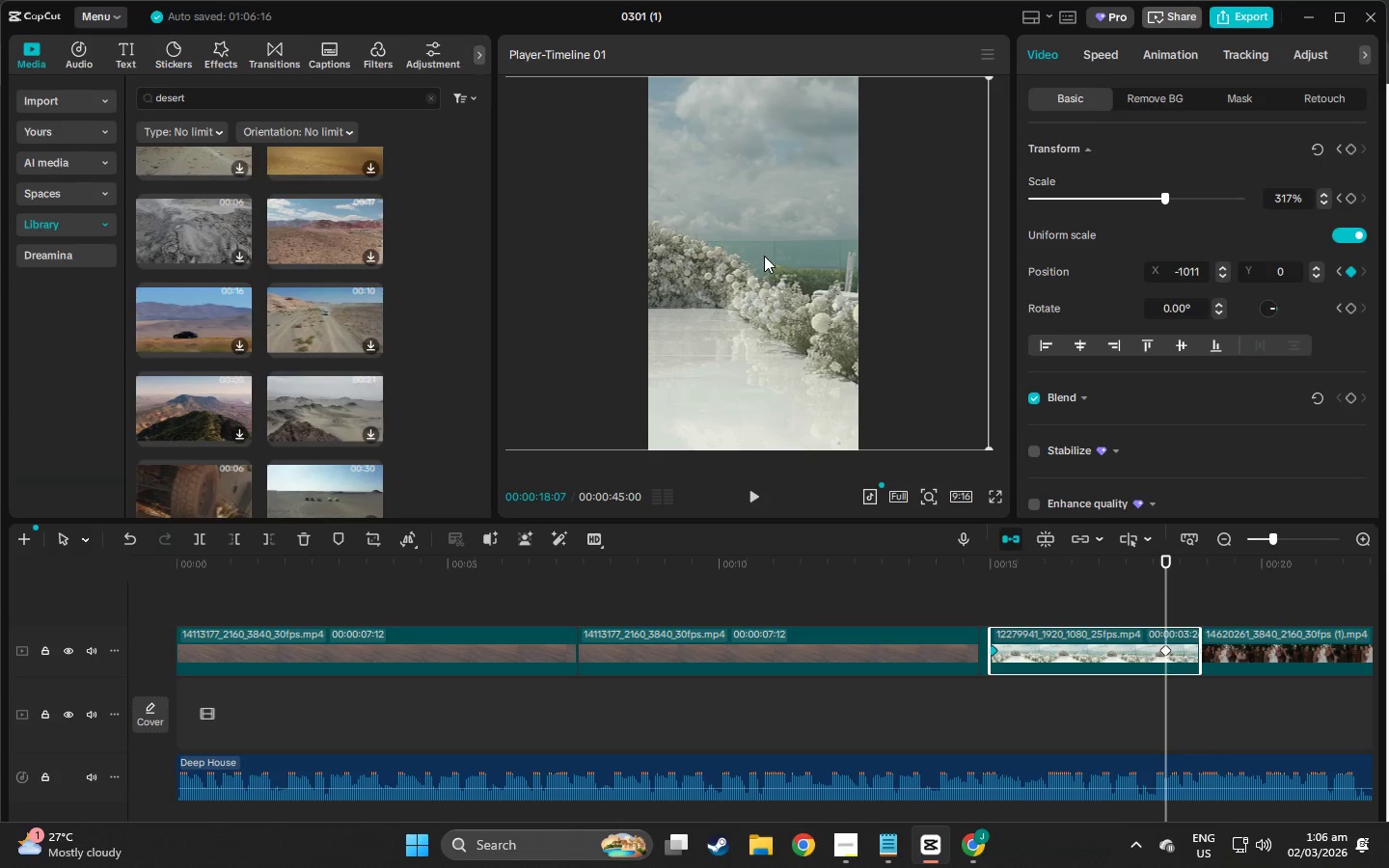 
left_click_drag(start_coordinate=[764, 256], to_coordinate=[739, 256])
 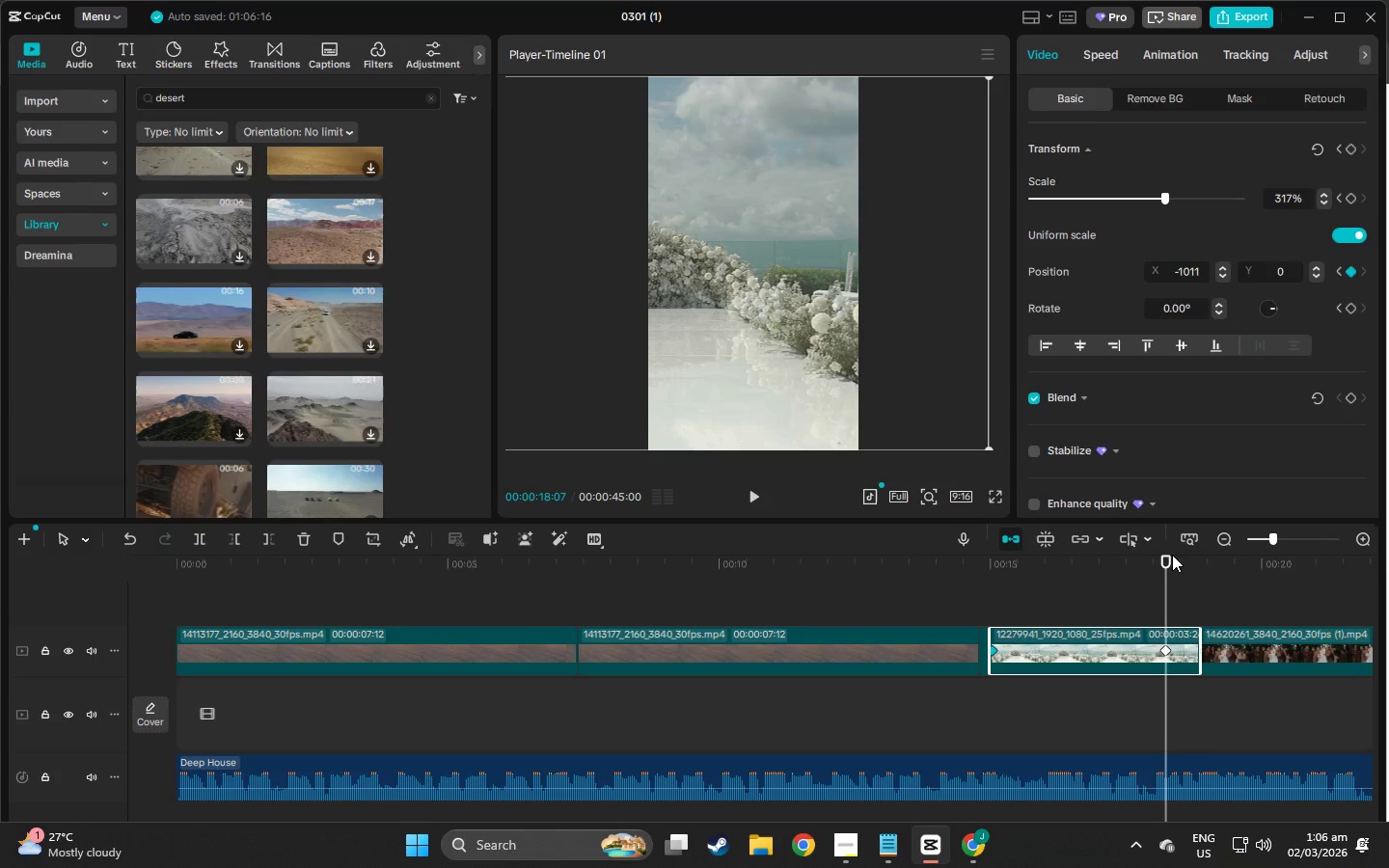 
left_click_drag(start_coordinate=[1167, 560], to_coordinate=[965, 562])
 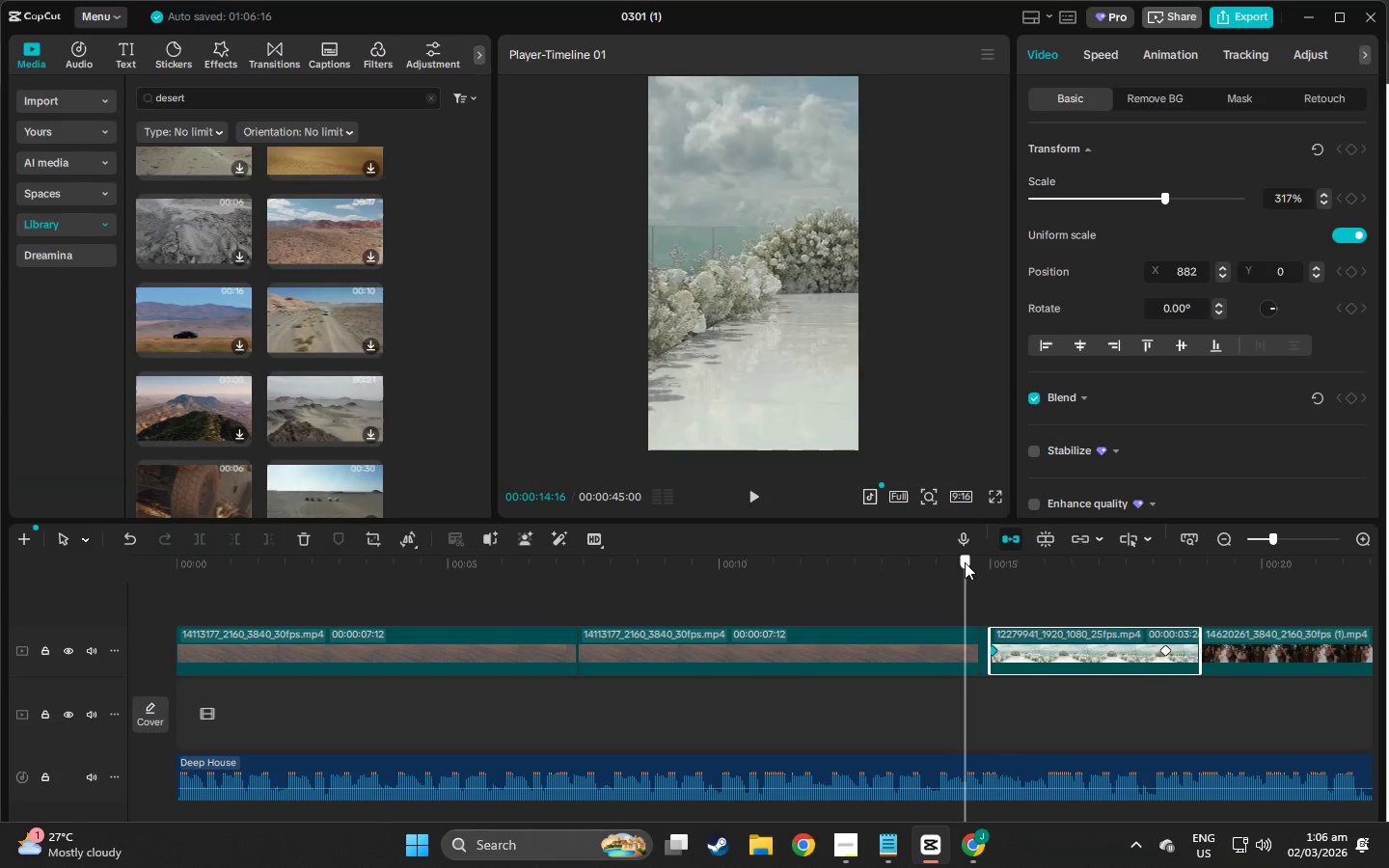 
key(Space)
 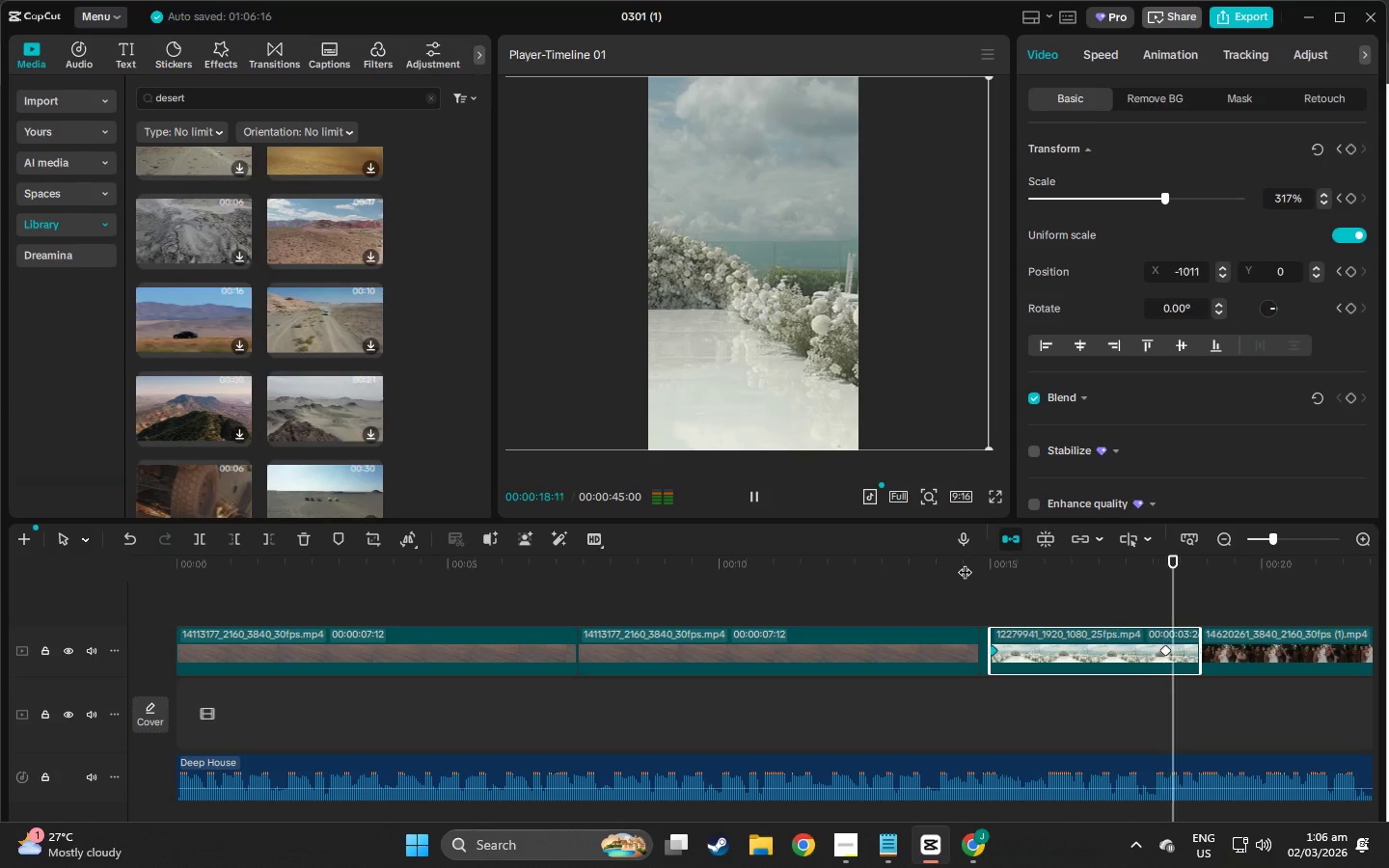 
wait(5.44)
 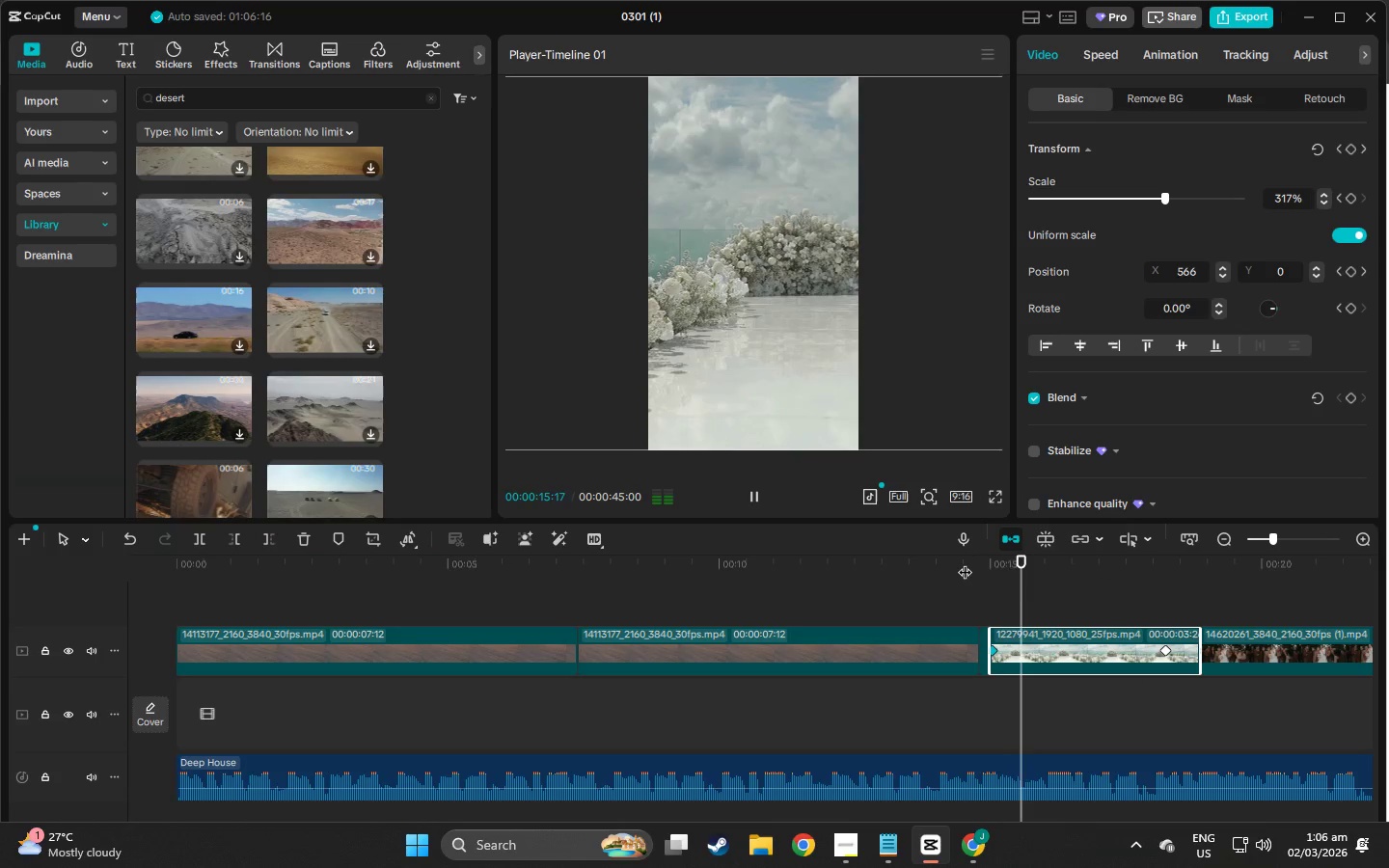 
key(Space)
 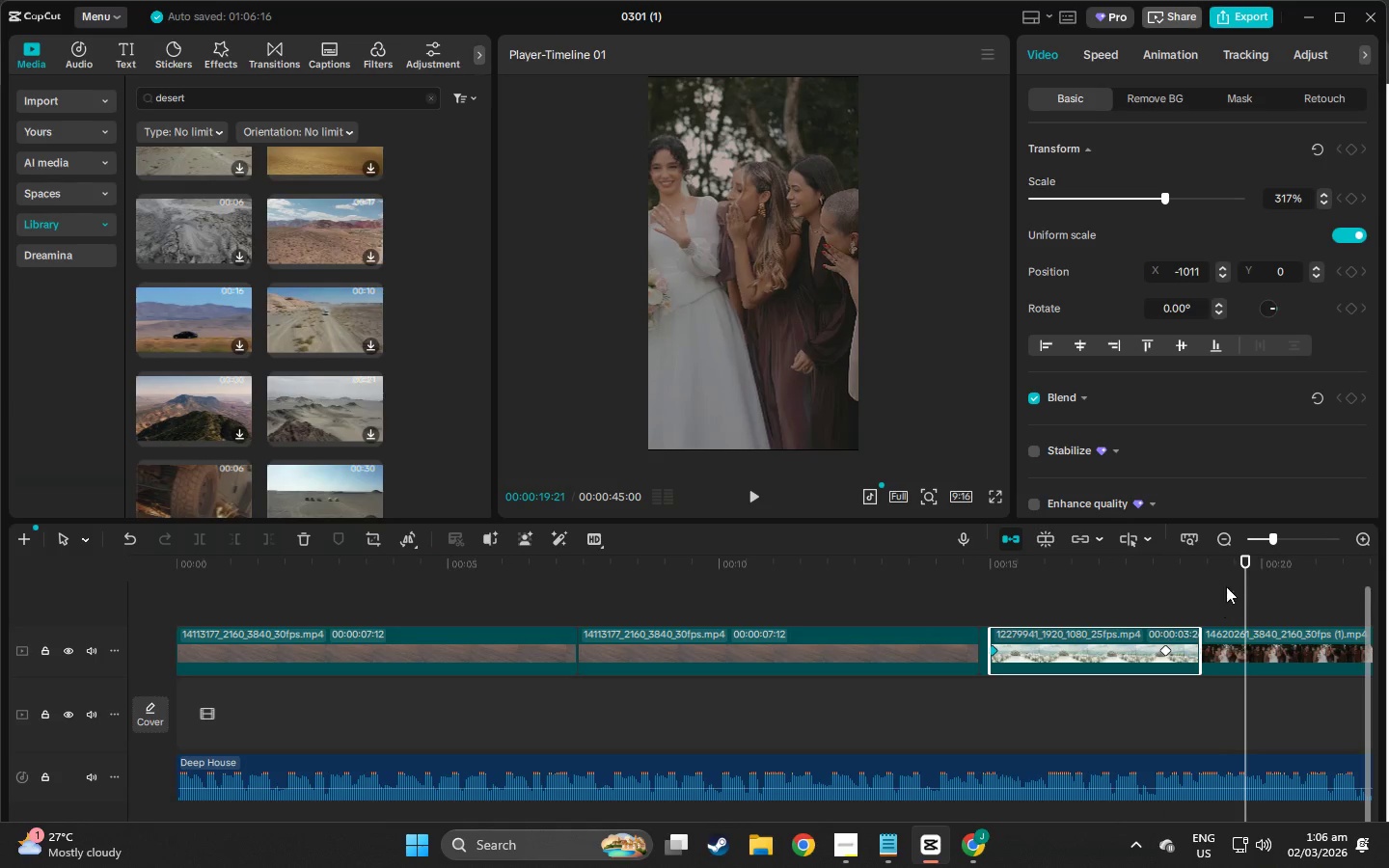 
left_click_drag(start_coordinate=[1240, 569], to_coordinate=[1199, 581])
 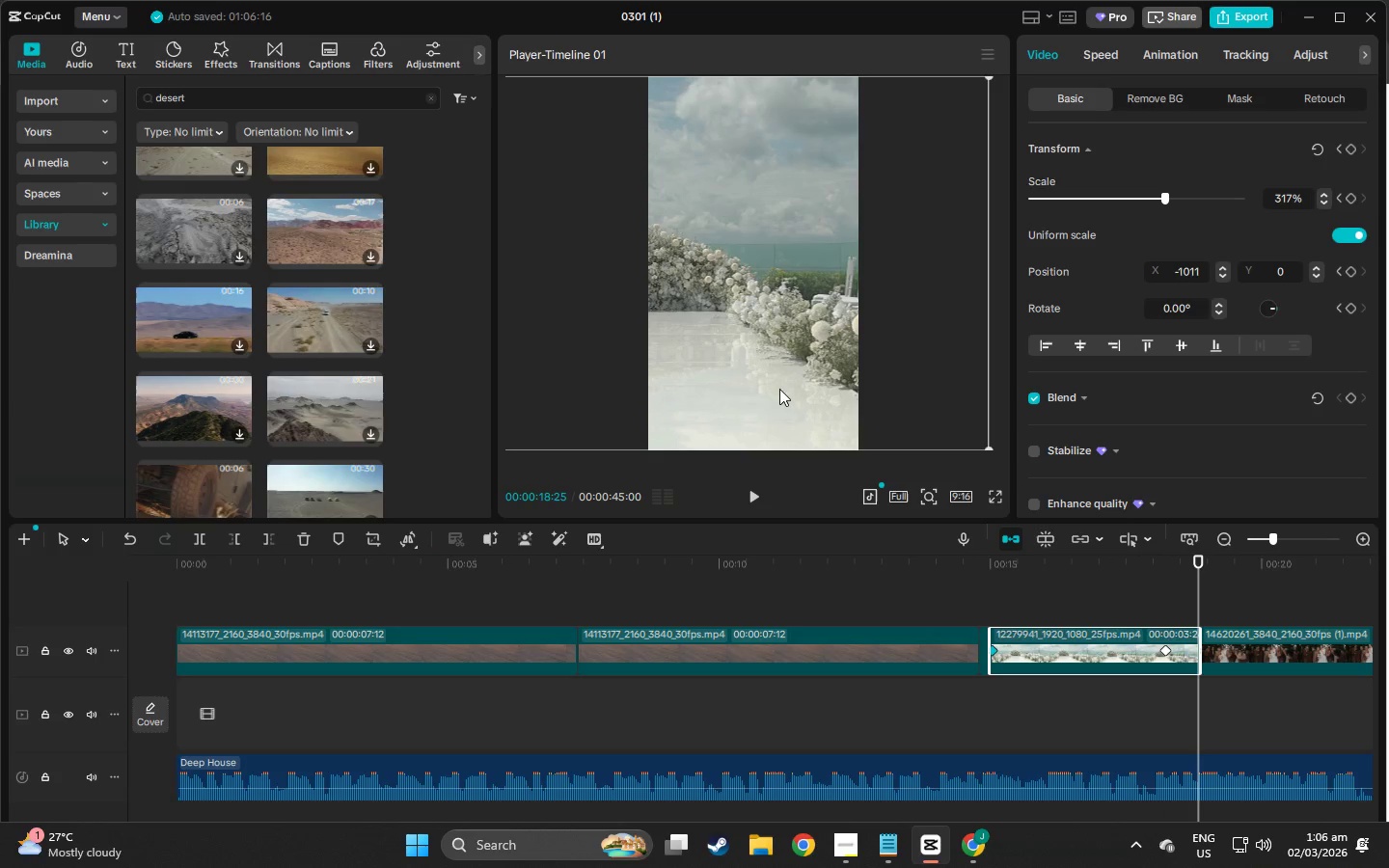 
left_click_drag(start_coordinate=[777, 376], to_coordinate=[697, 376])
 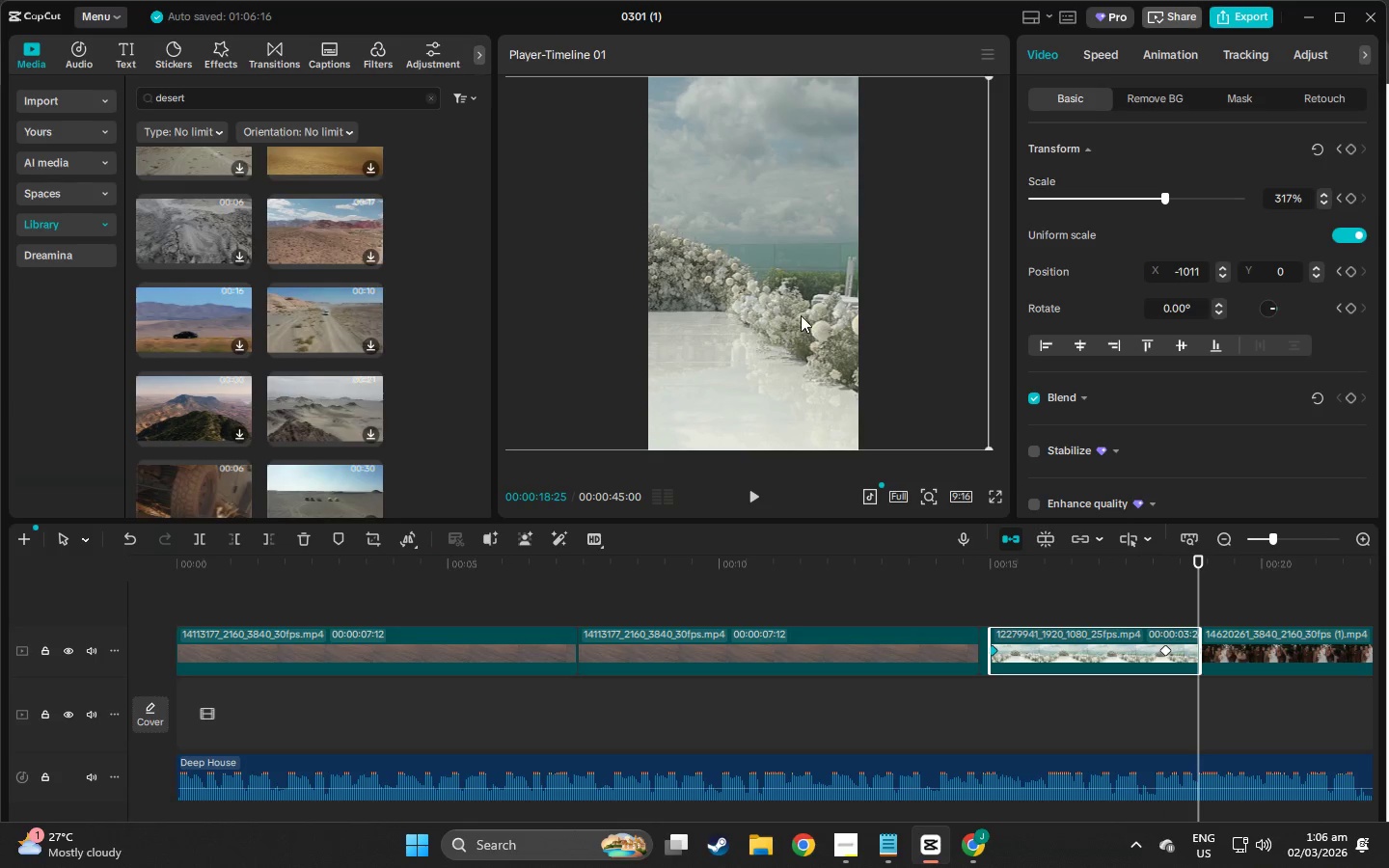 
left_click_drag(start_coordinate=[802, 314], to_coordinate=[666, 314])
 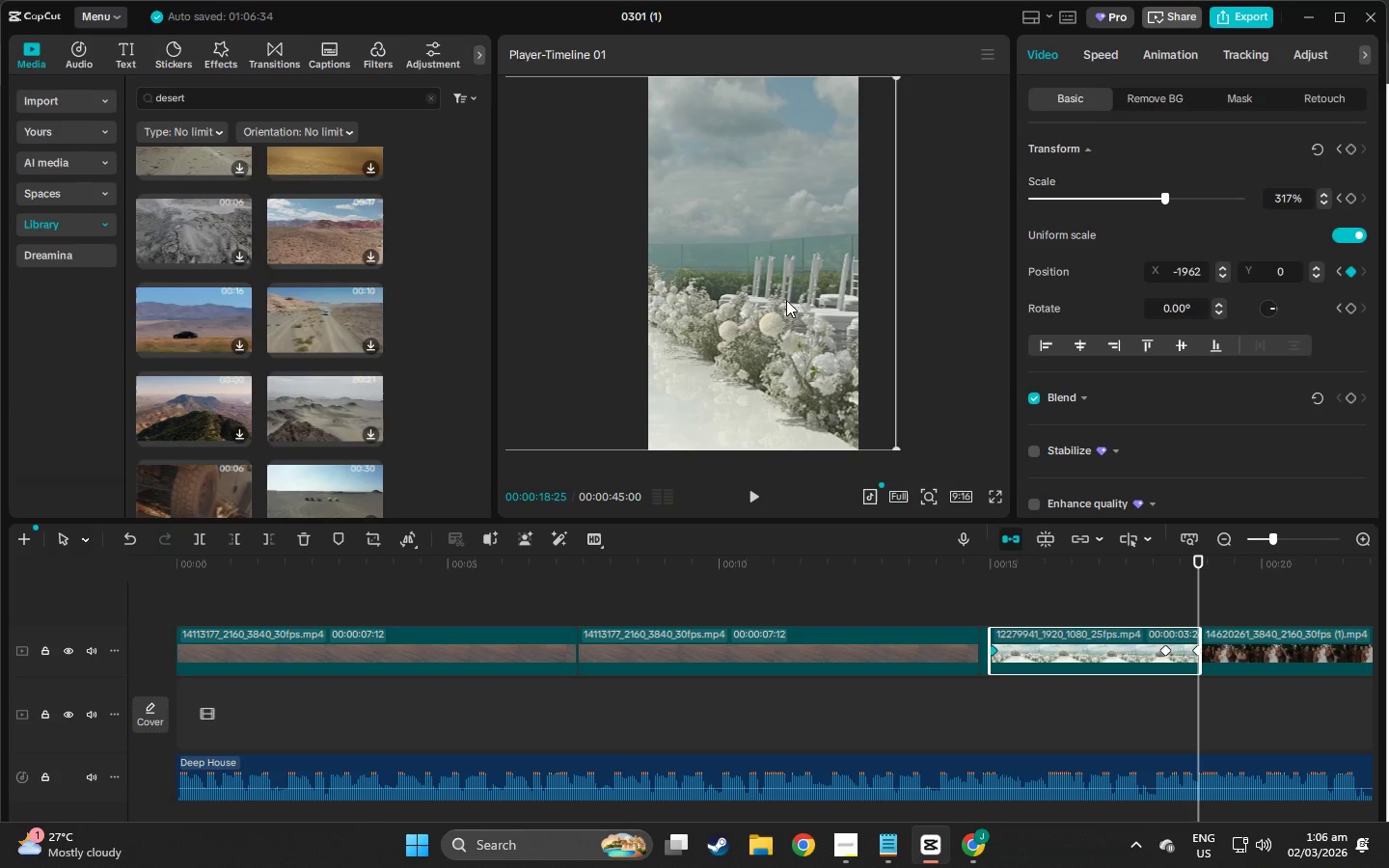 
left_click_drag(start_coordinate=[799, 299], to_coordinate=[758, 296])
 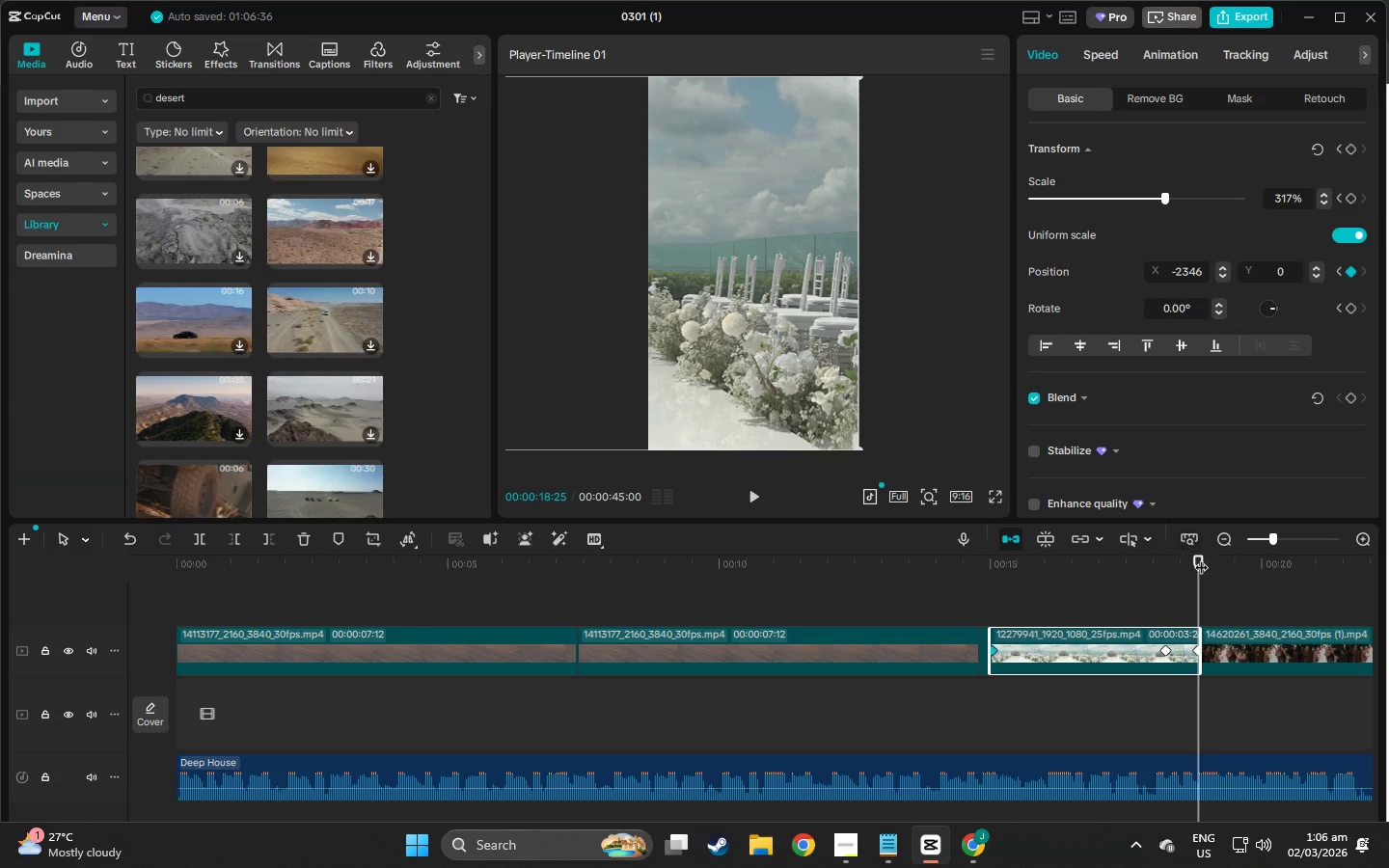 
left_click_drag(start_coordinate=[1201, 557], to_coordinate=[1030, 571])
 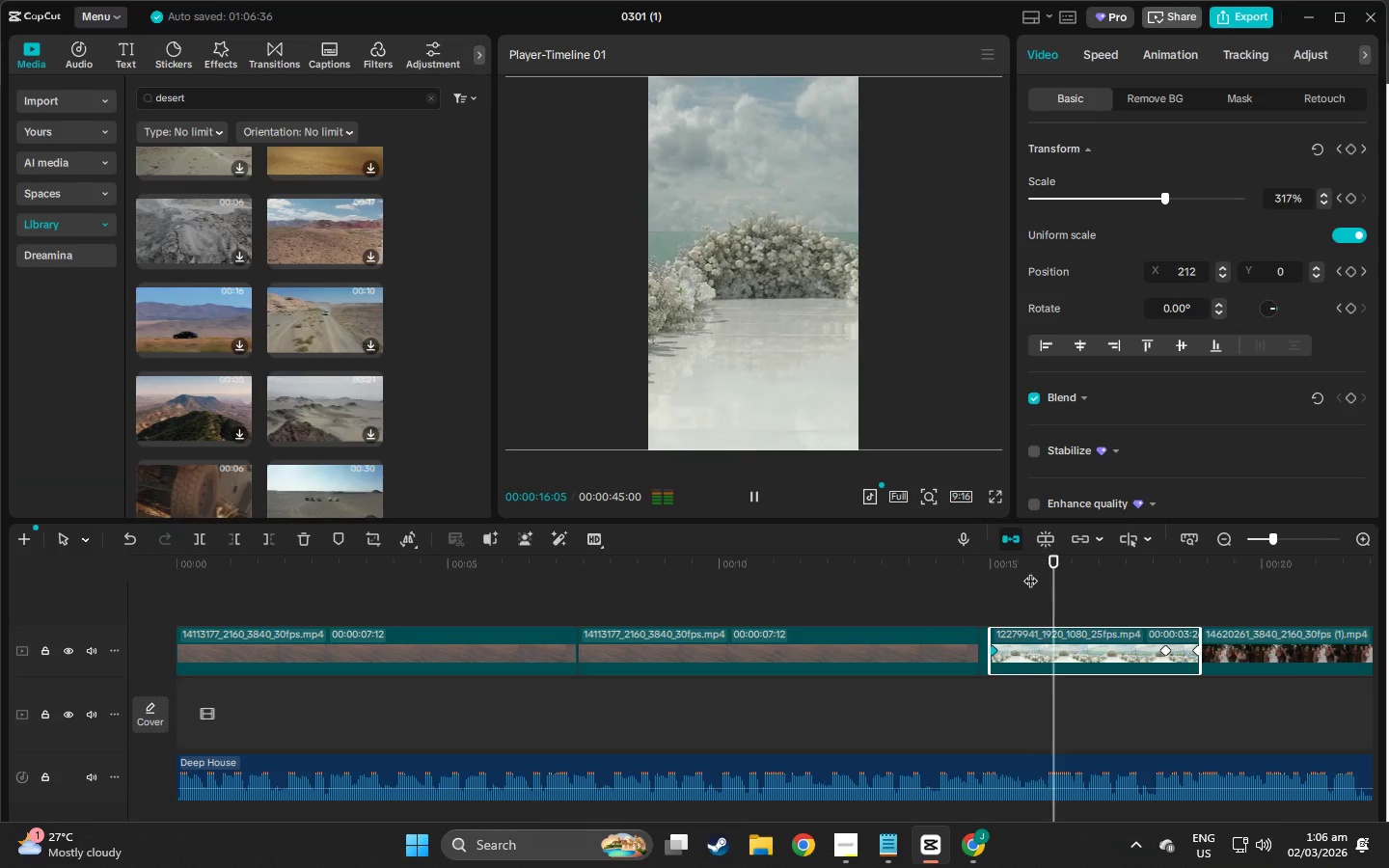 
key(Space)
 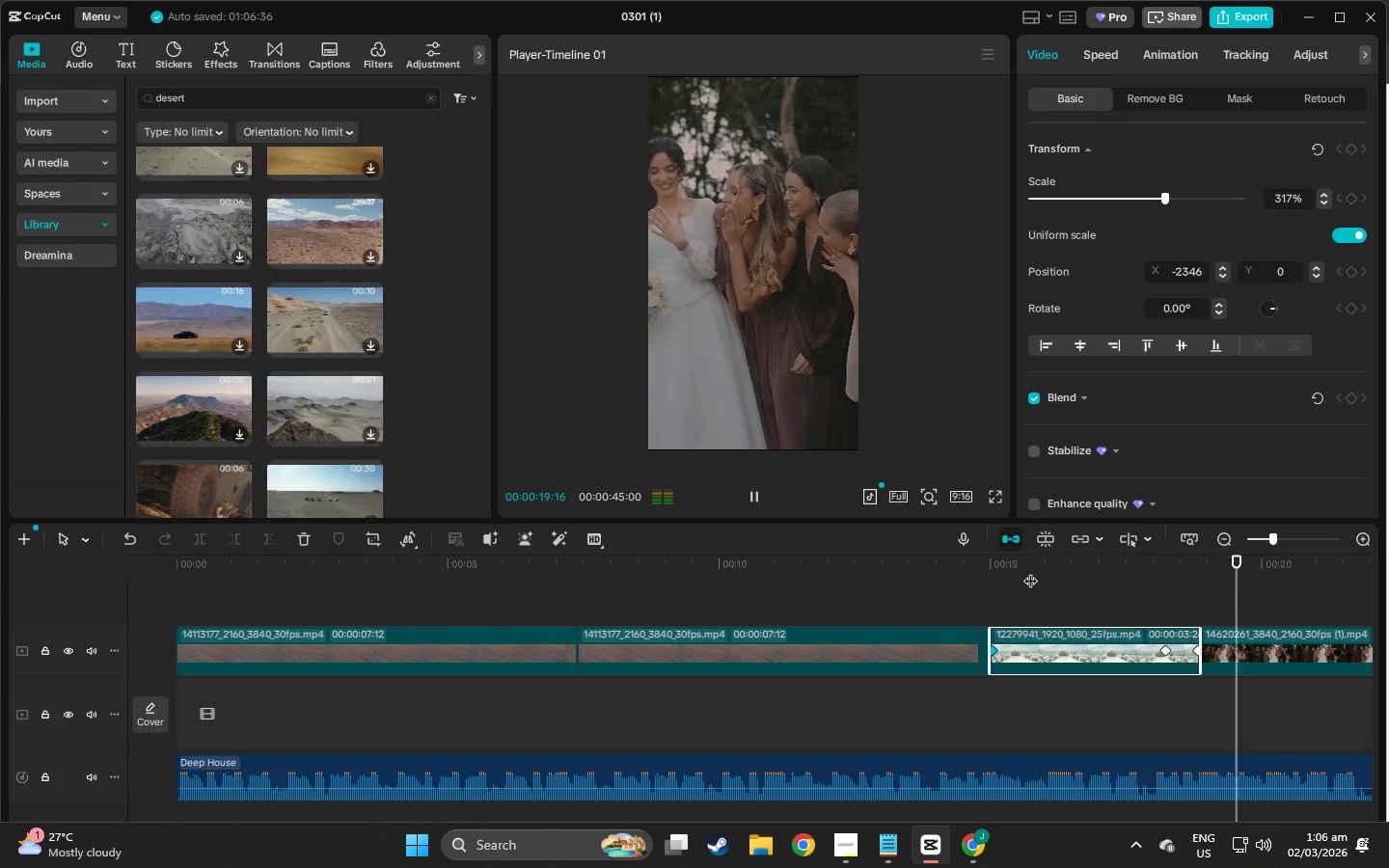 
wait(5.19)
 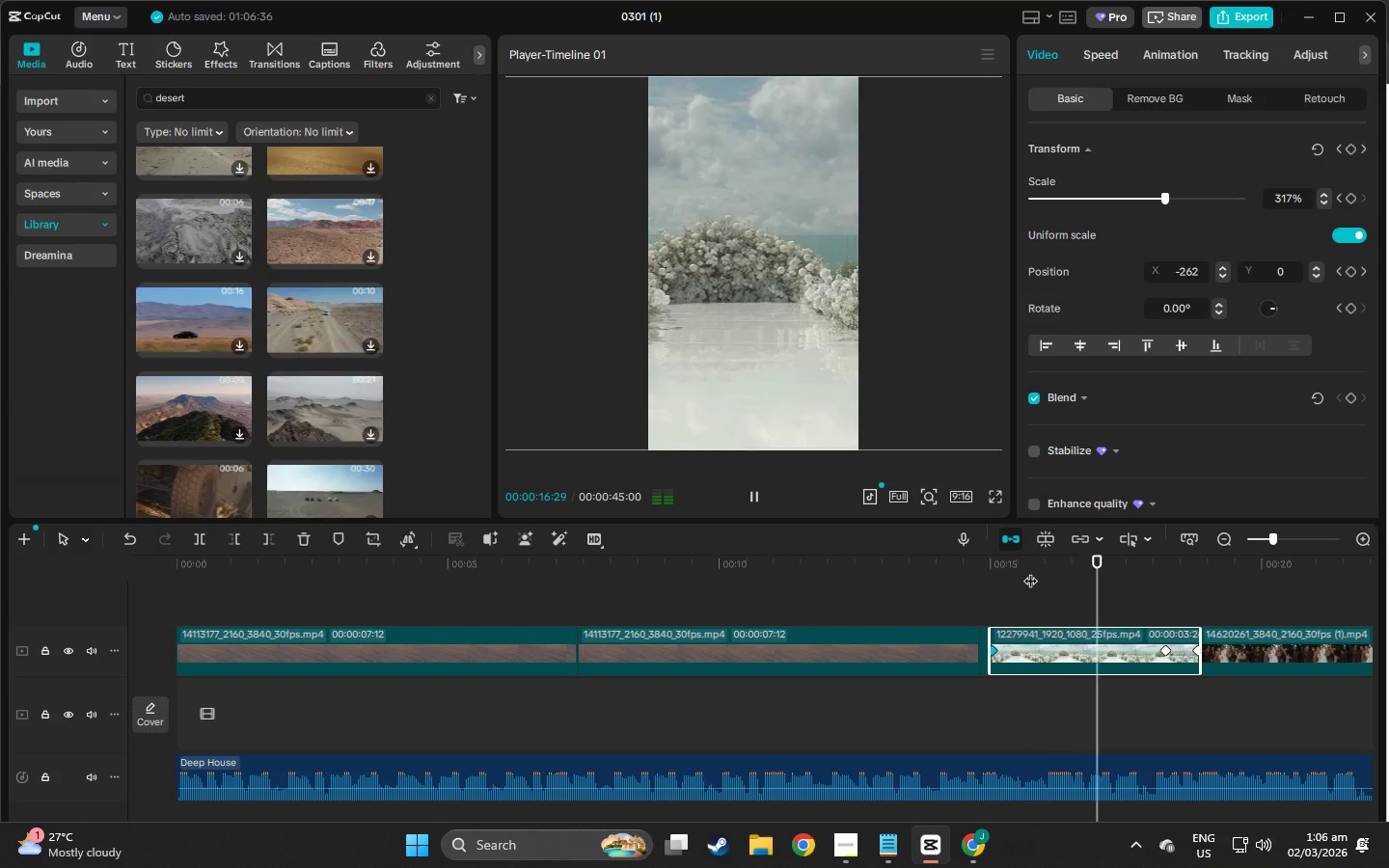 
left_click([1166, 651])
 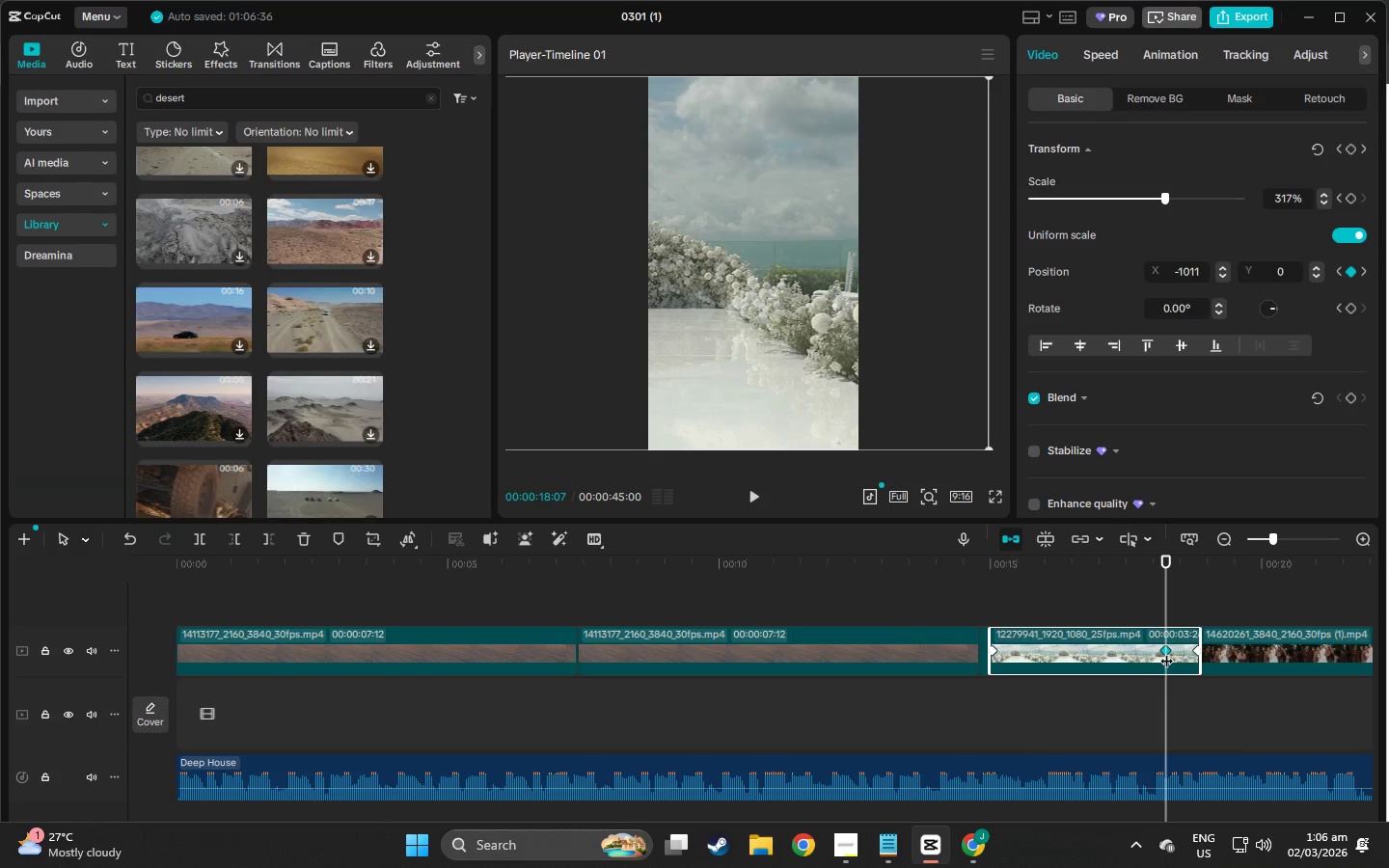 
key(Delete)
 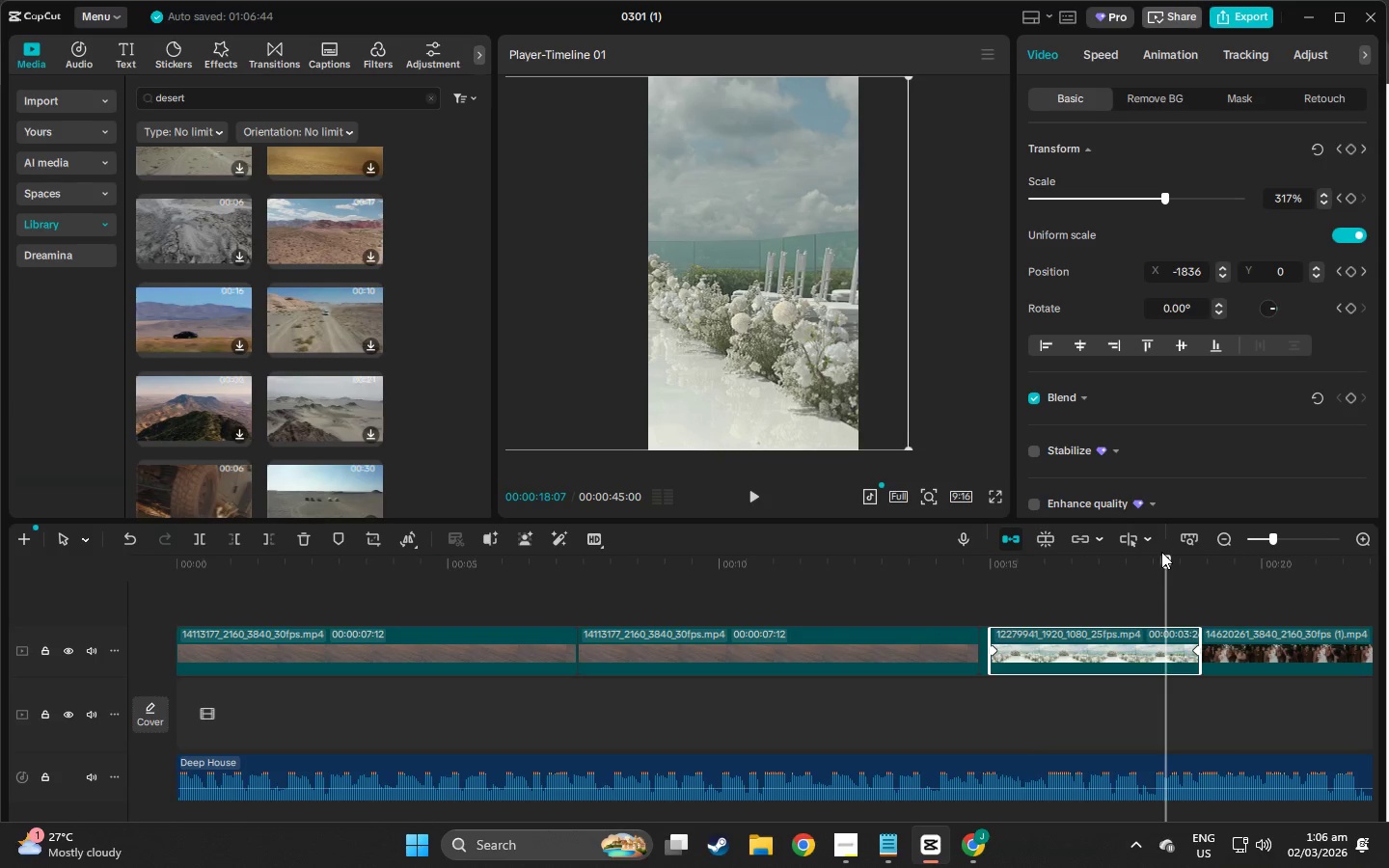 
left_click_drag(start_coordinate=[1150, 558], to_coordinate=[954, 567])
 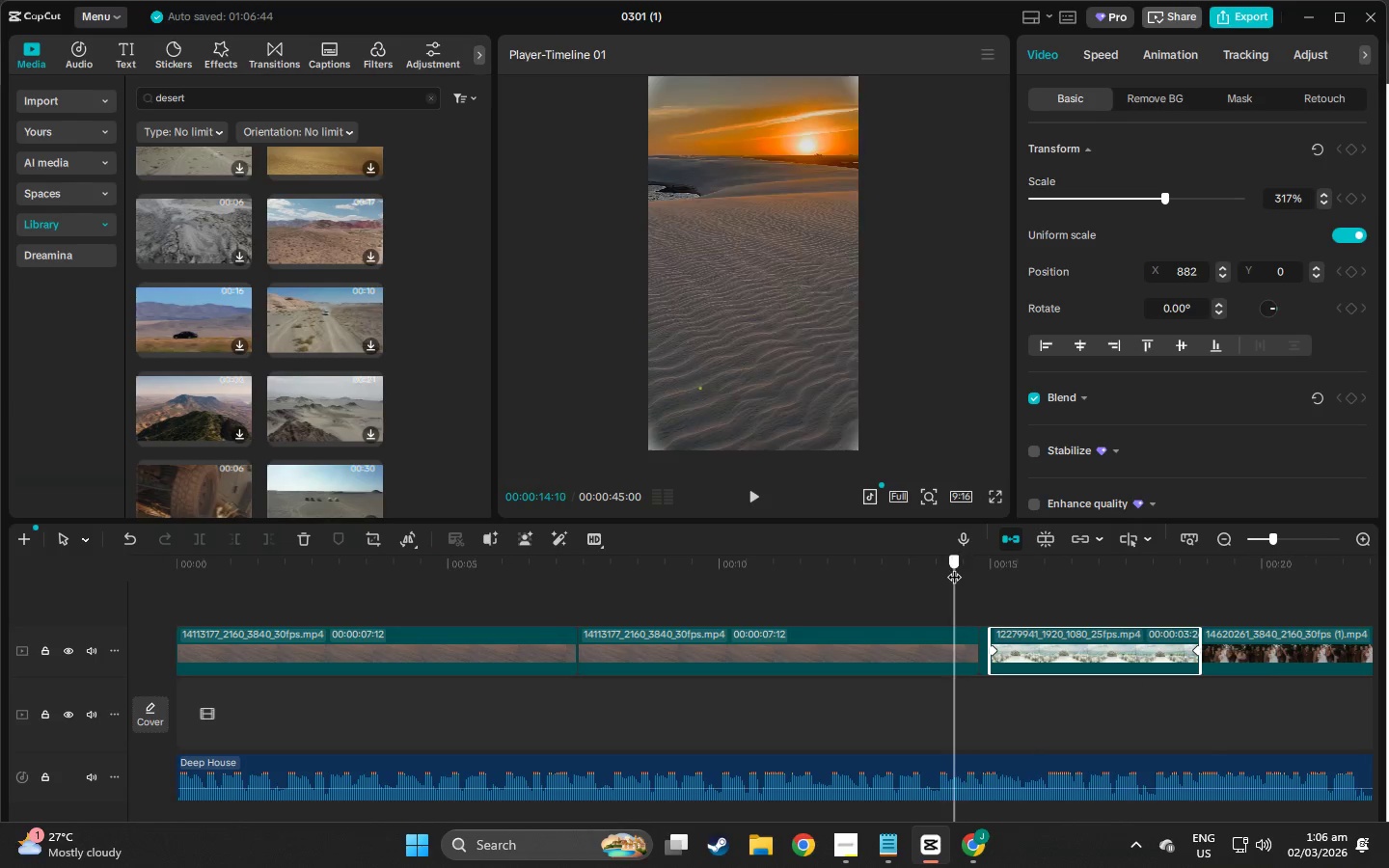 
key(Space)
 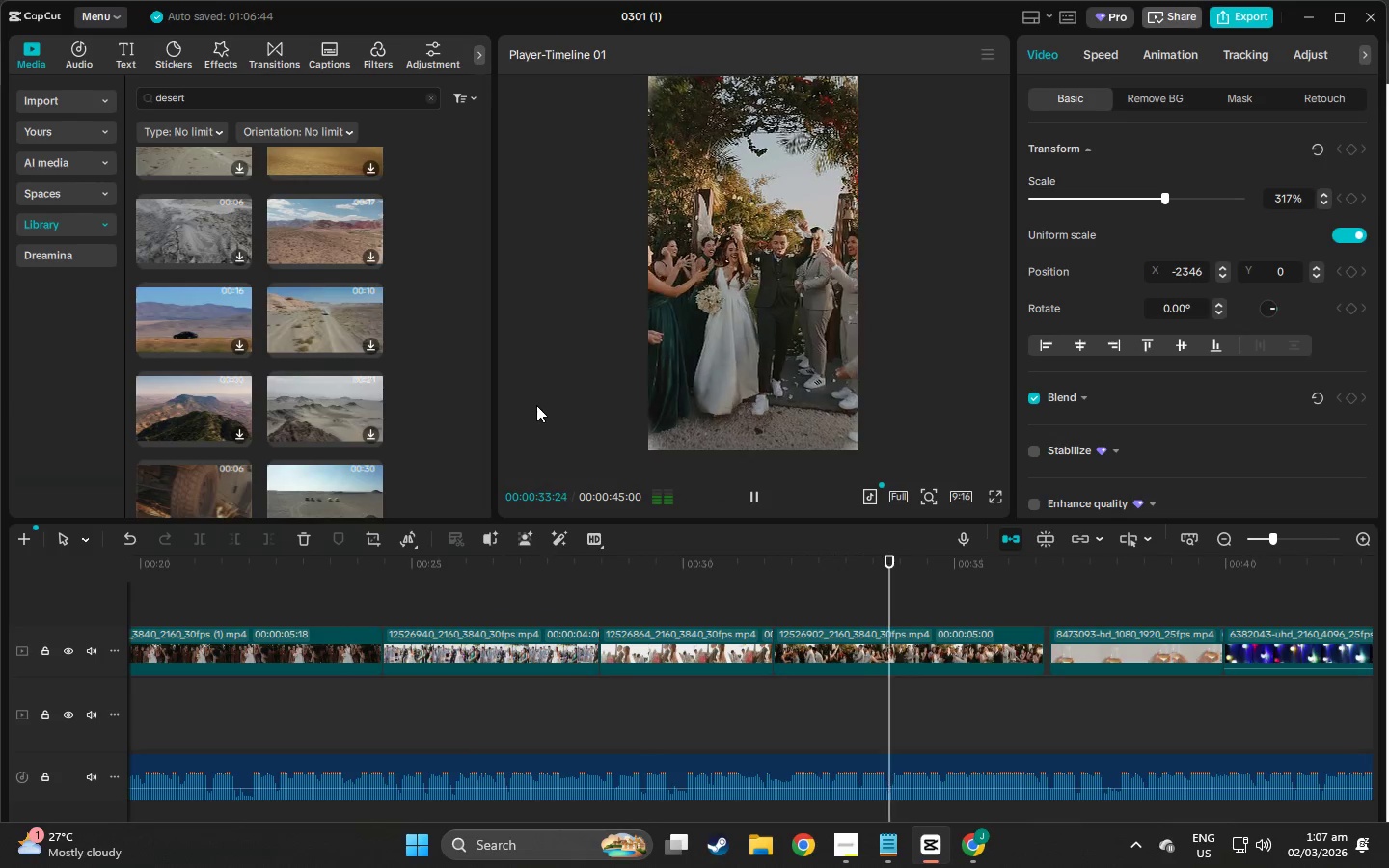 
wait(24.99)
 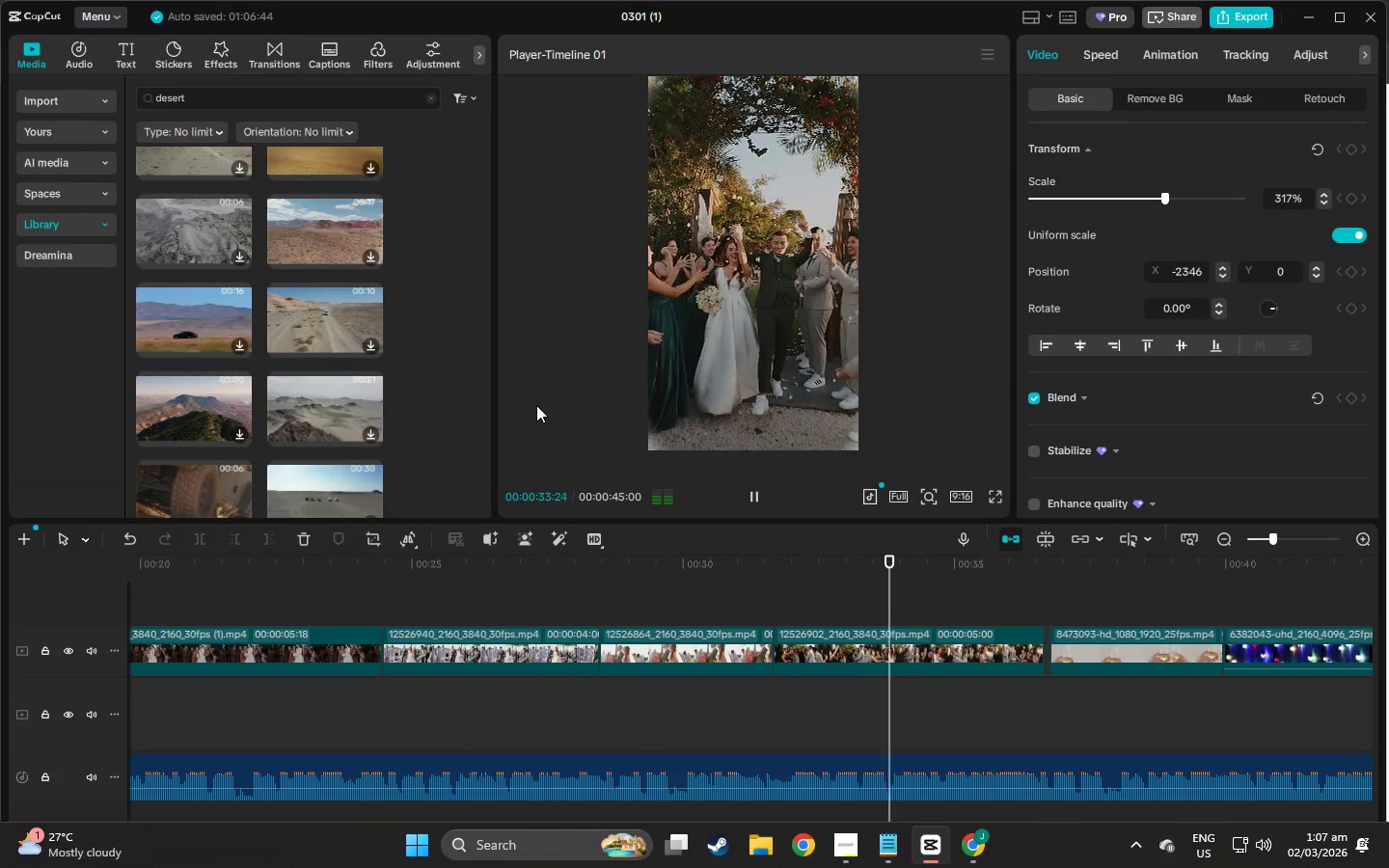 
left_click_drag(start_coordinate=[1088, 639], to_coordinate=[1080, 642])
 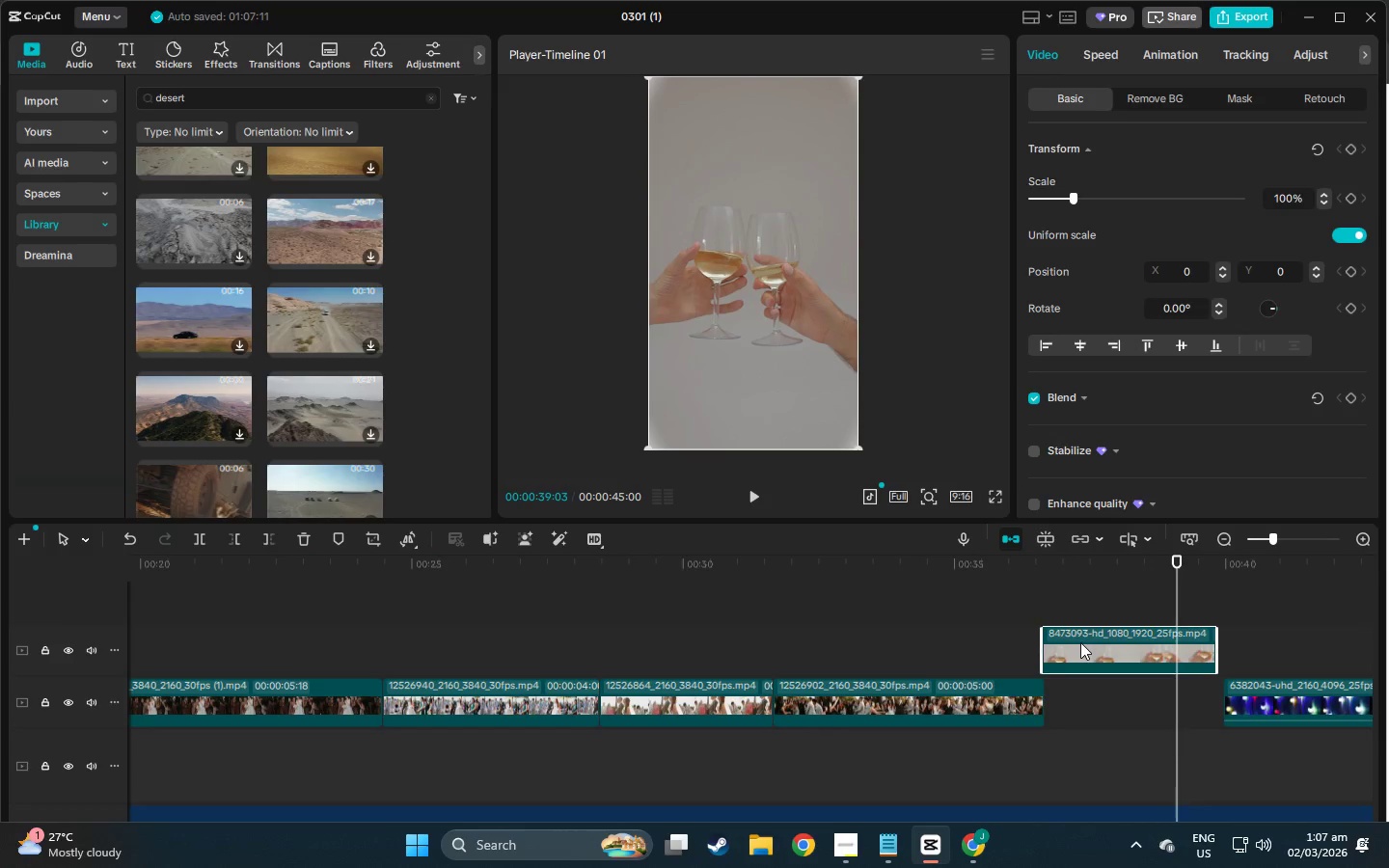 
left_click_drag(start_coordinate=[1076, 635], to_coordinate=[1079, 691])
 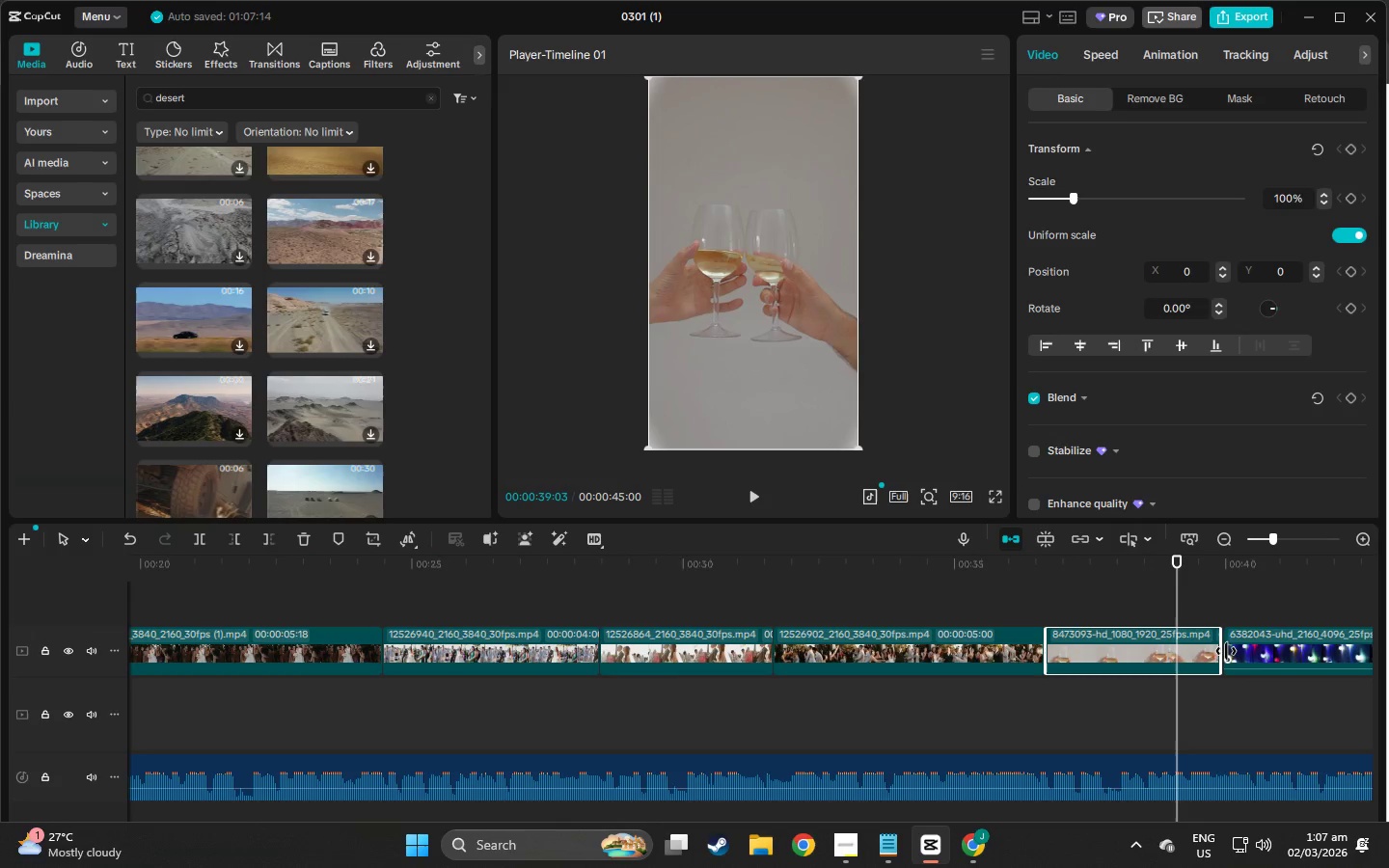 
key(Space)
 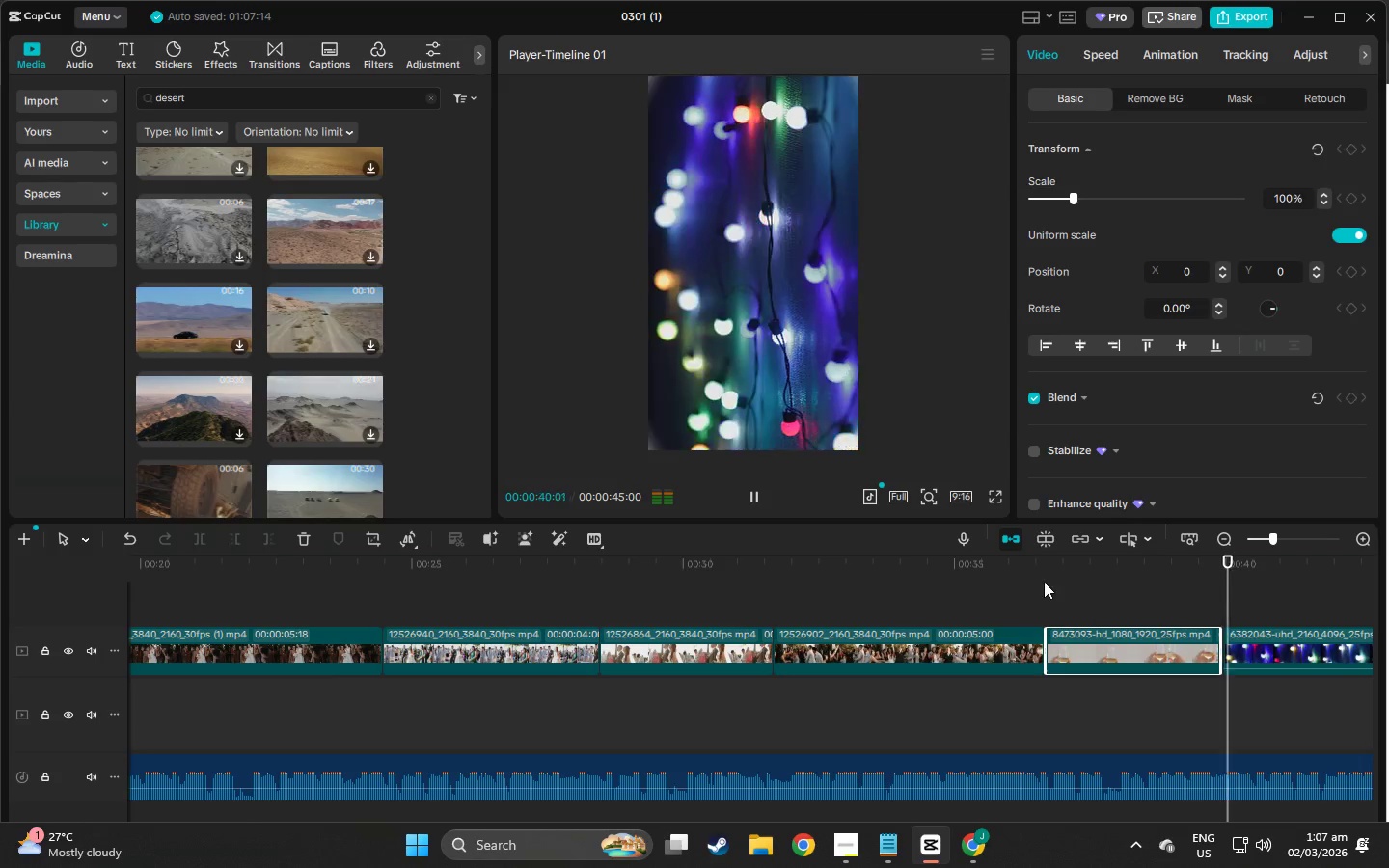 
left_click([1031, 566])
 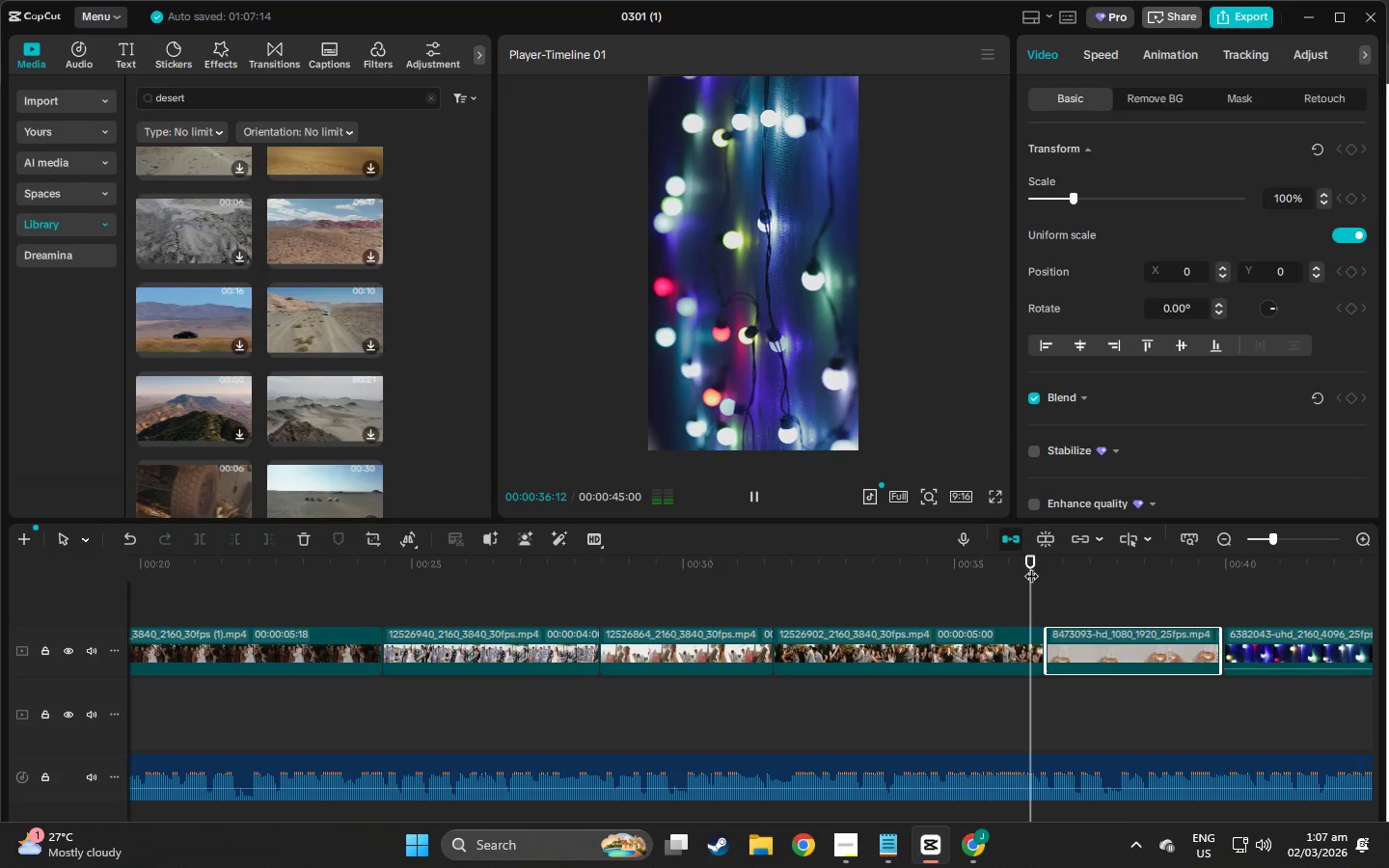 
key(Space)
 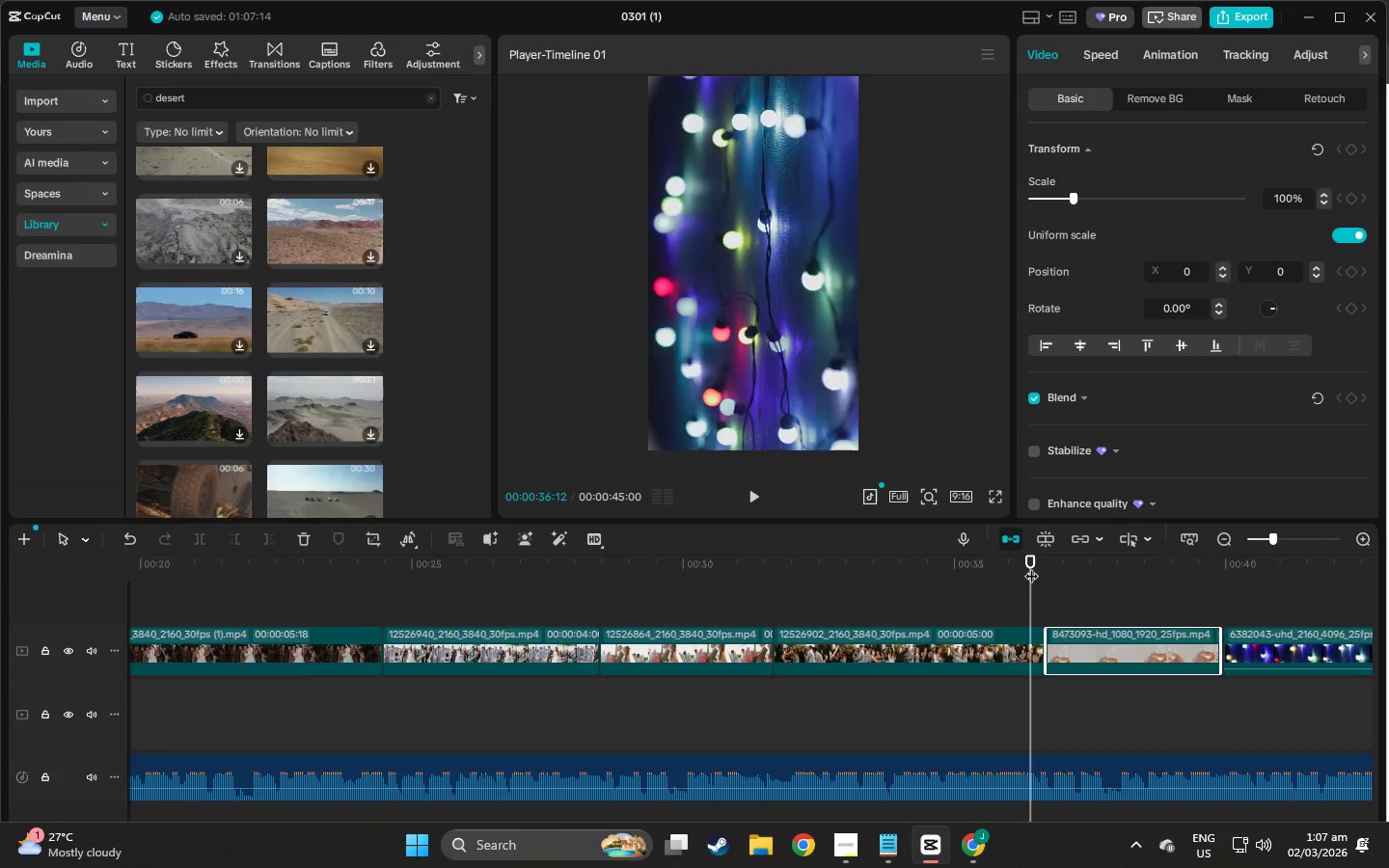 
key(Space)
 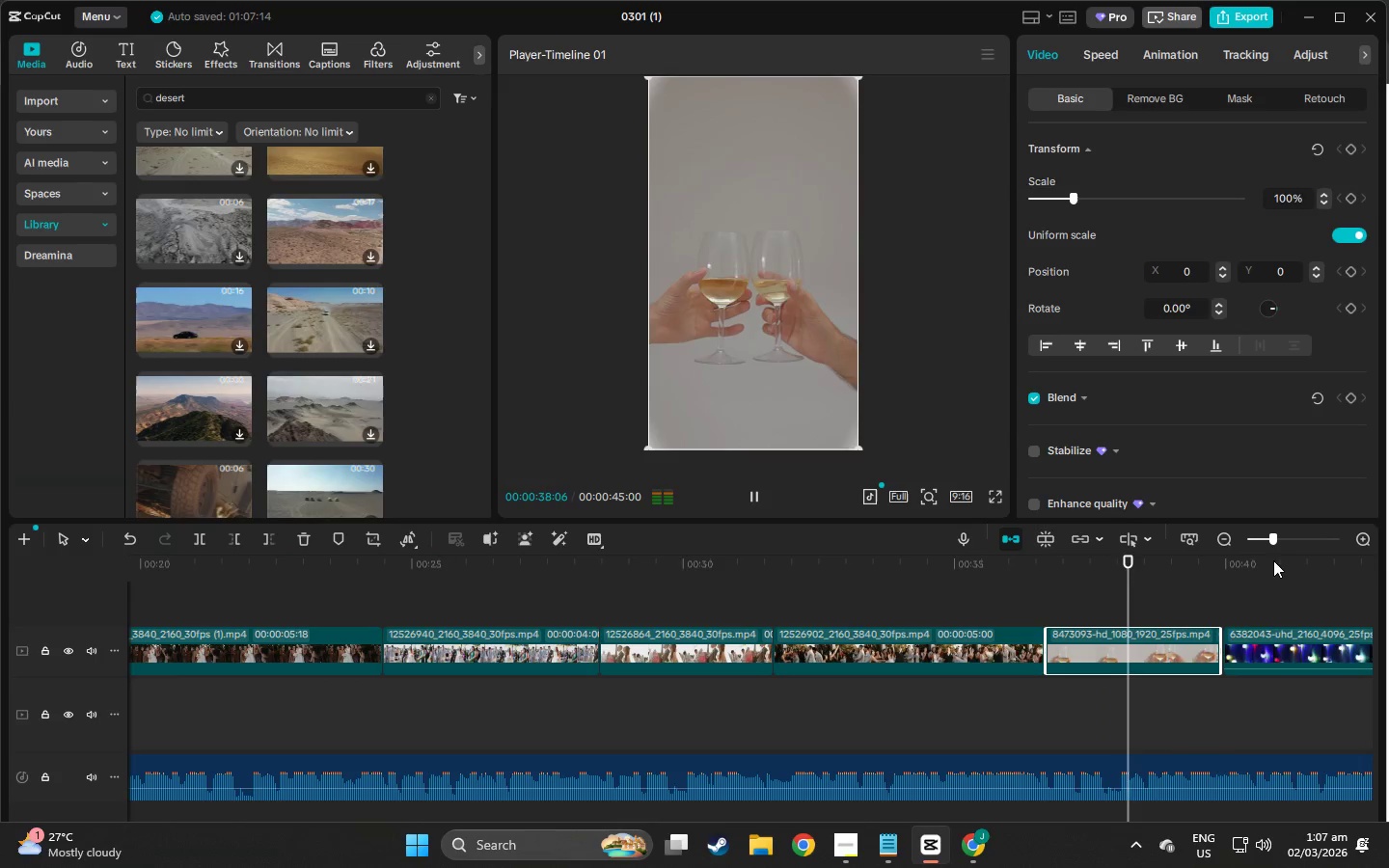 
double_click([1302, 531])
 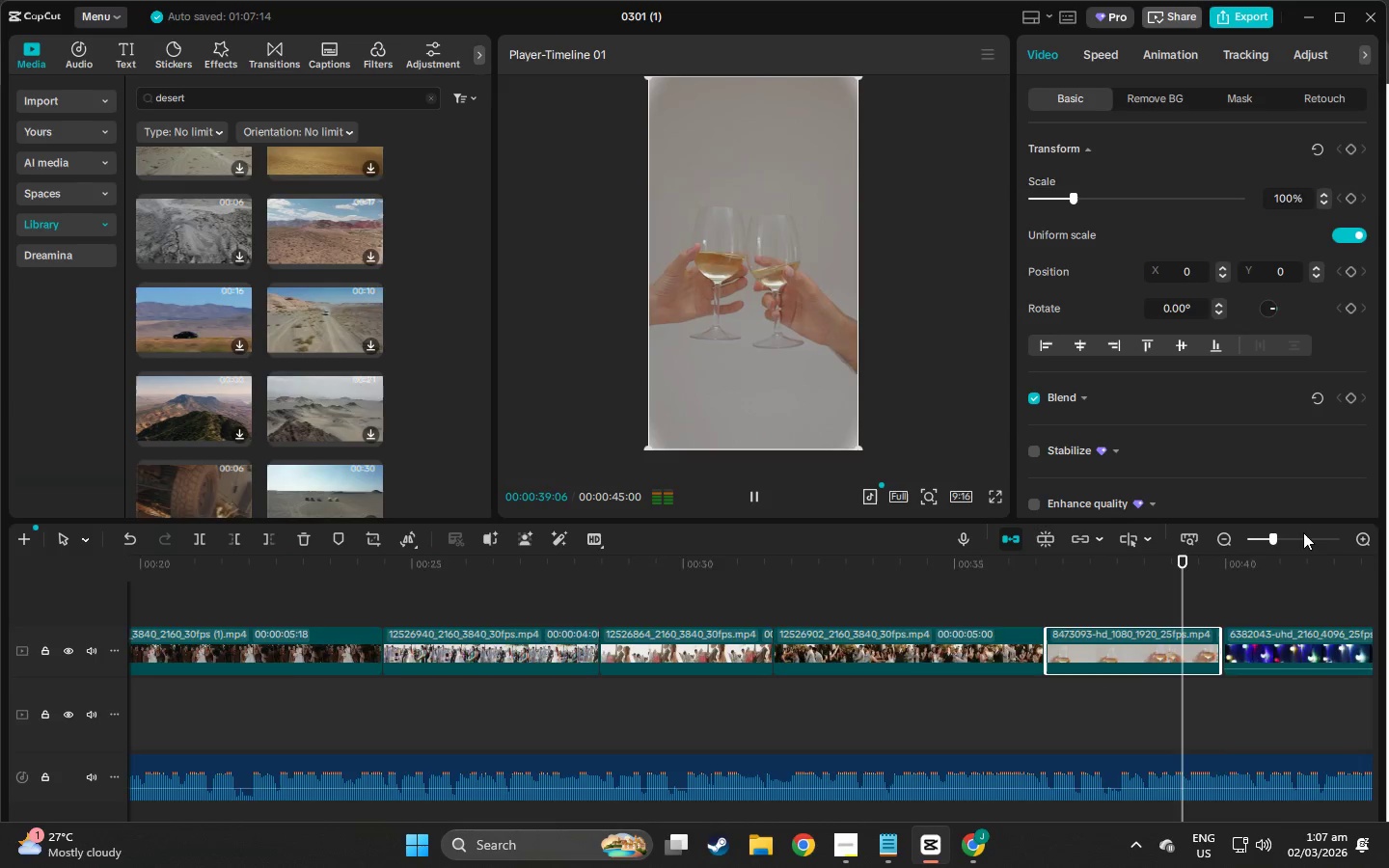 
triple_click([1298, 535])
 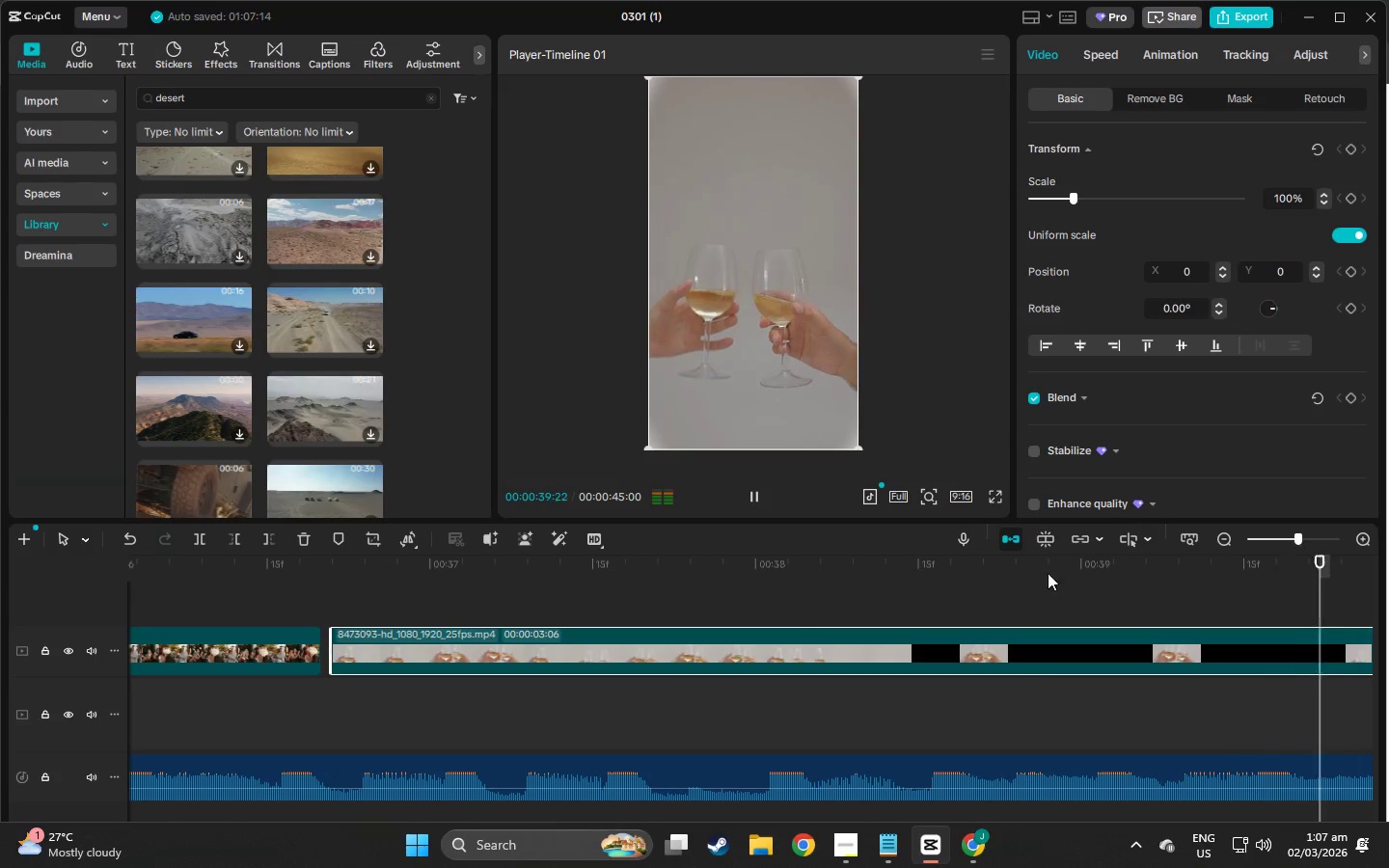 
key(Space)
 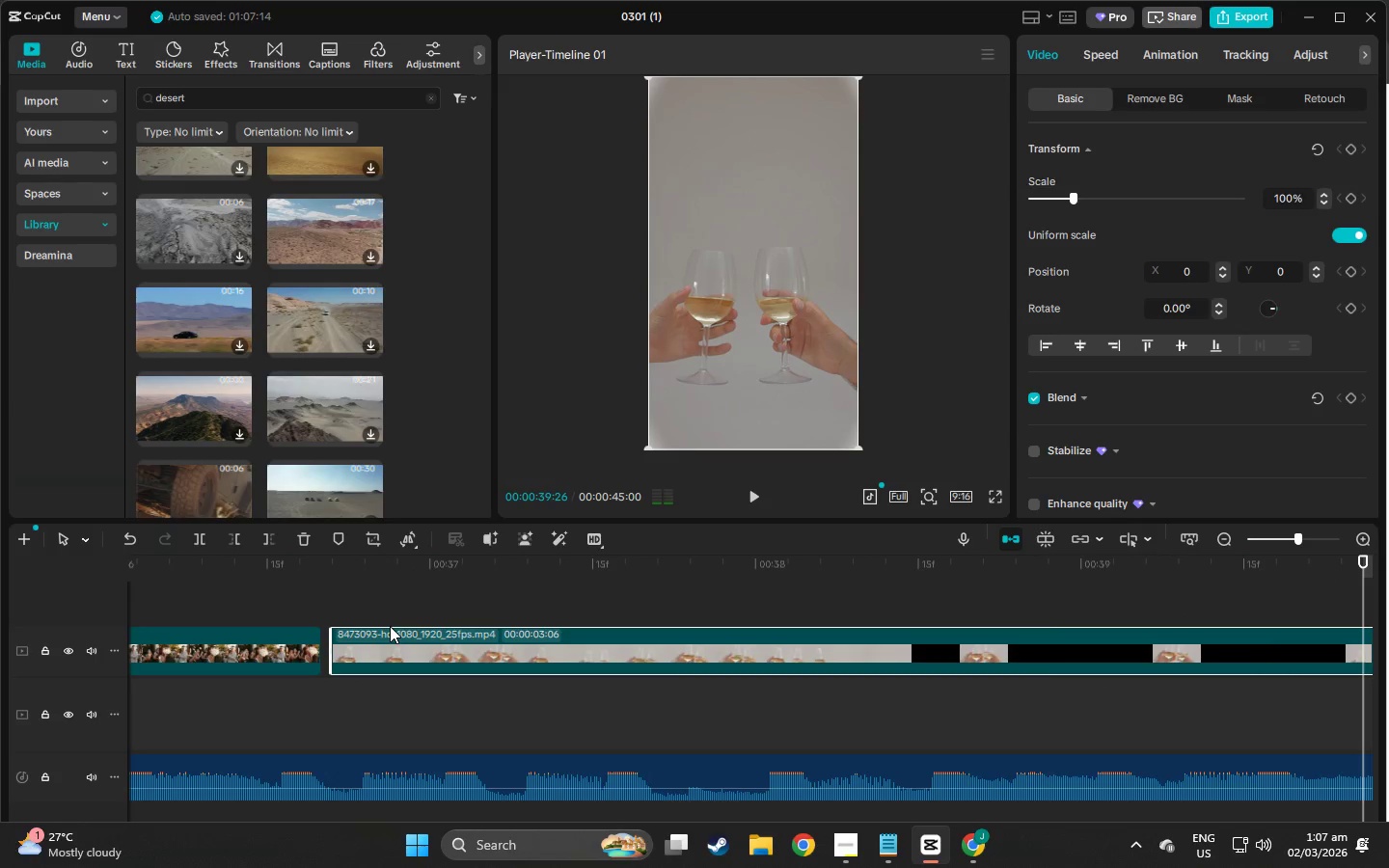 
left_click_drag(start_coordinate=[390, 626], to_coordinate=[377, 629])
 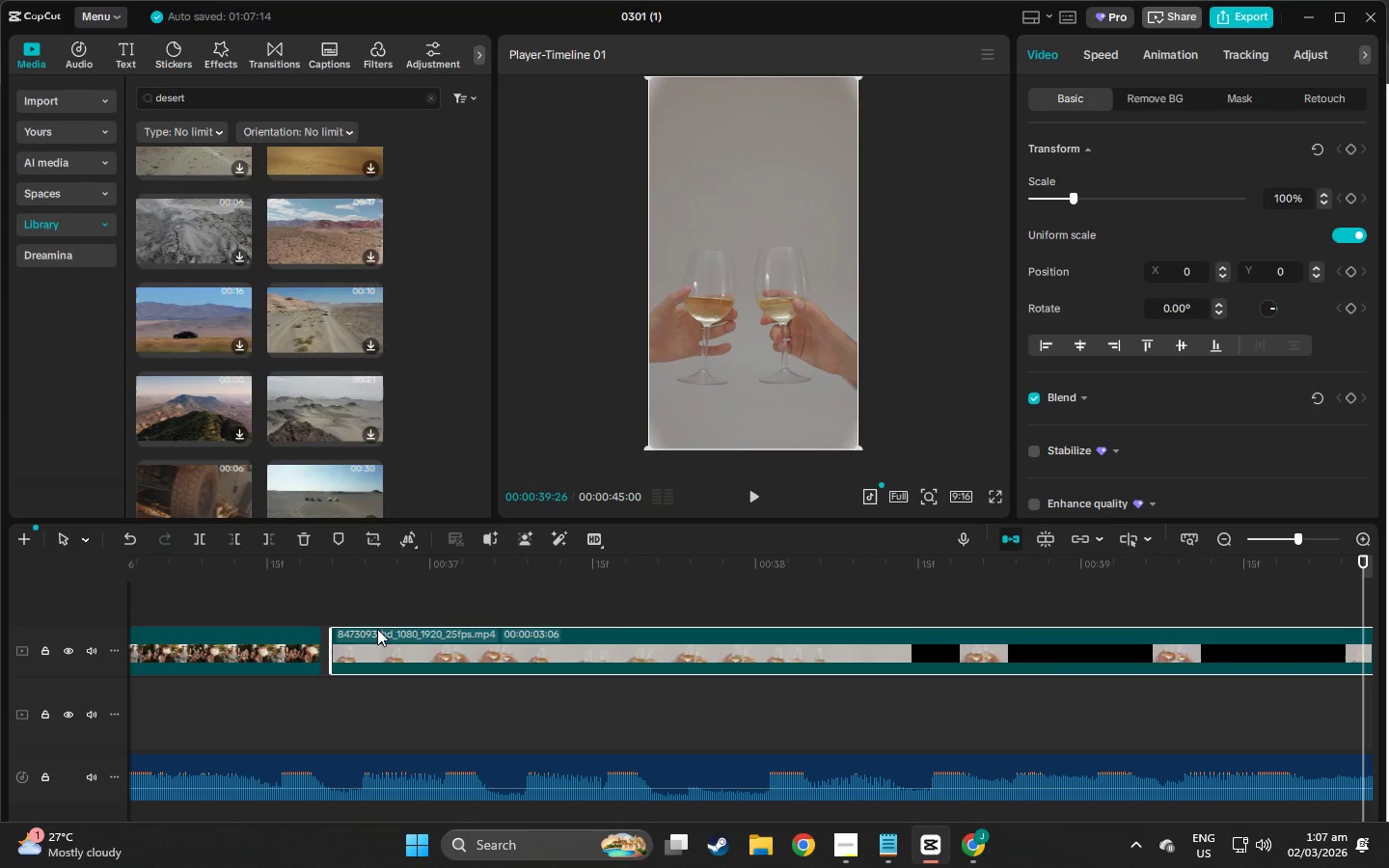 
double_click([377, 629])
 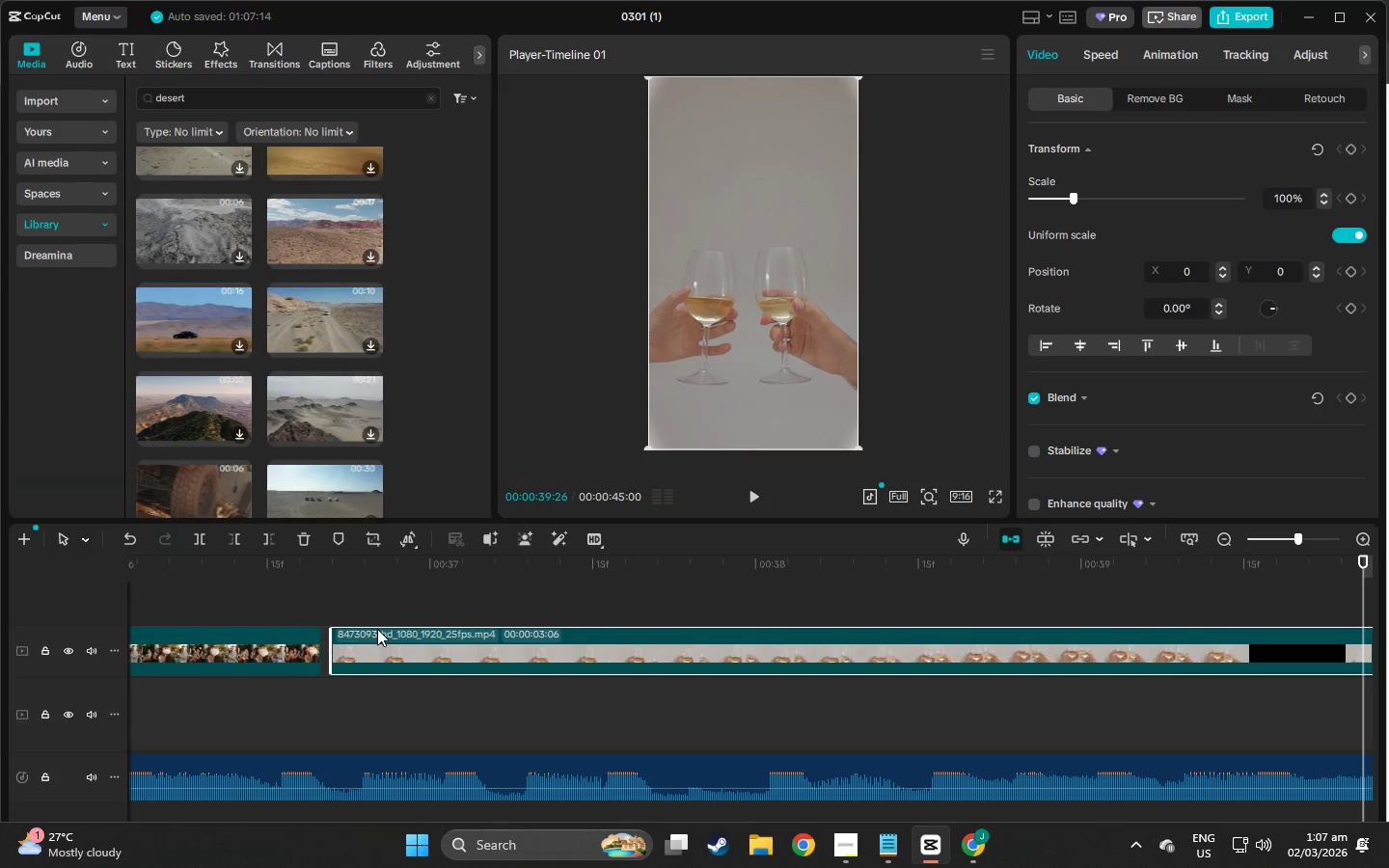 
left_click_drag(start_coordinate=[377, 629], to_coordinate=[368, 631])
 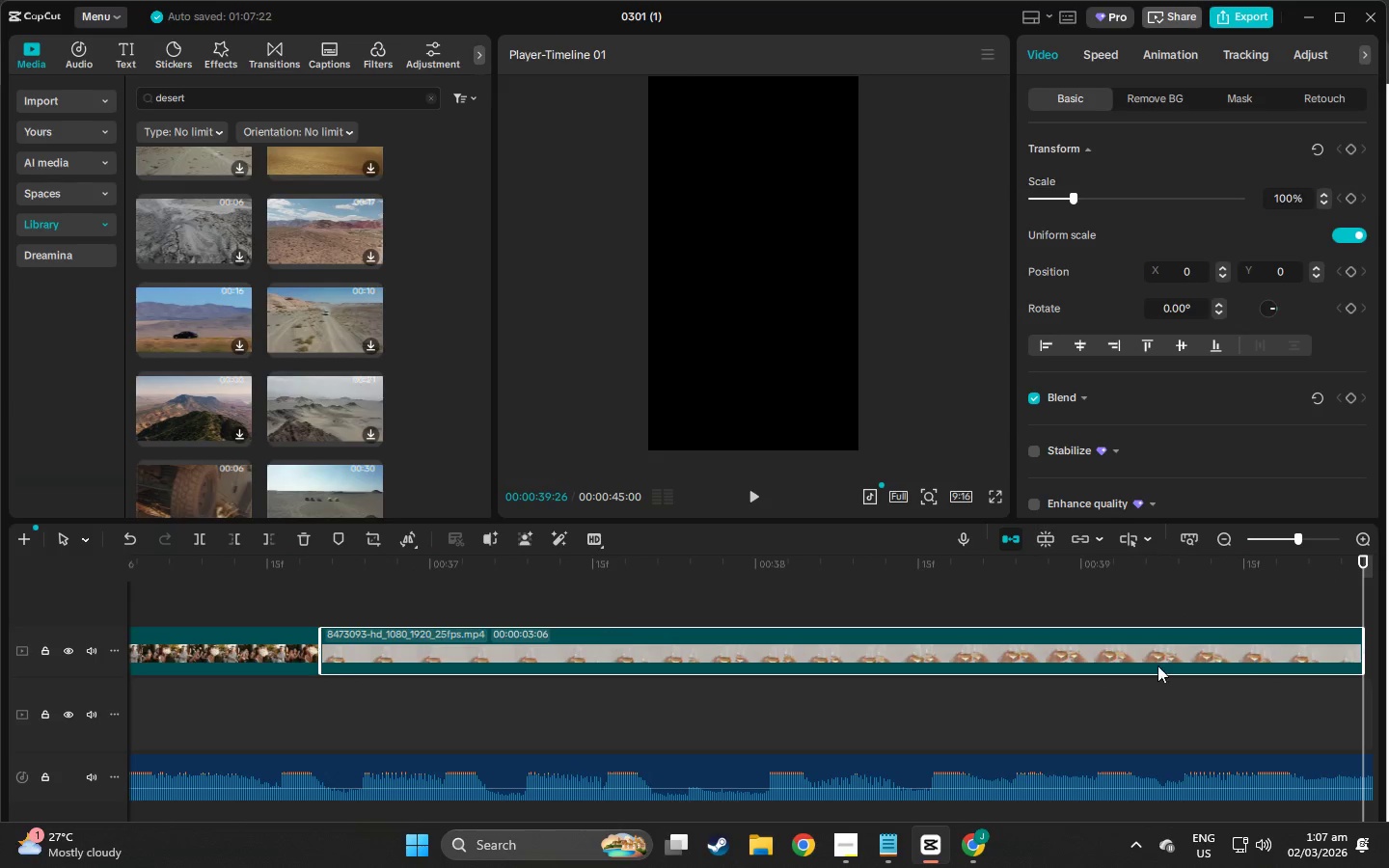 
key(Space)
 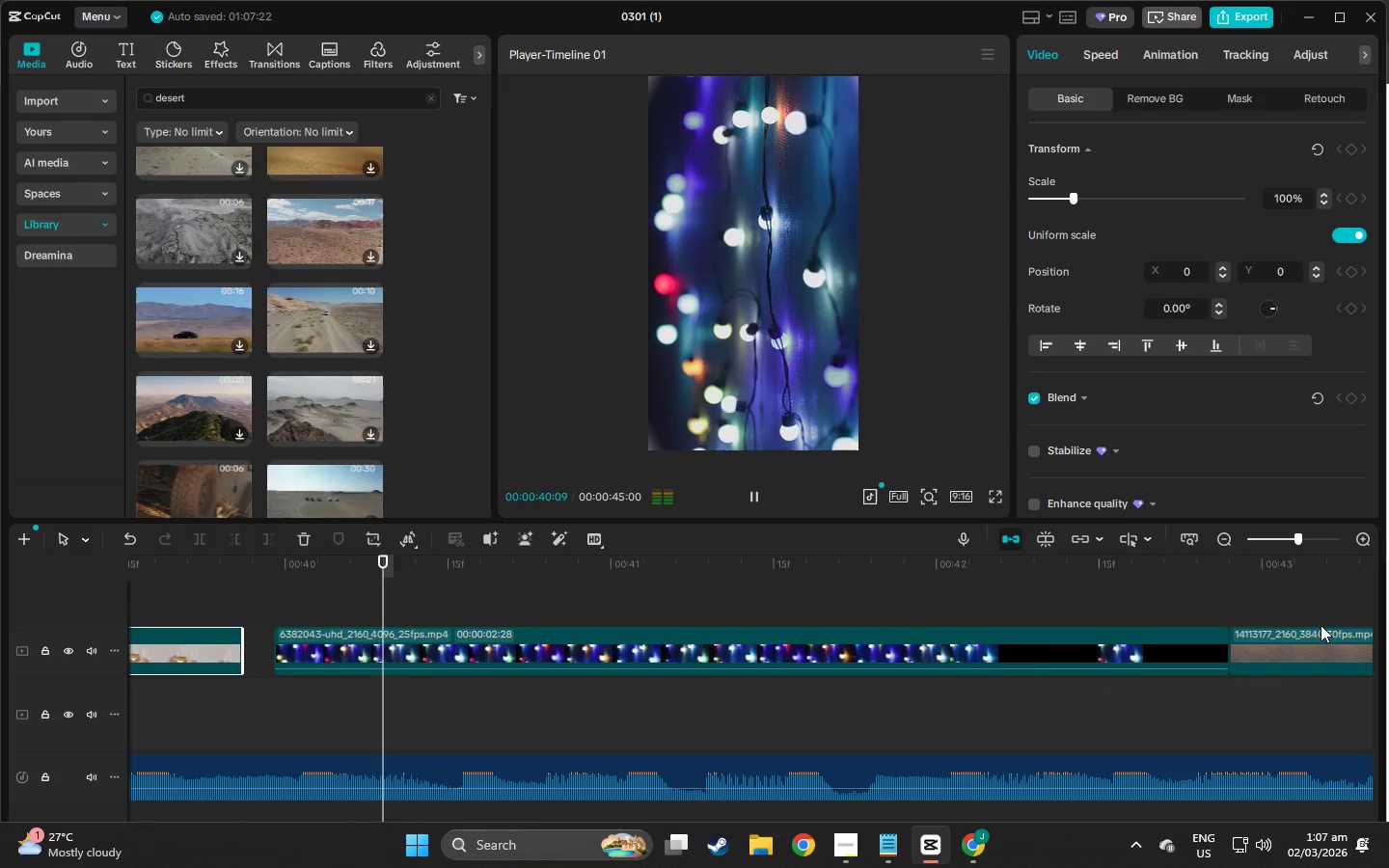 
key(Space)
 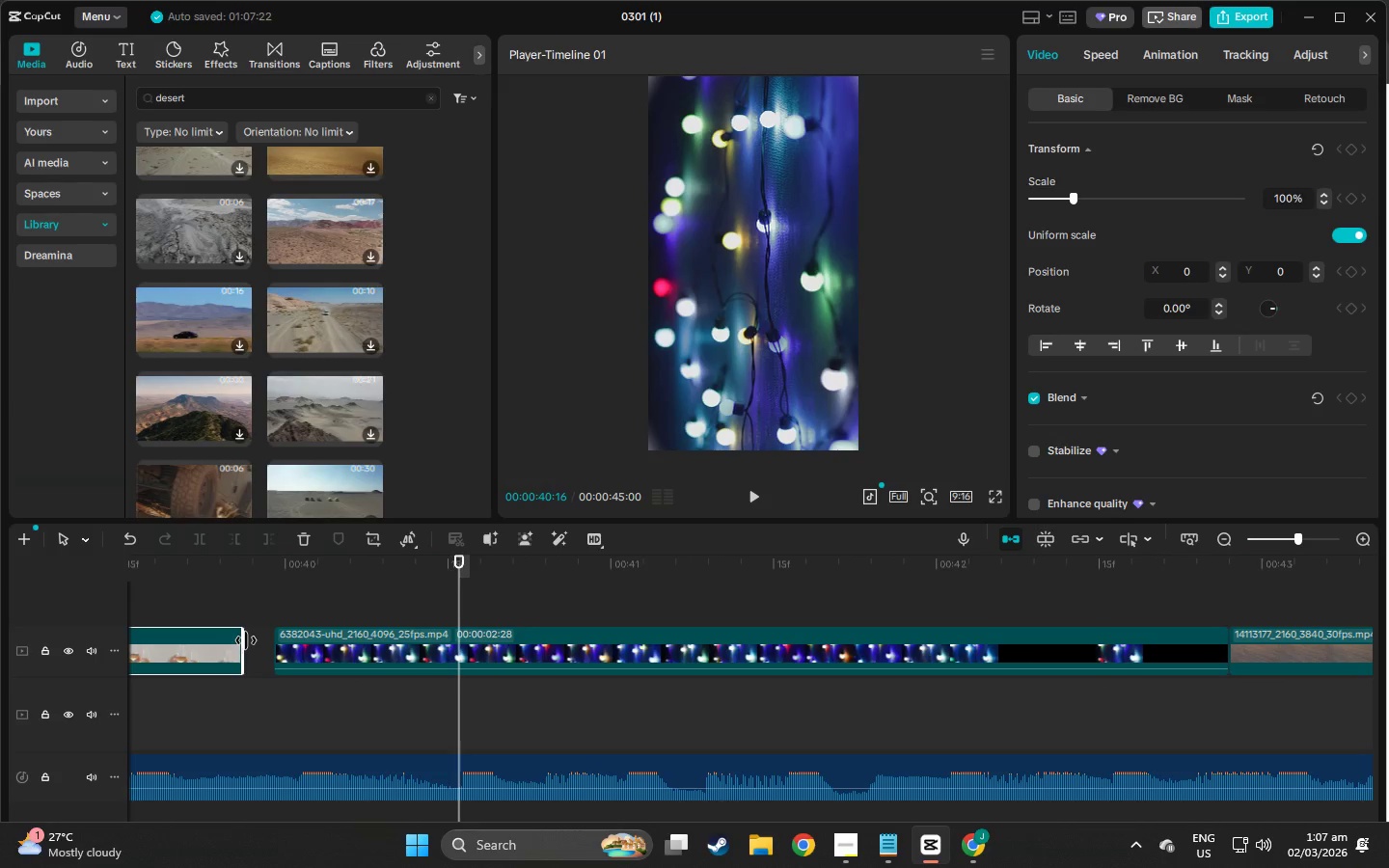 
left_click_drag(start_coordinate=[246, 640], to_coordinate=[277, 645])
 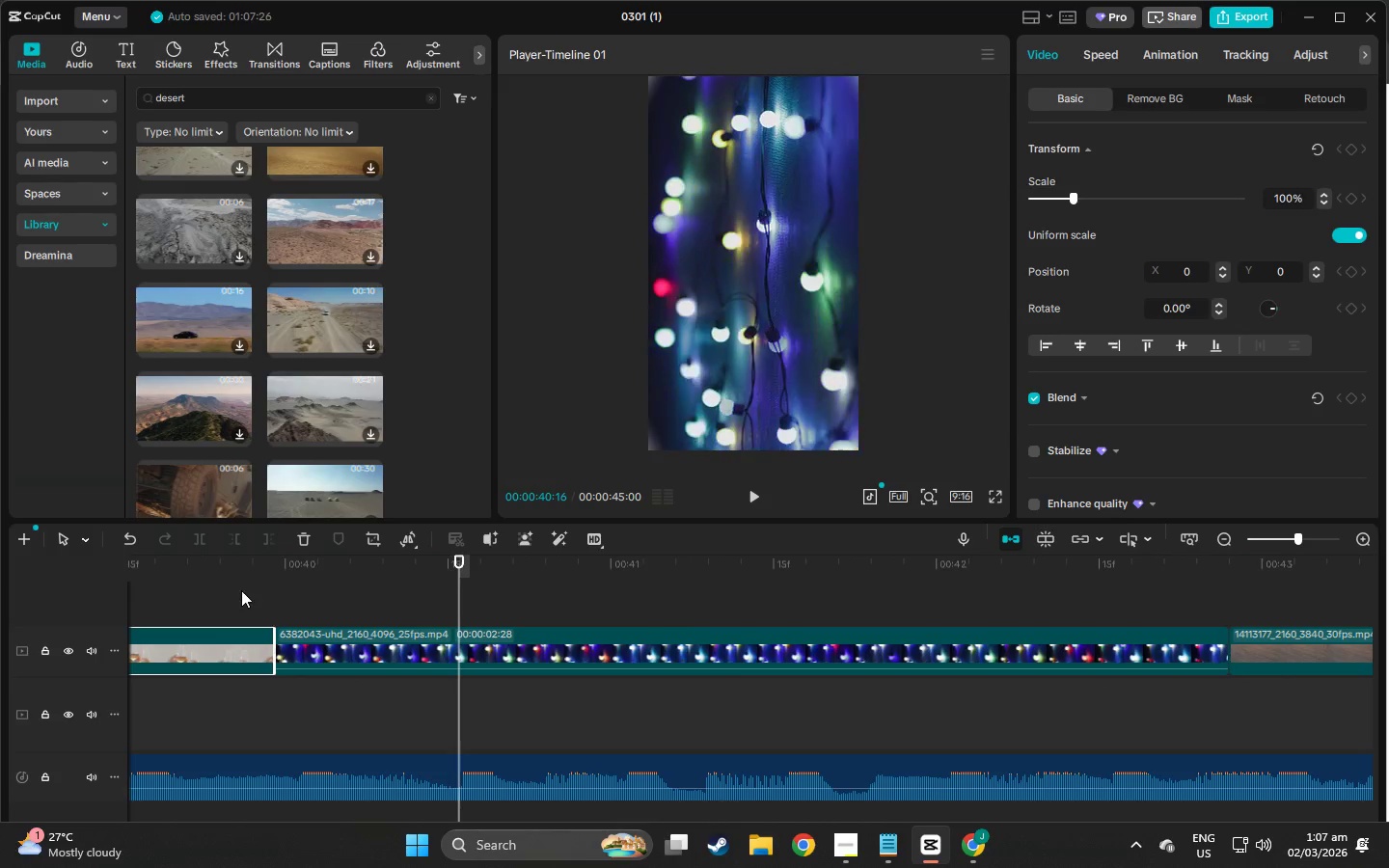 
left_click([240, 588])
 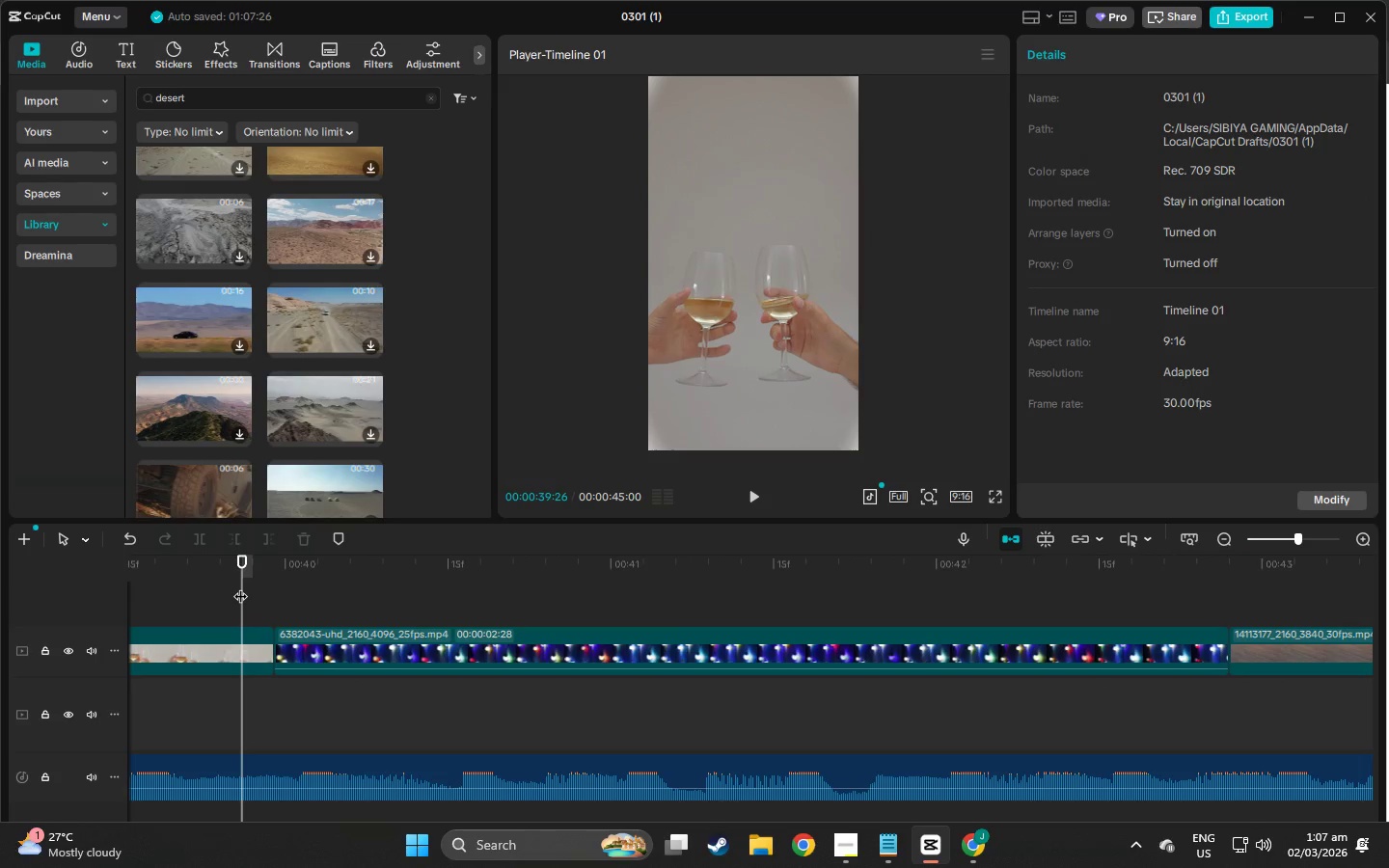 
key(Space)
 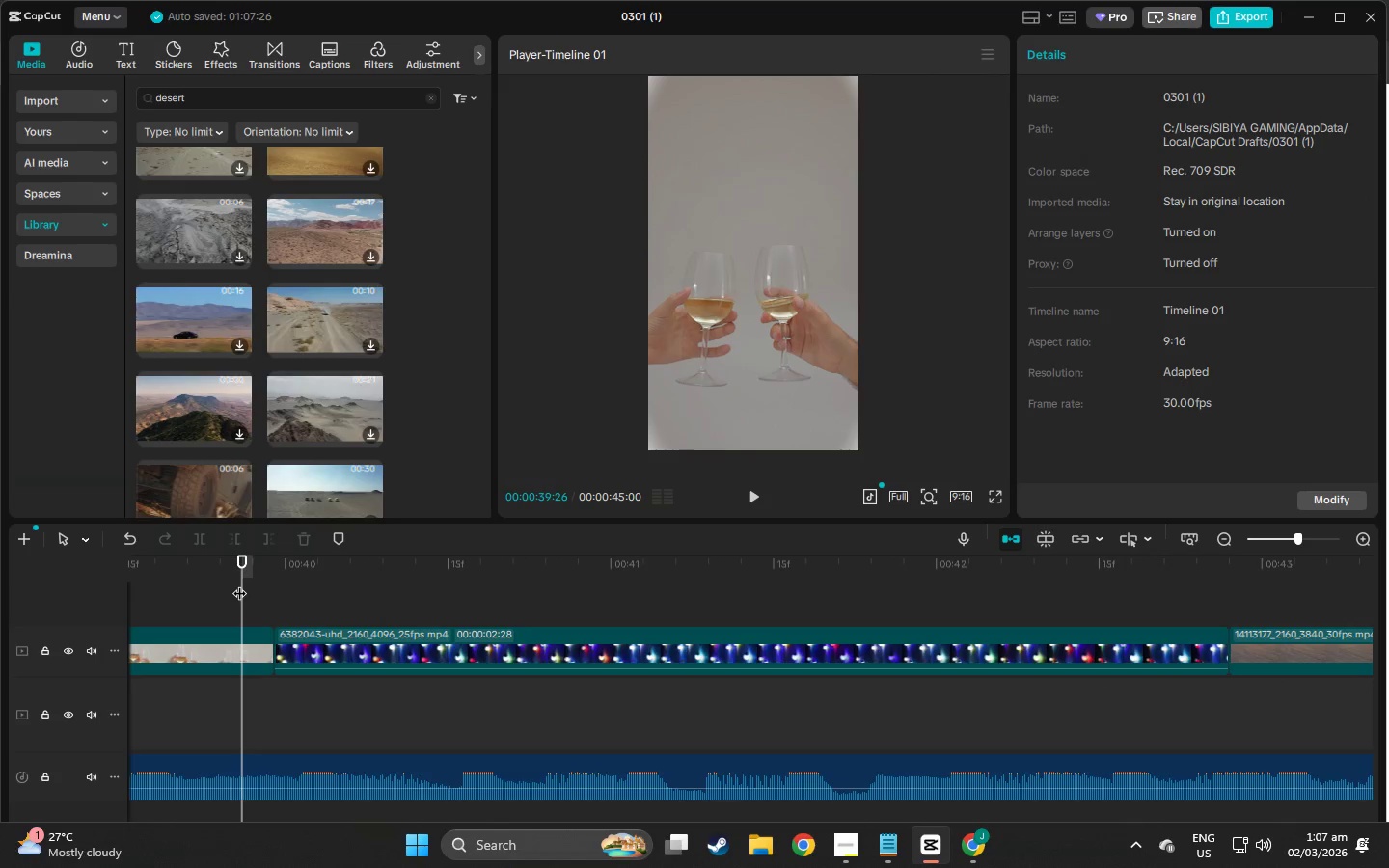 
key(Space)
 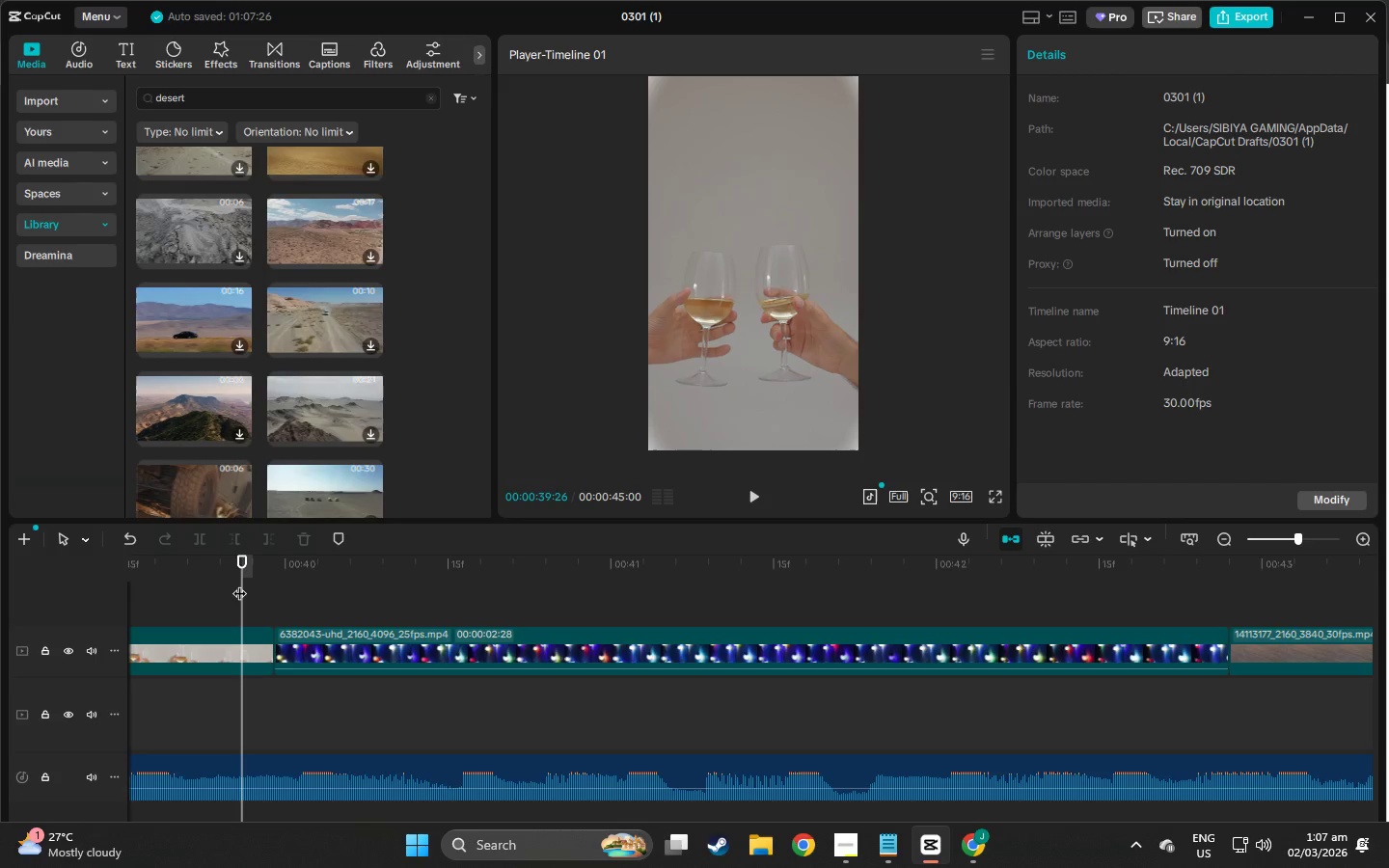 
key(Space)
 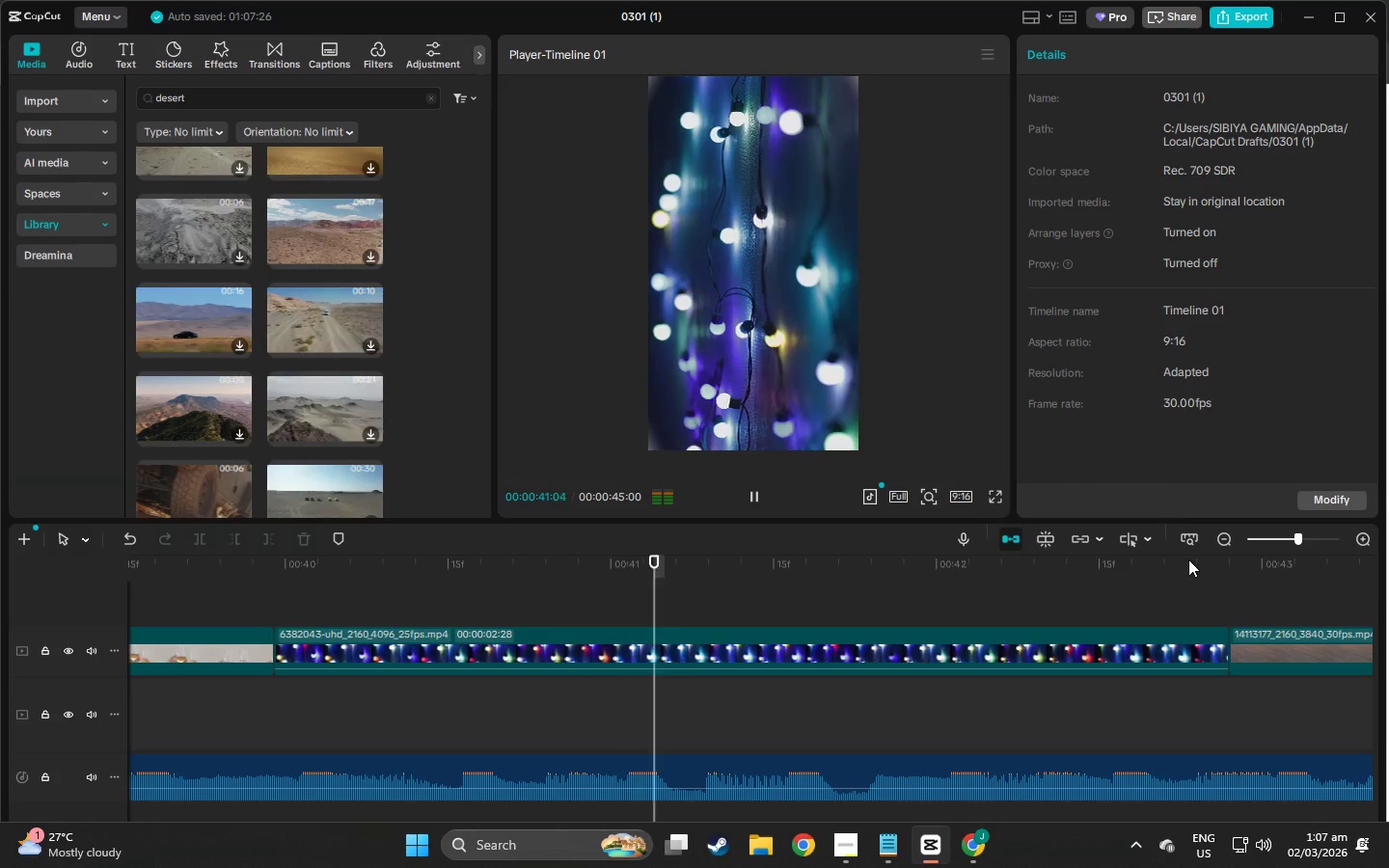 
left_click([1270, 531])
 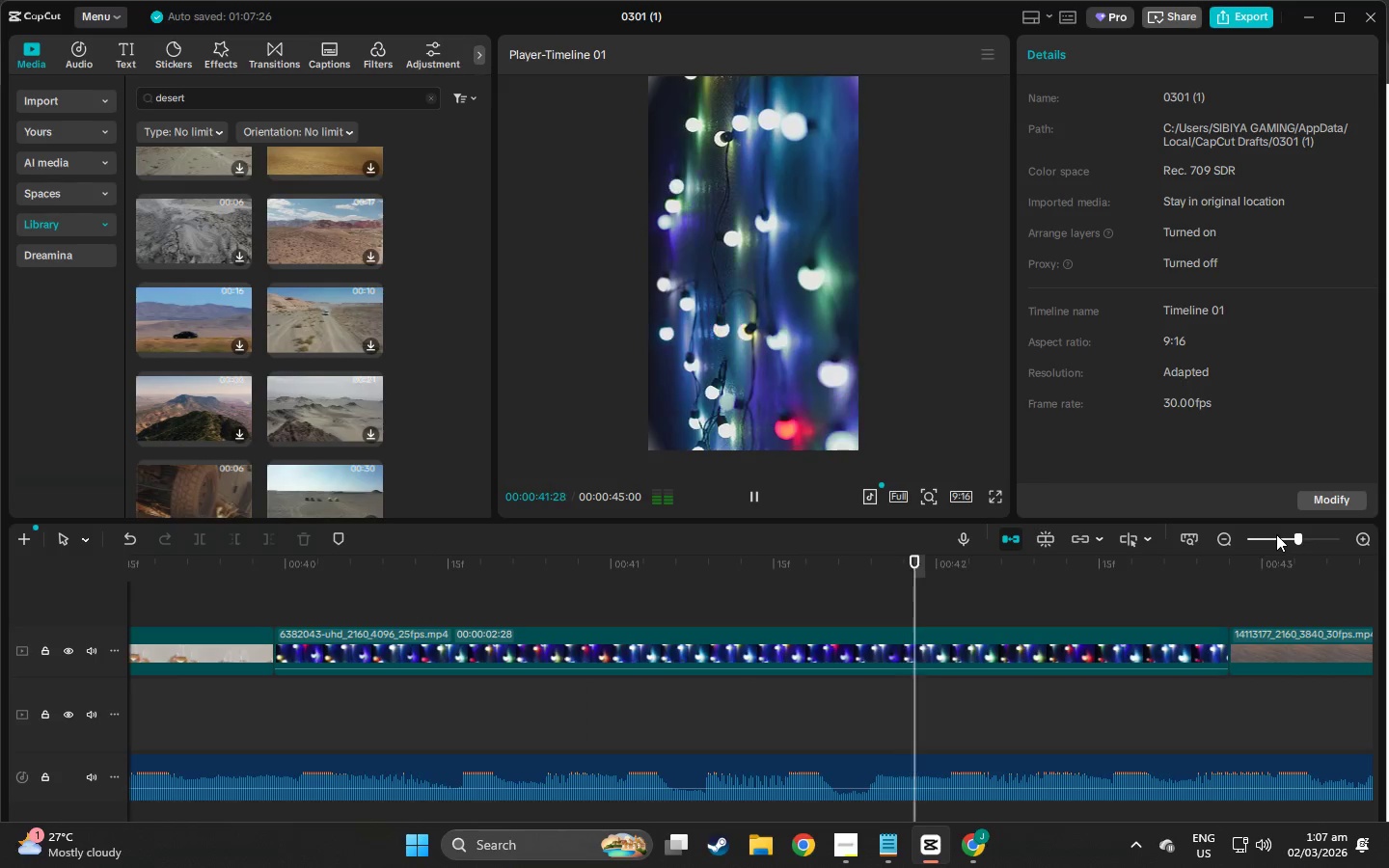 
left_click([1276, 534])
 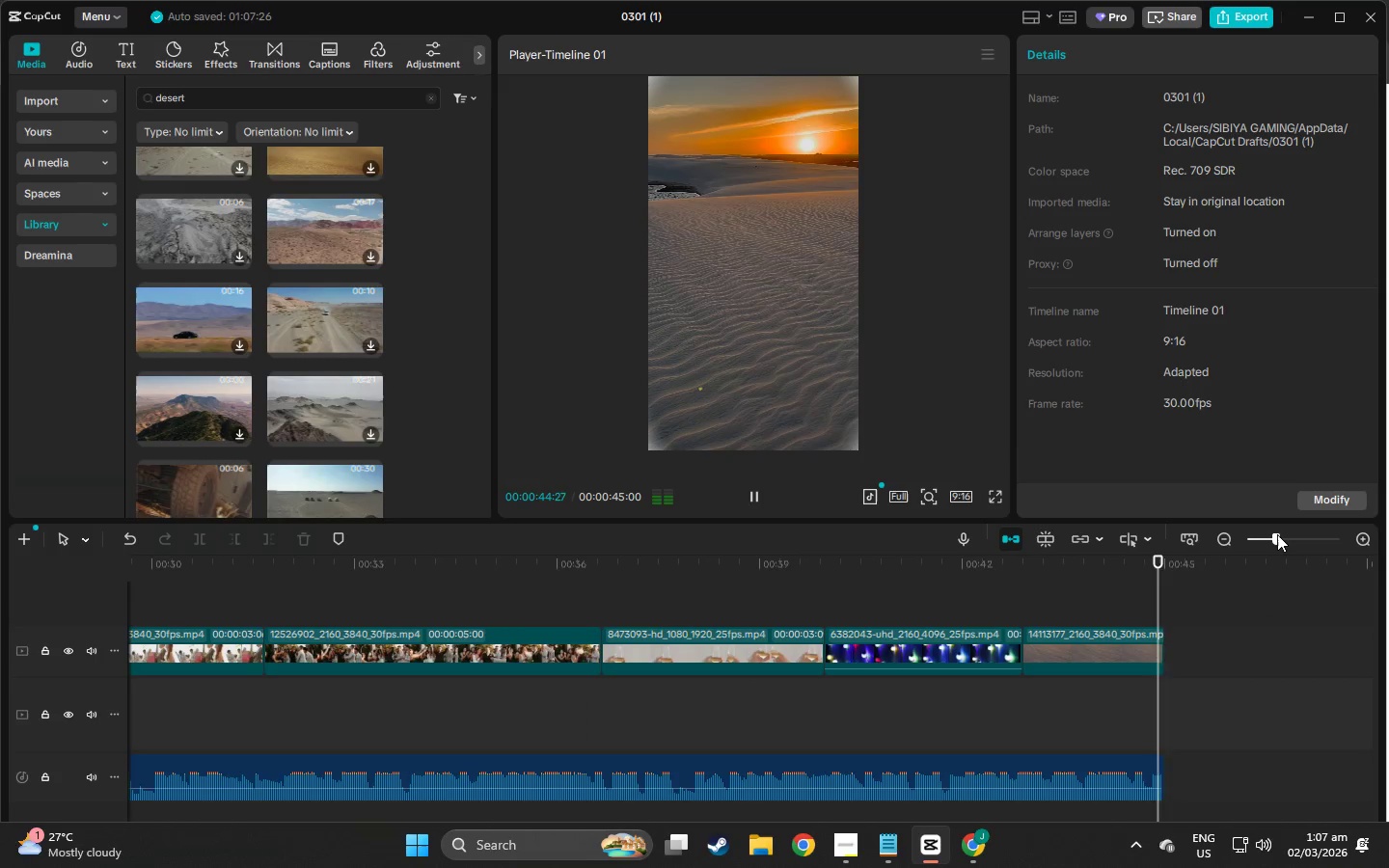 
left_click_drag(start_coordinate=[1161, 556], to_coordinate=[0, 695])
 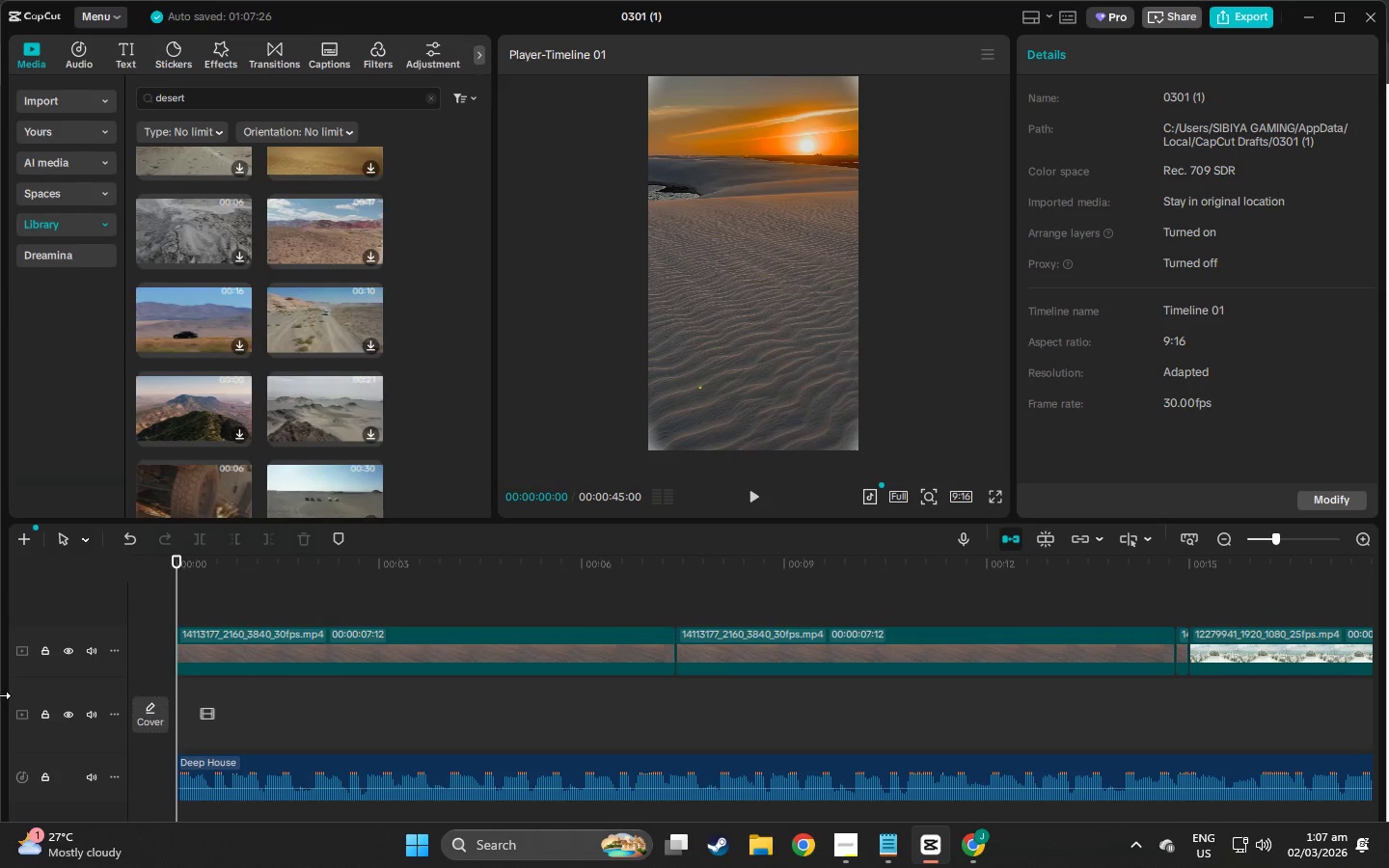 
key(Space)
 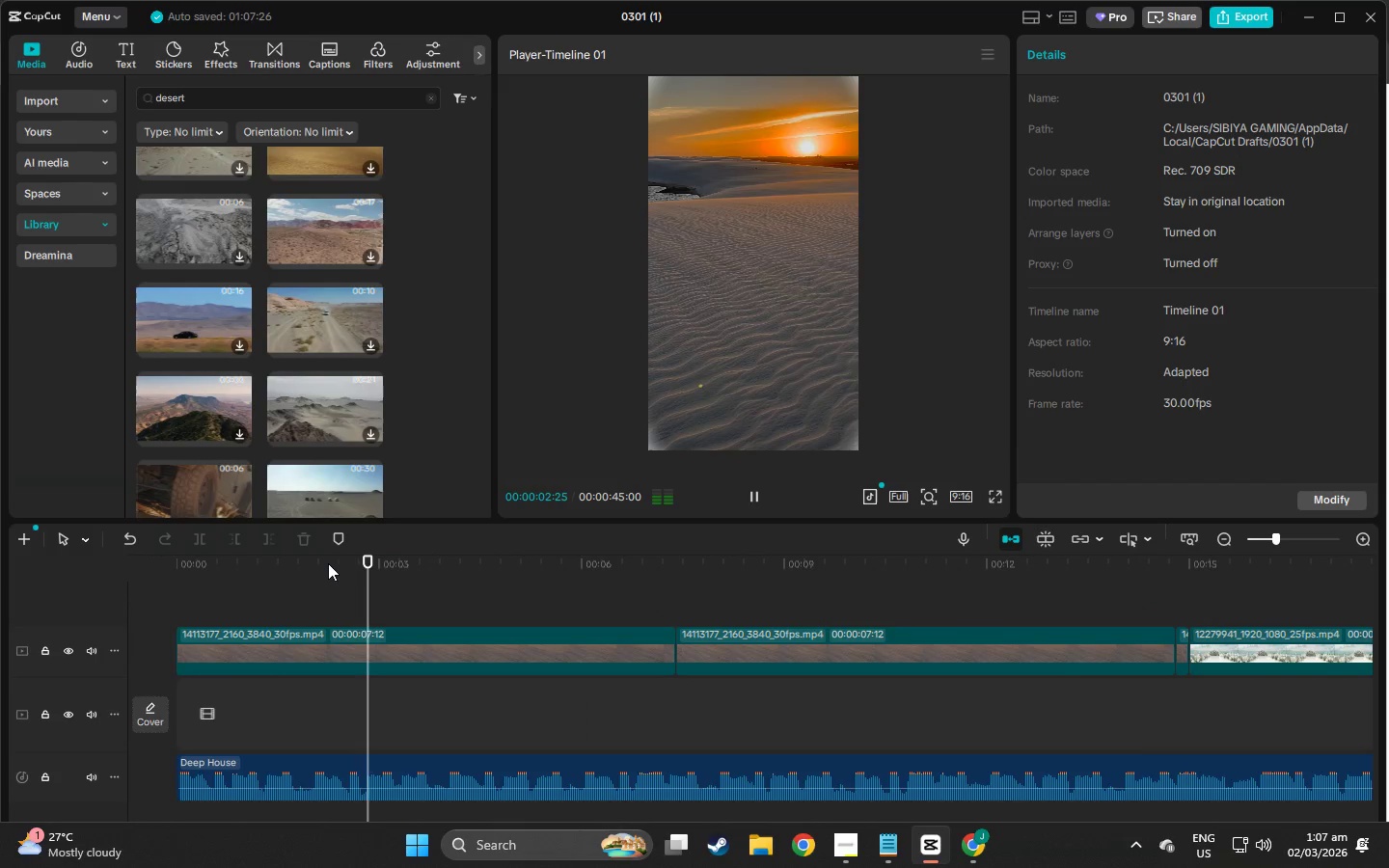 
left_click_drag(start_coordinate=[424, 563], to_coordinate=[0, 575])
 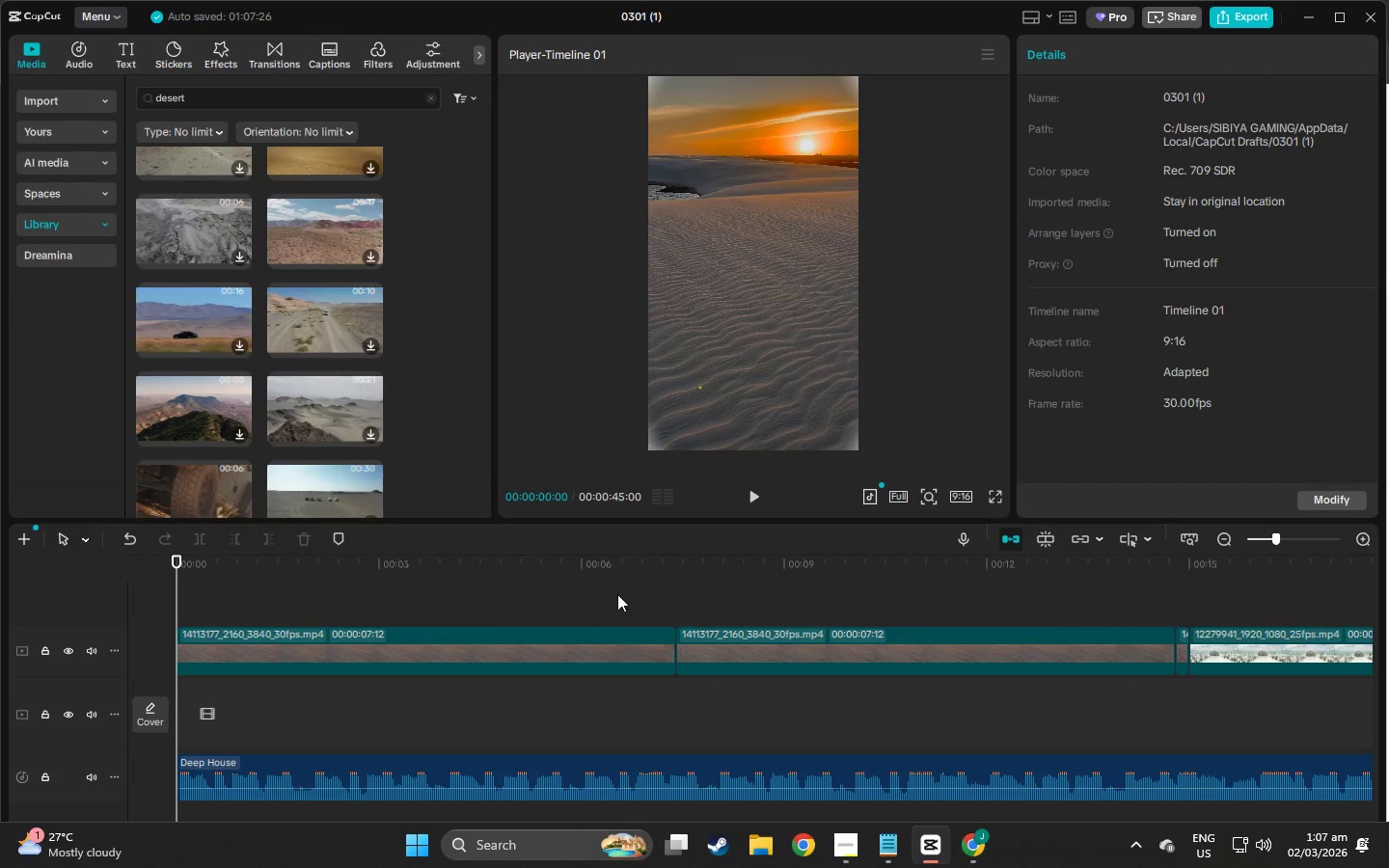 
key(Space)
 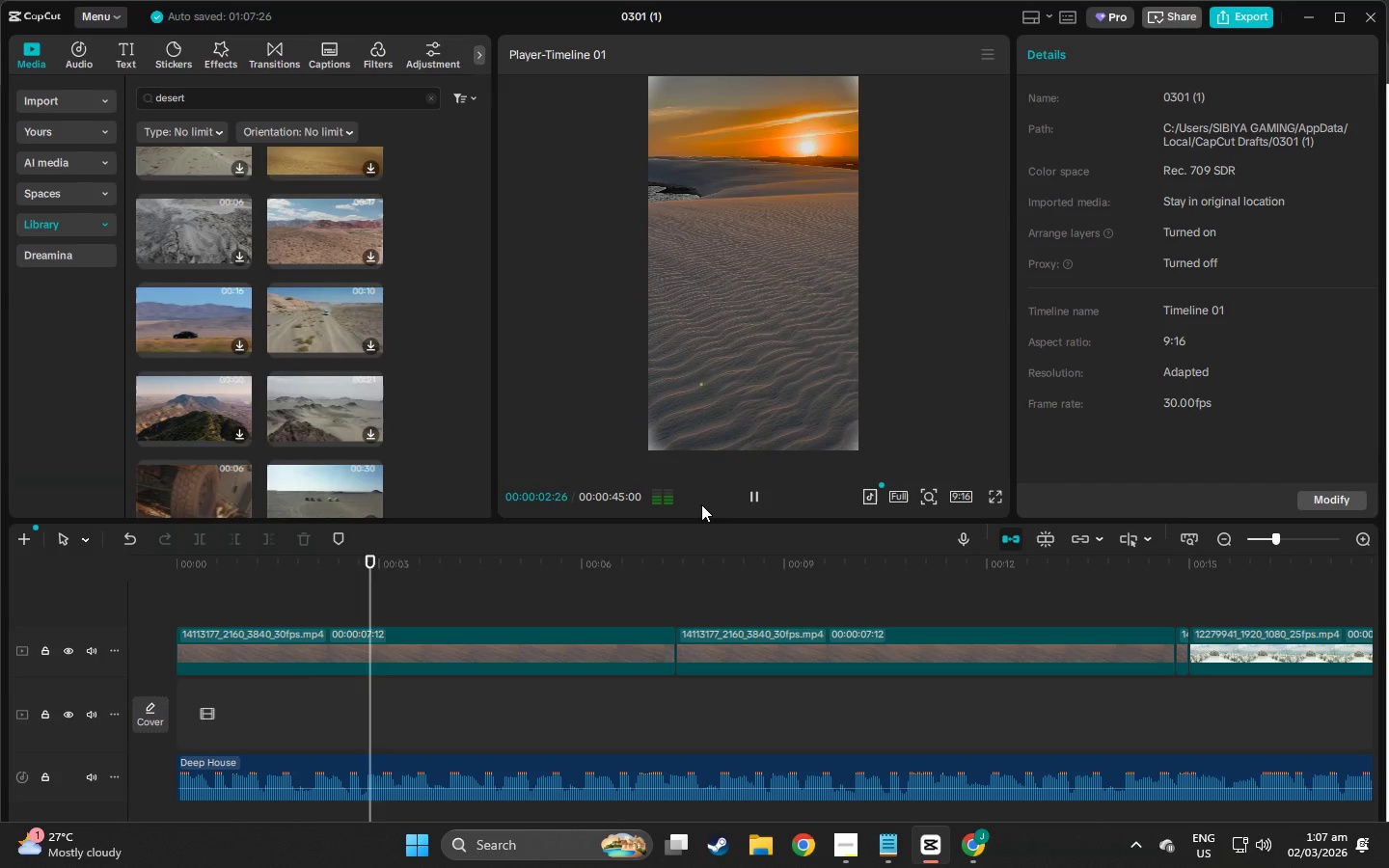 
hold_key(key=AltLeft, duration=0.52)
 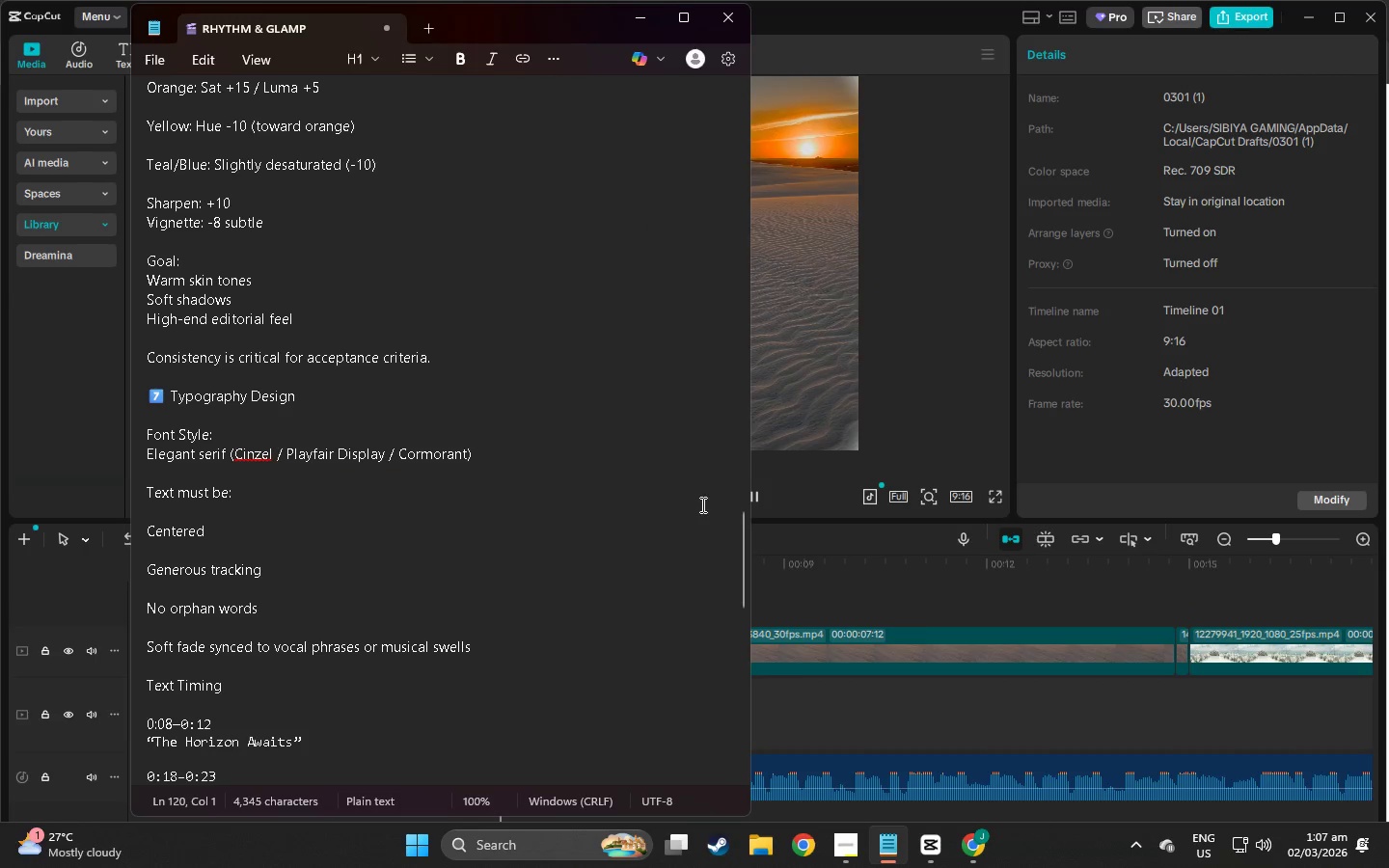 
key(Tab)
 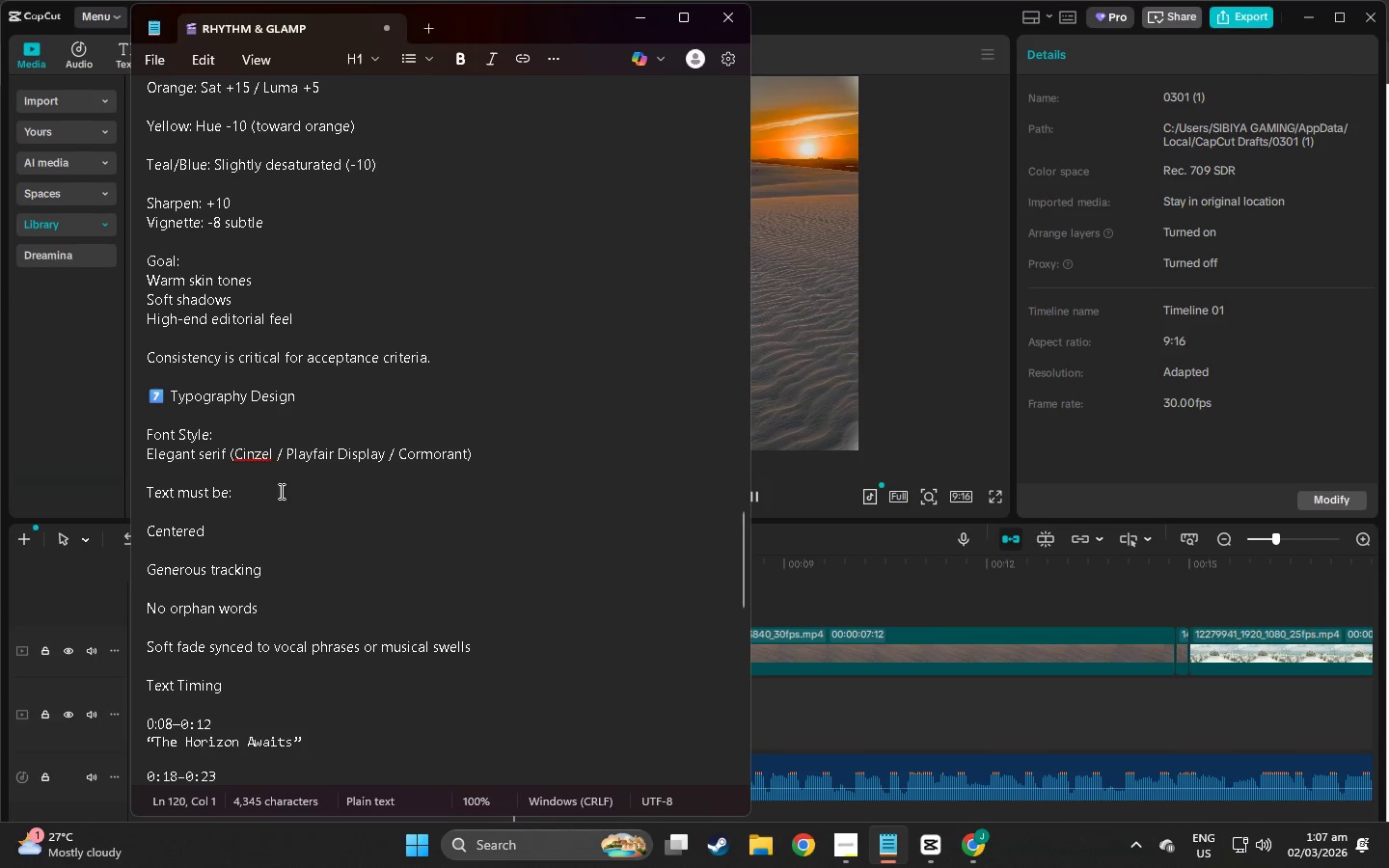 
scroll: coordinate [315, 591], scroll_direction: down, amount: 4.0
 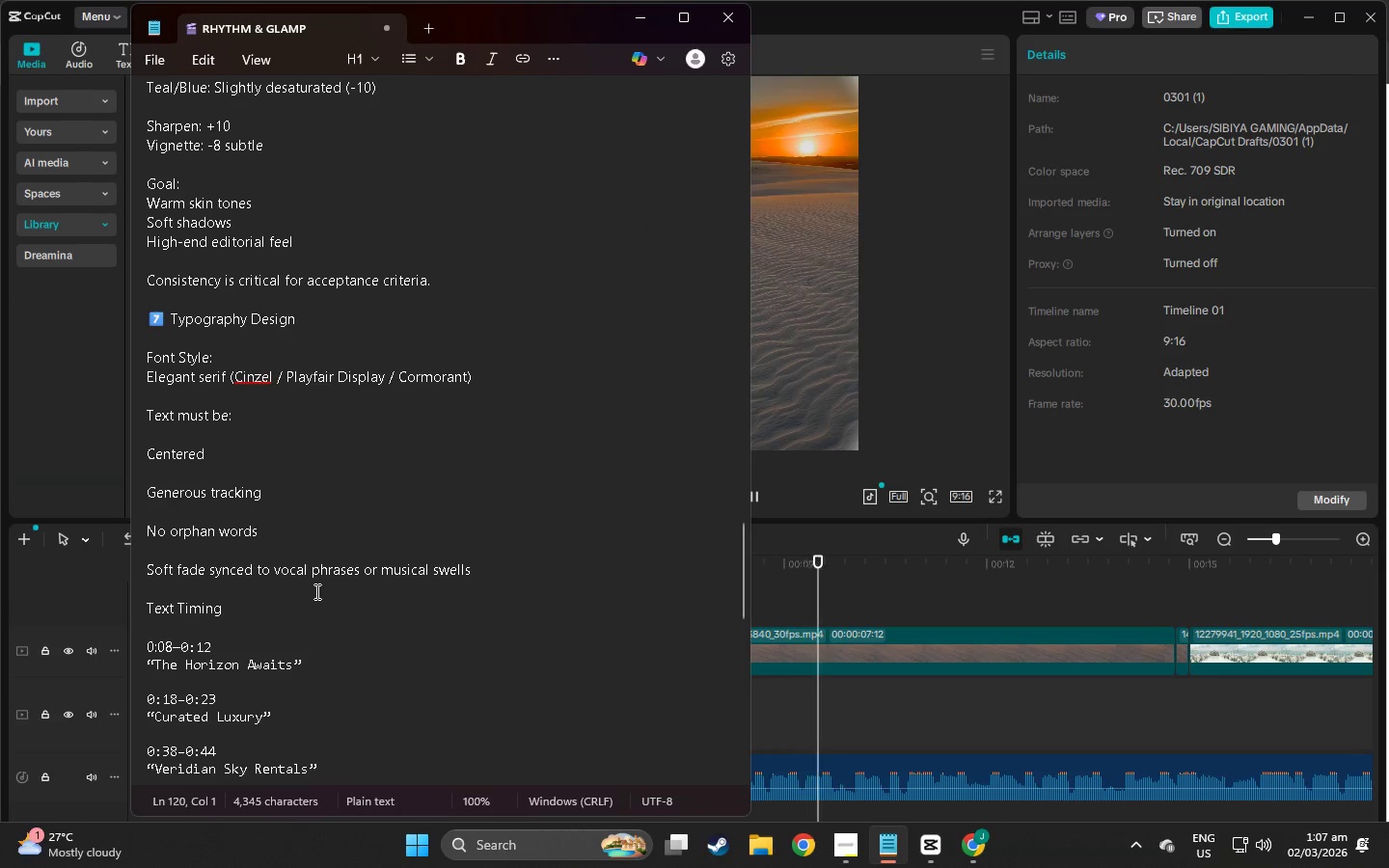 
wait(8.71)
 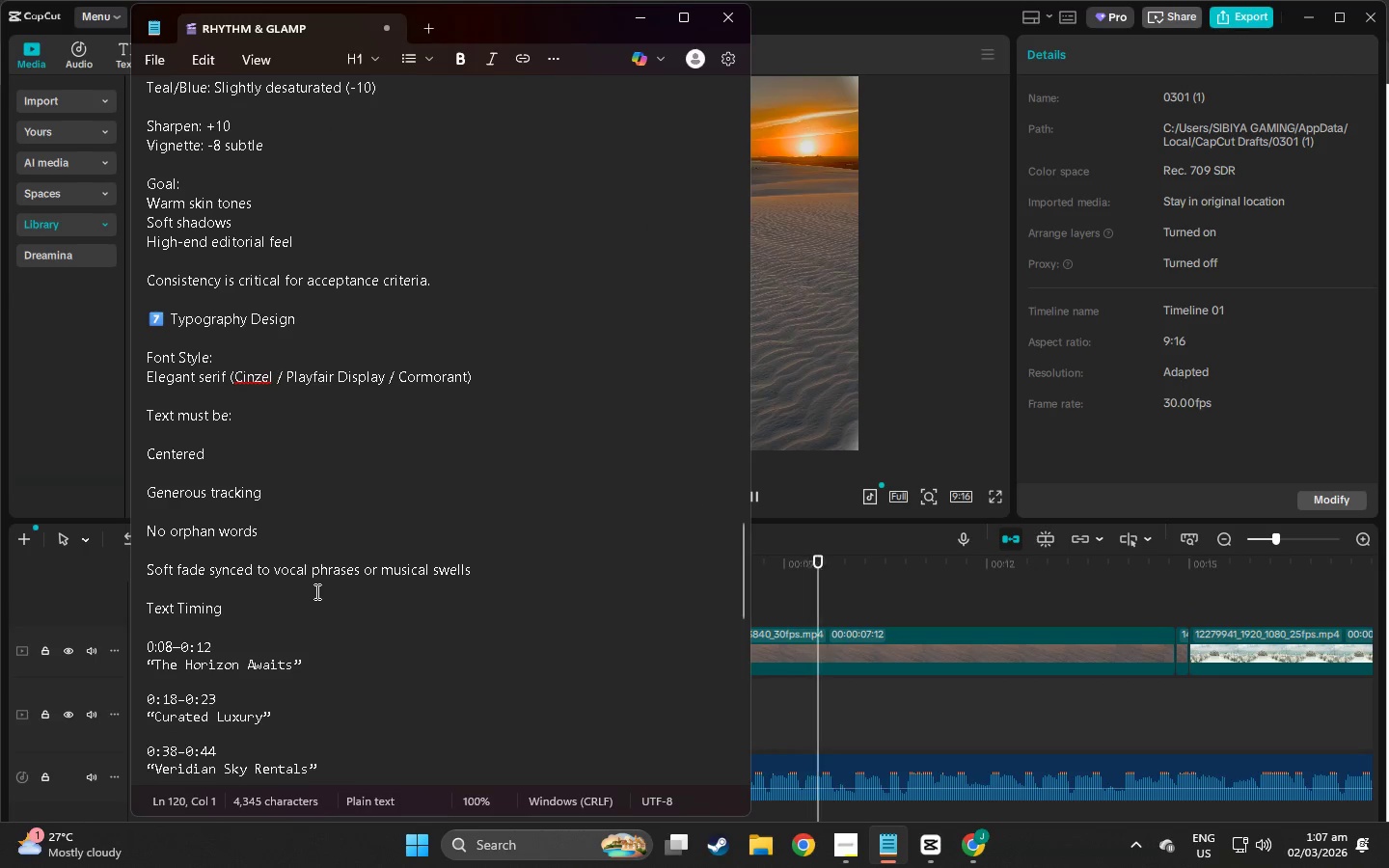 
left_click([855, 0])
 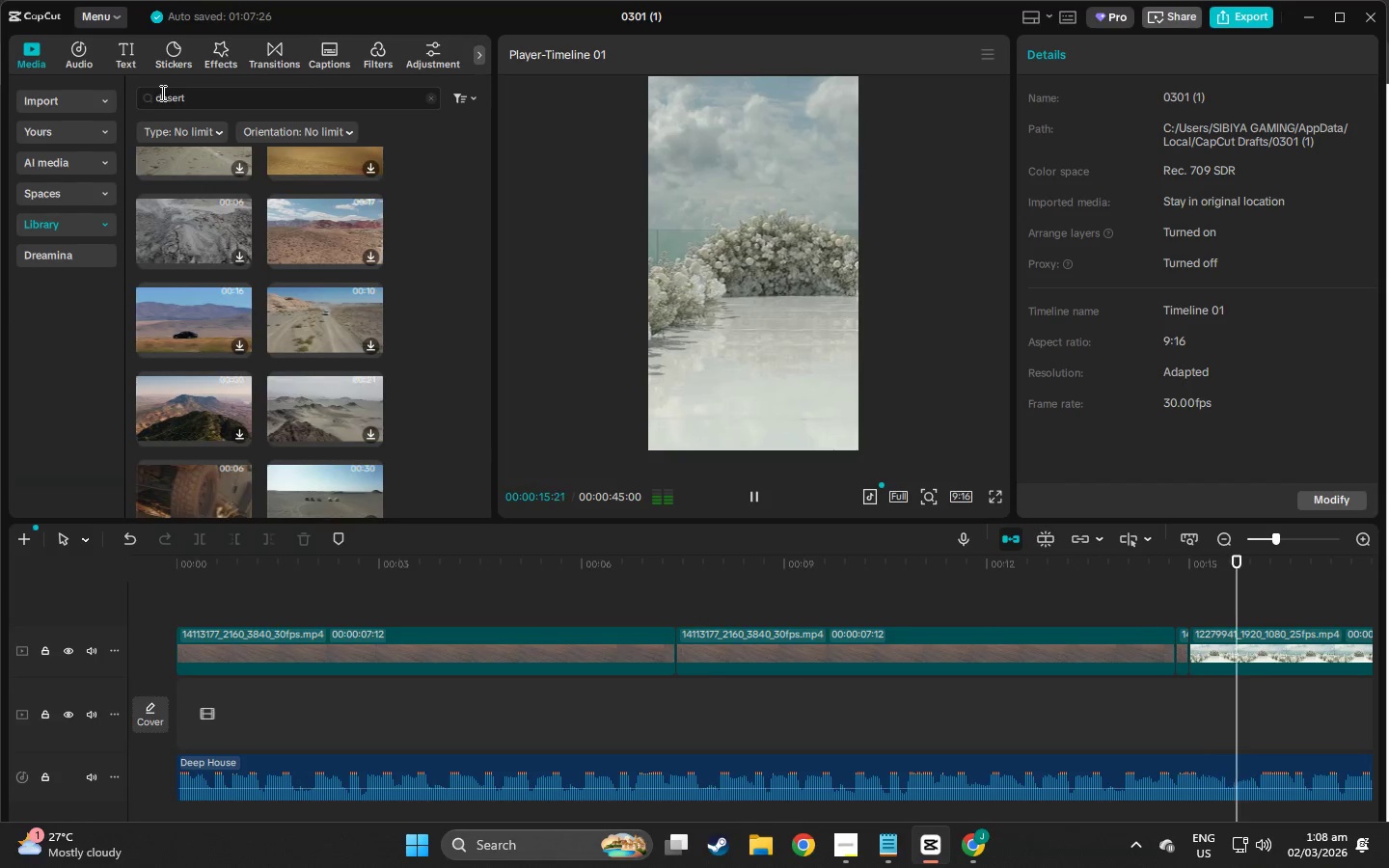 
key(Space)
 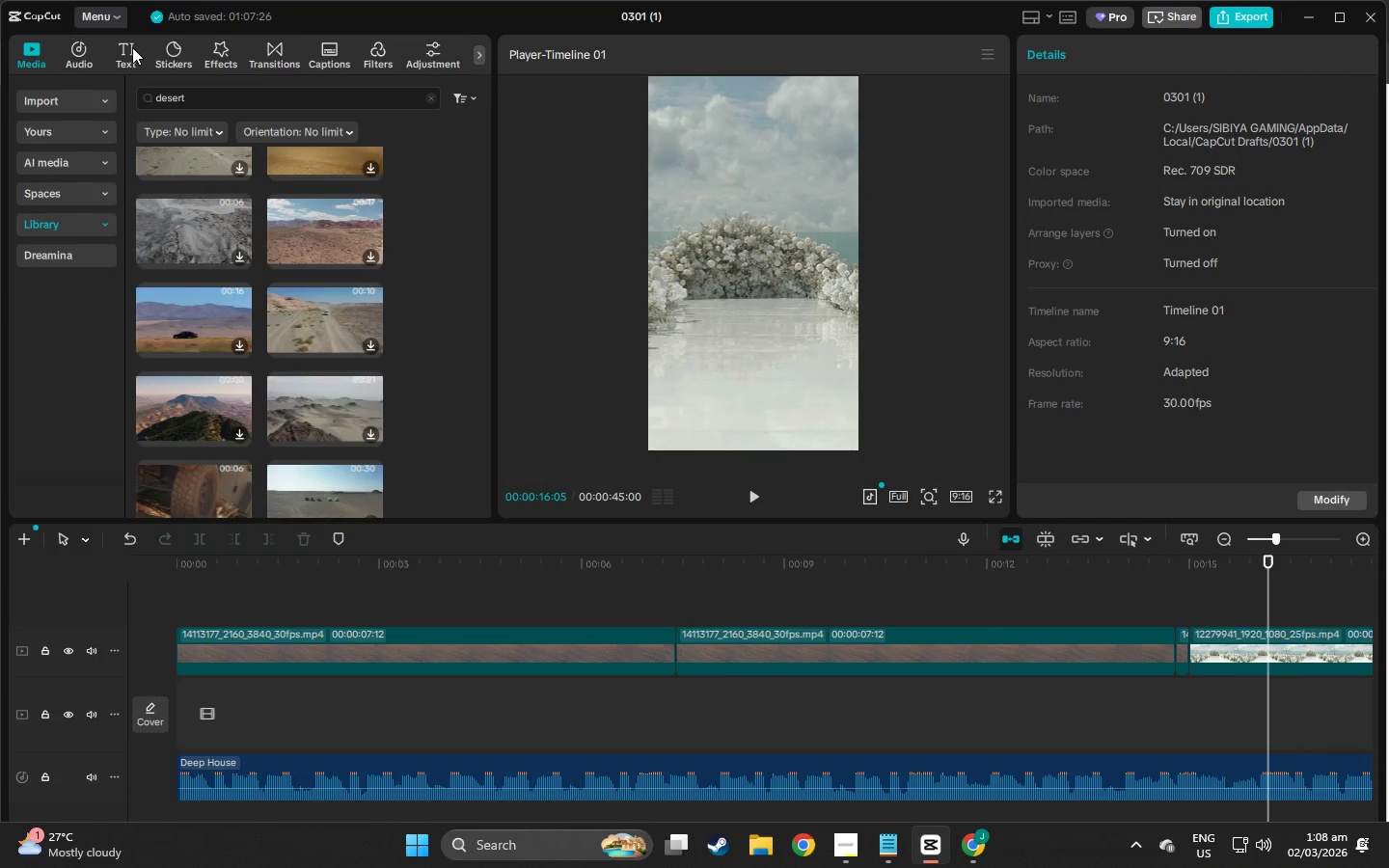 
left_click([128, 47])
 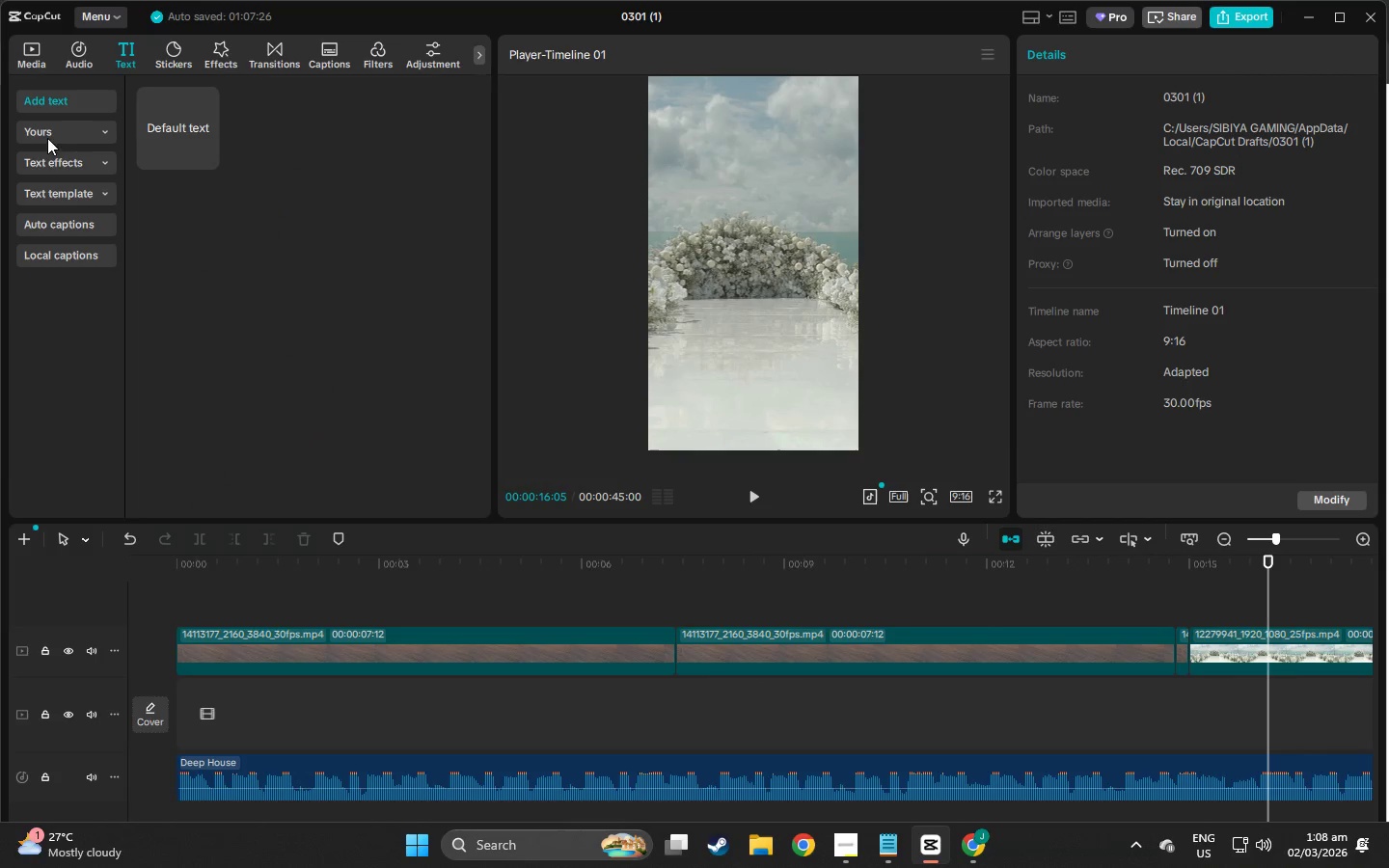 
left_click([155, 132])
 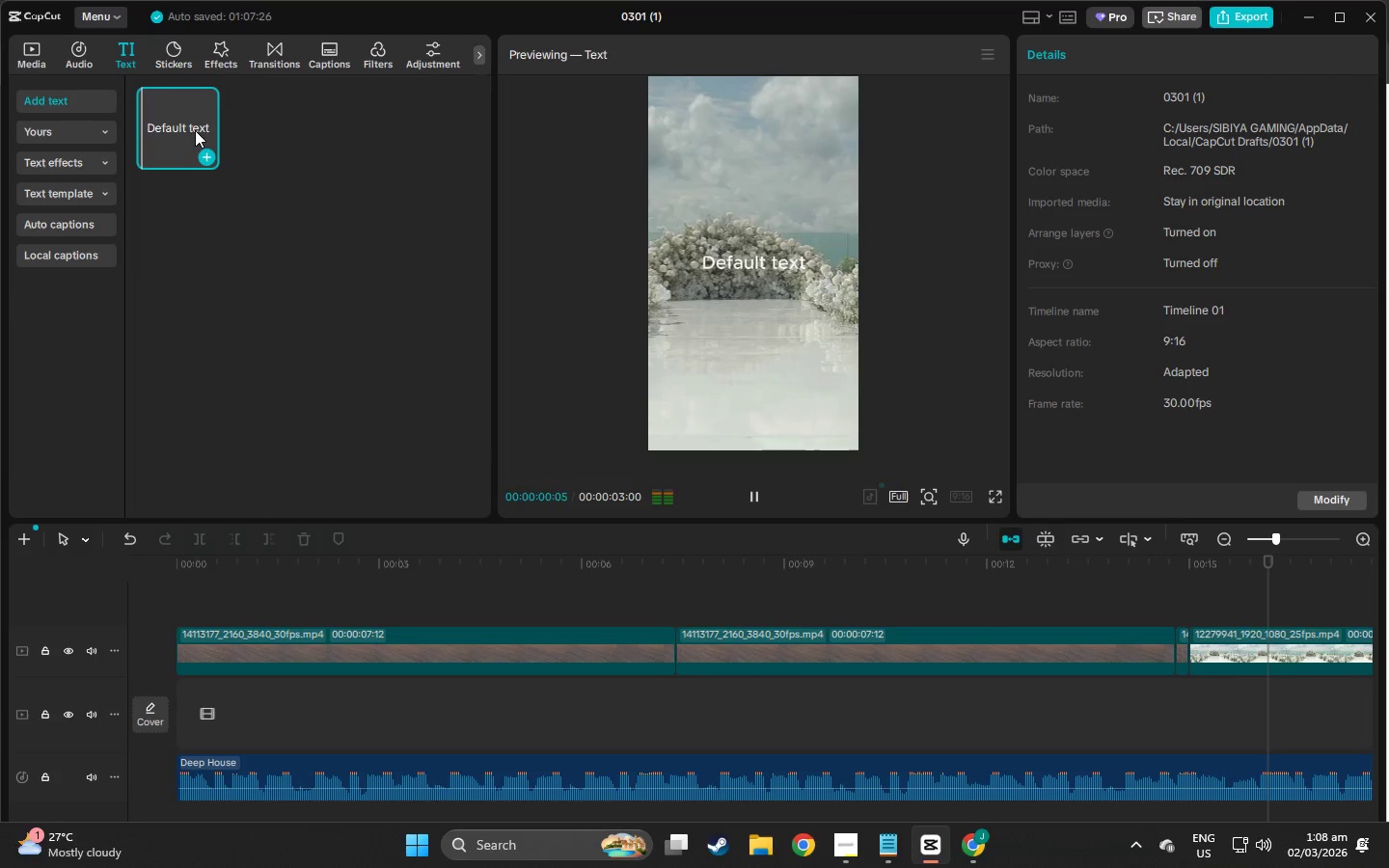 
left_click_drag(start_coordinate=[180, 128], to_coordinate=[318, 610])
 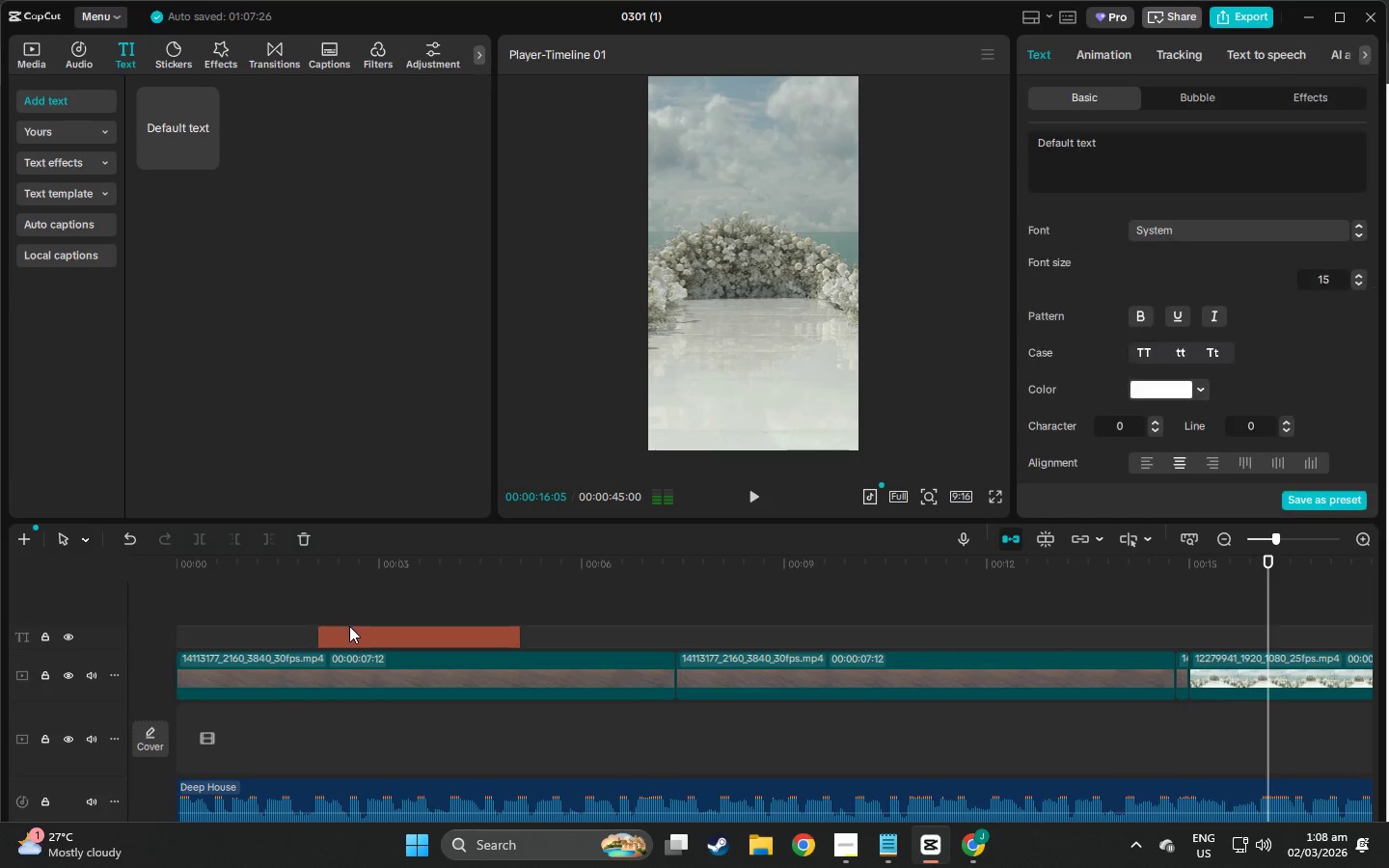 
left_click_drag(start_coordinate=[367, 632], to_coordinate=[700, 626])
 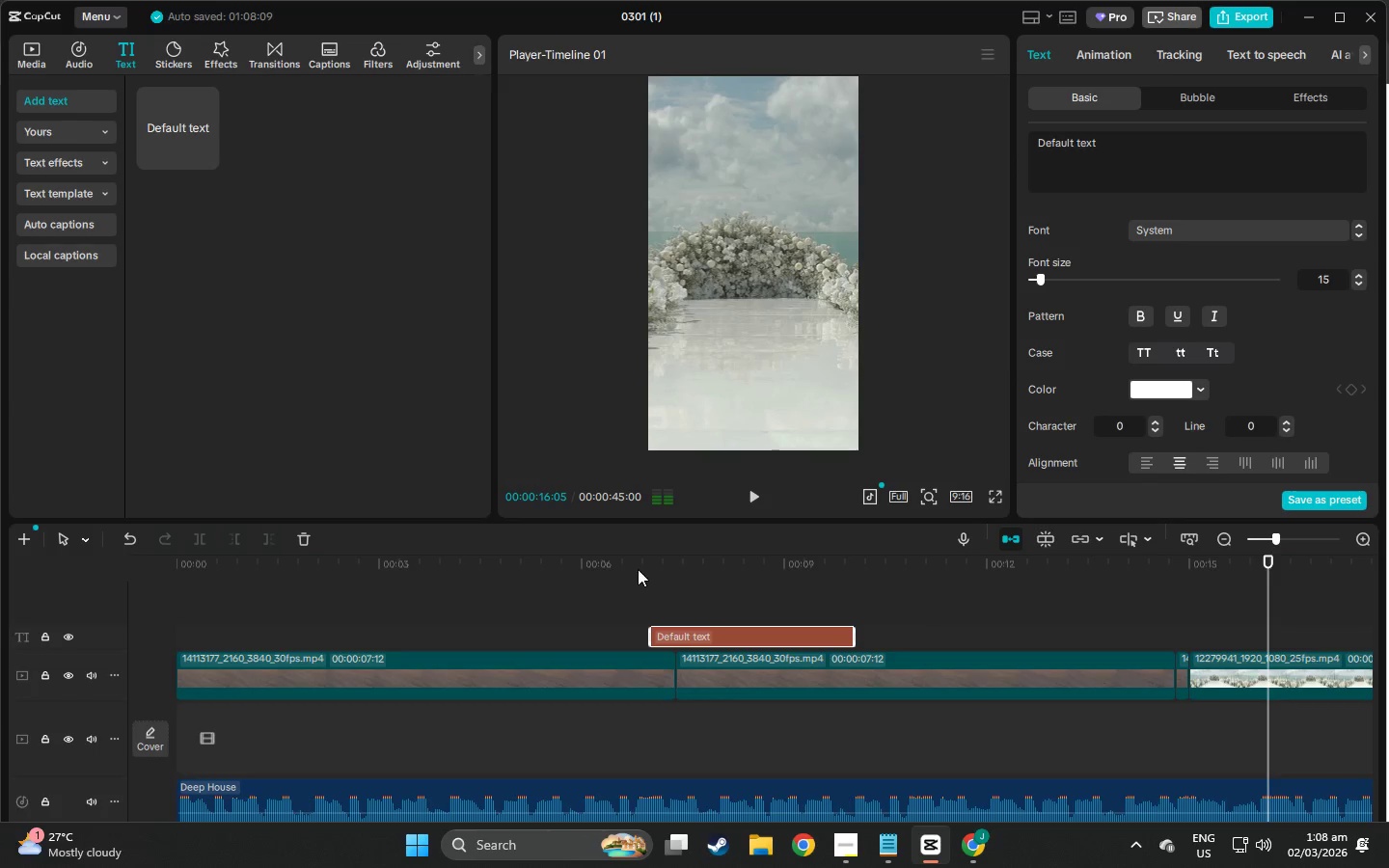 
left_click_drag(start_coordinate=[638, 569], to_coordinate=[718, 586])
 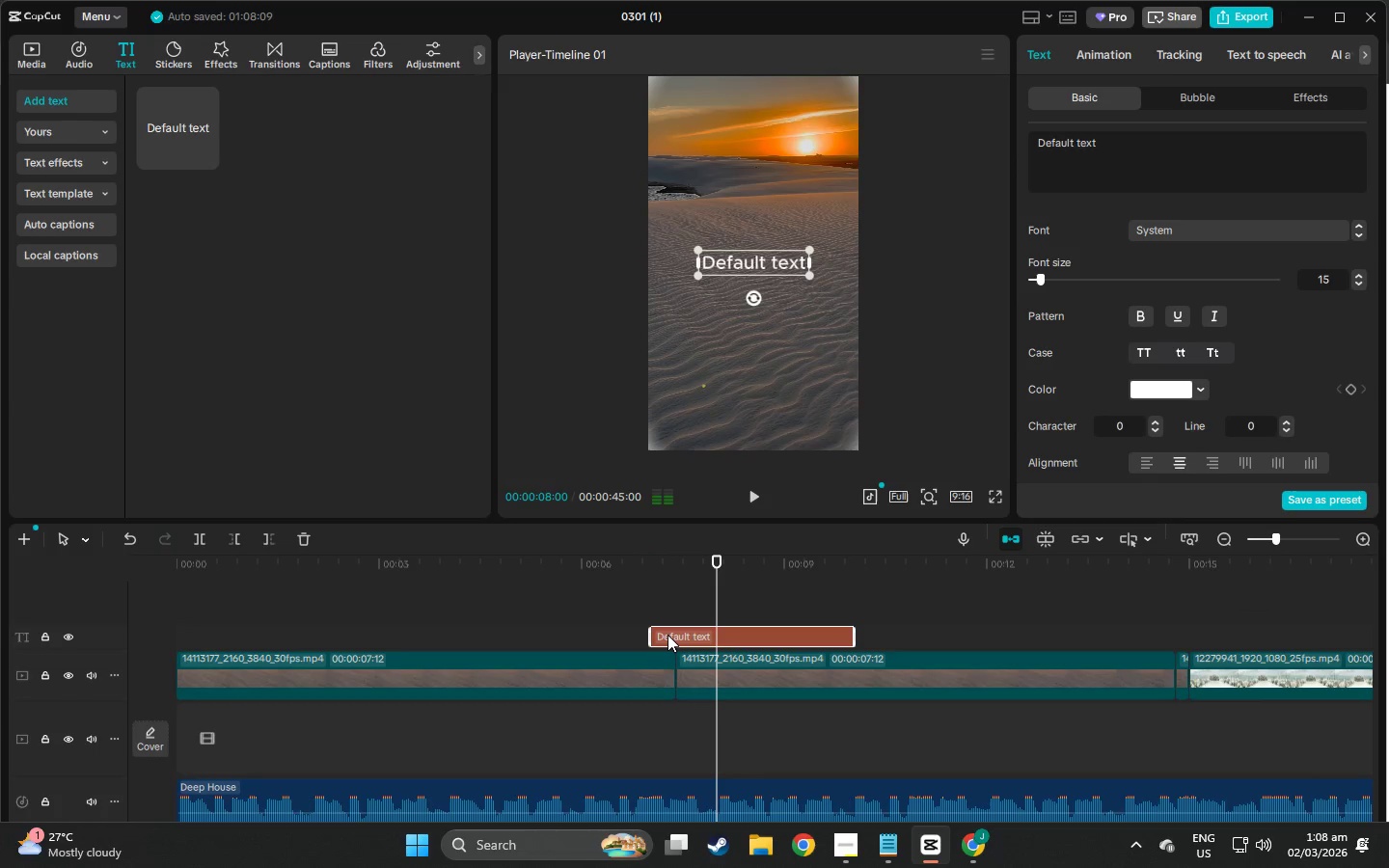 
left_click_drag(start_coordinate=[667, 635], to_coordinate=[733, 636])
 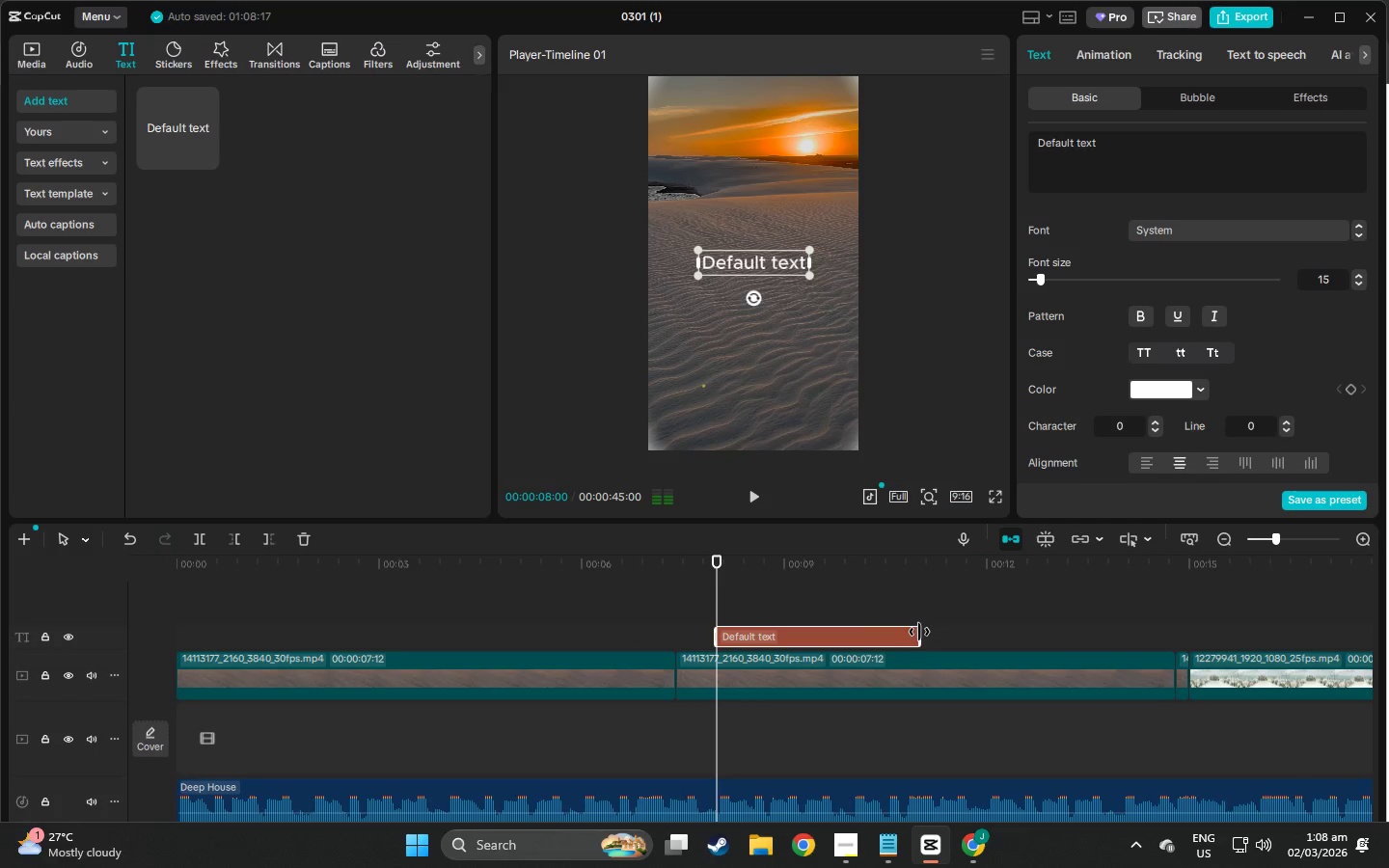 
left_click_drag(start_coordinate=[919, 632], to_coordinate=[985, 636])
 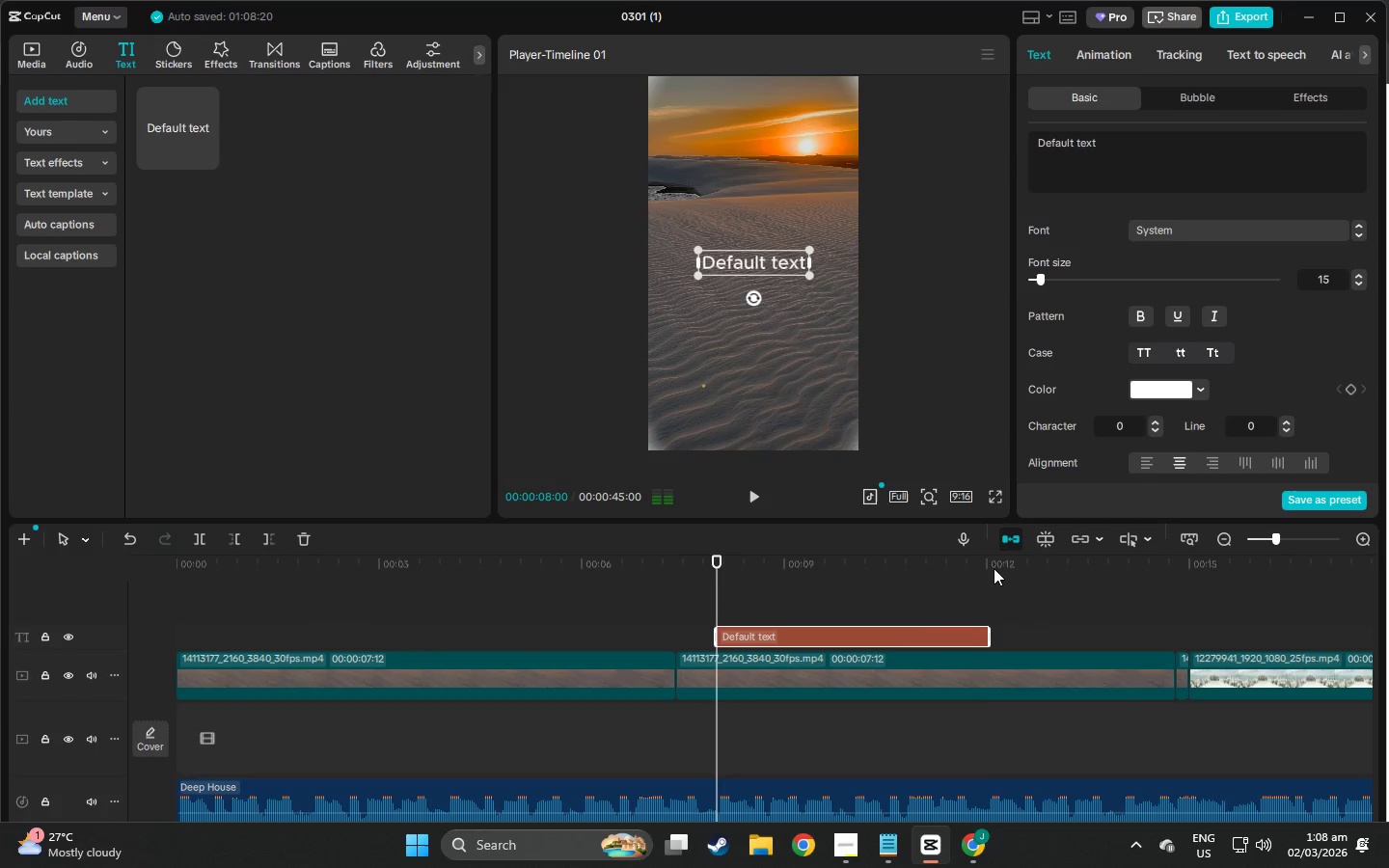 
left_click([988, 563])
 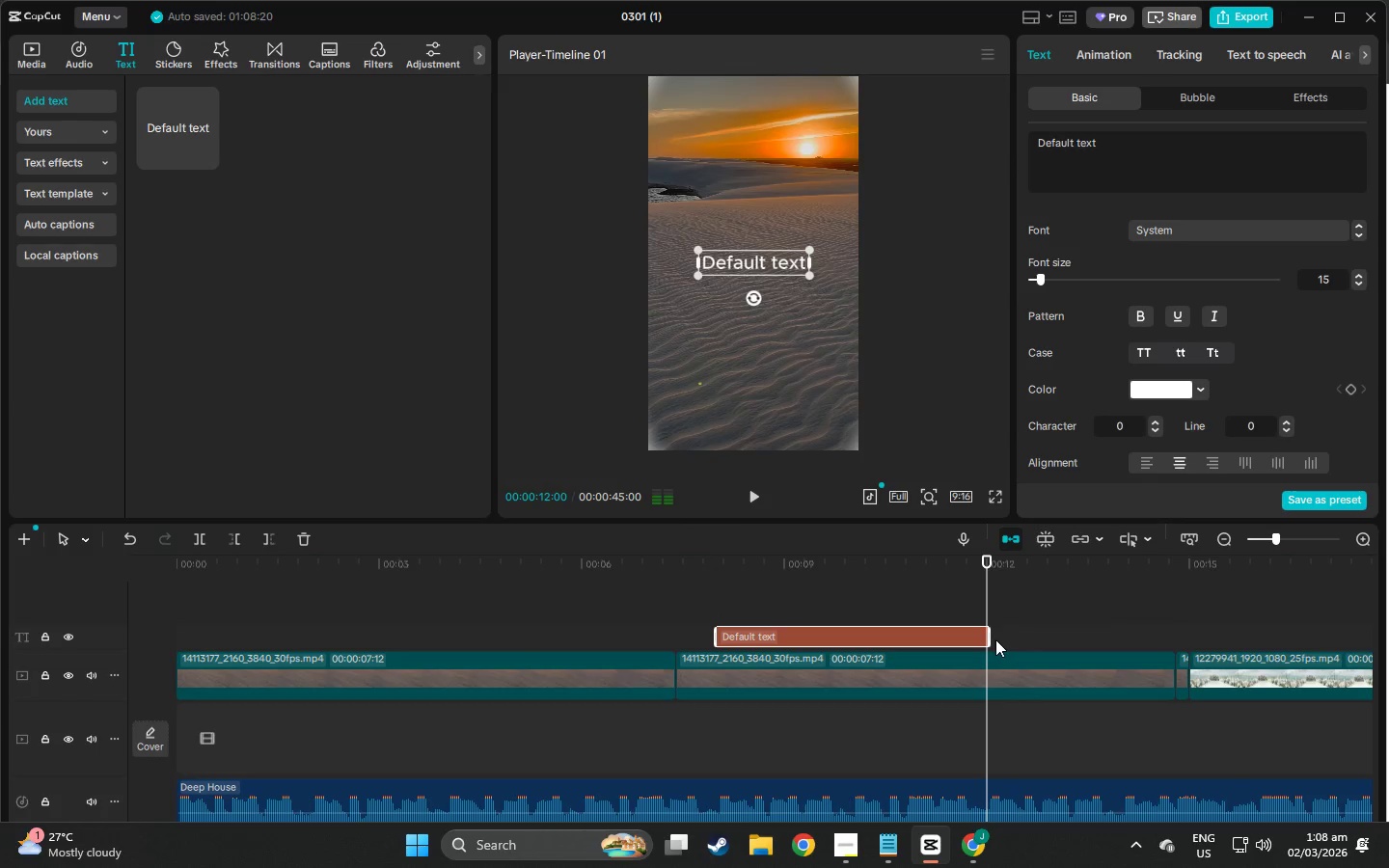 
left_click_drag(start_coordinate=[990, 637], to_coordinate=[985, 637])
 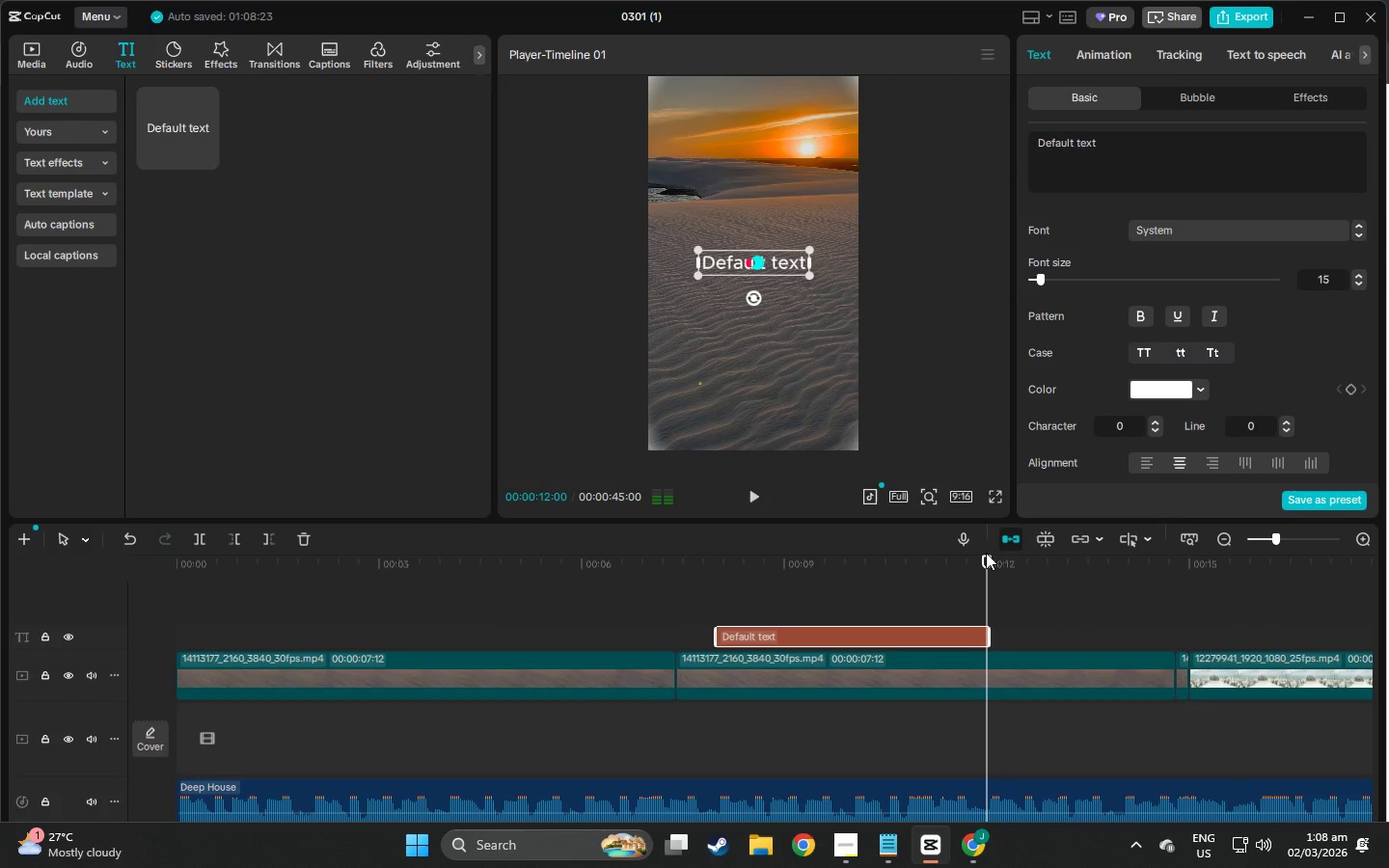 
left_click_drag(start_coordinate=[987, 556], to_coordinate=[1321, 559])
 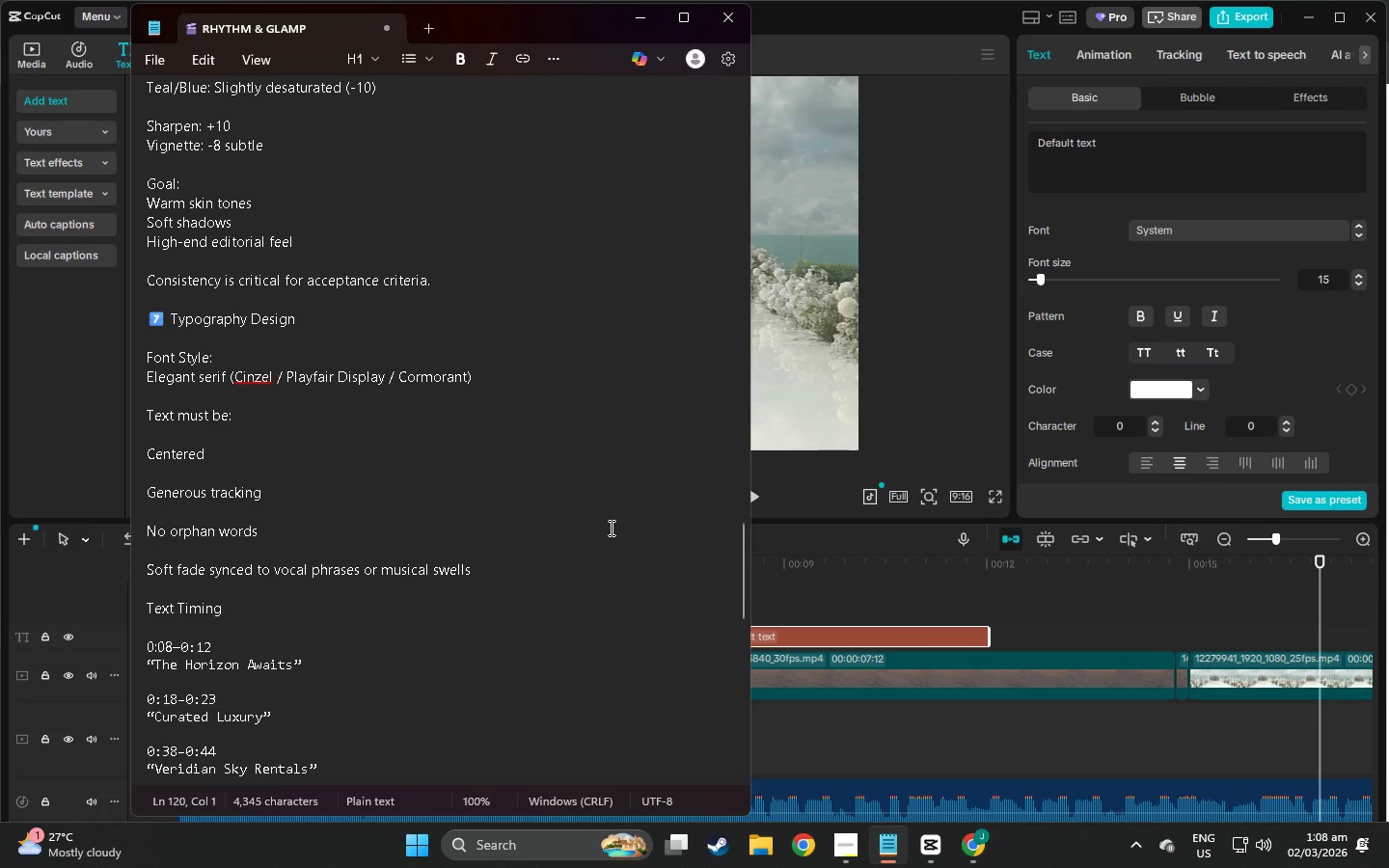 
key(Alt+AltLeft)
 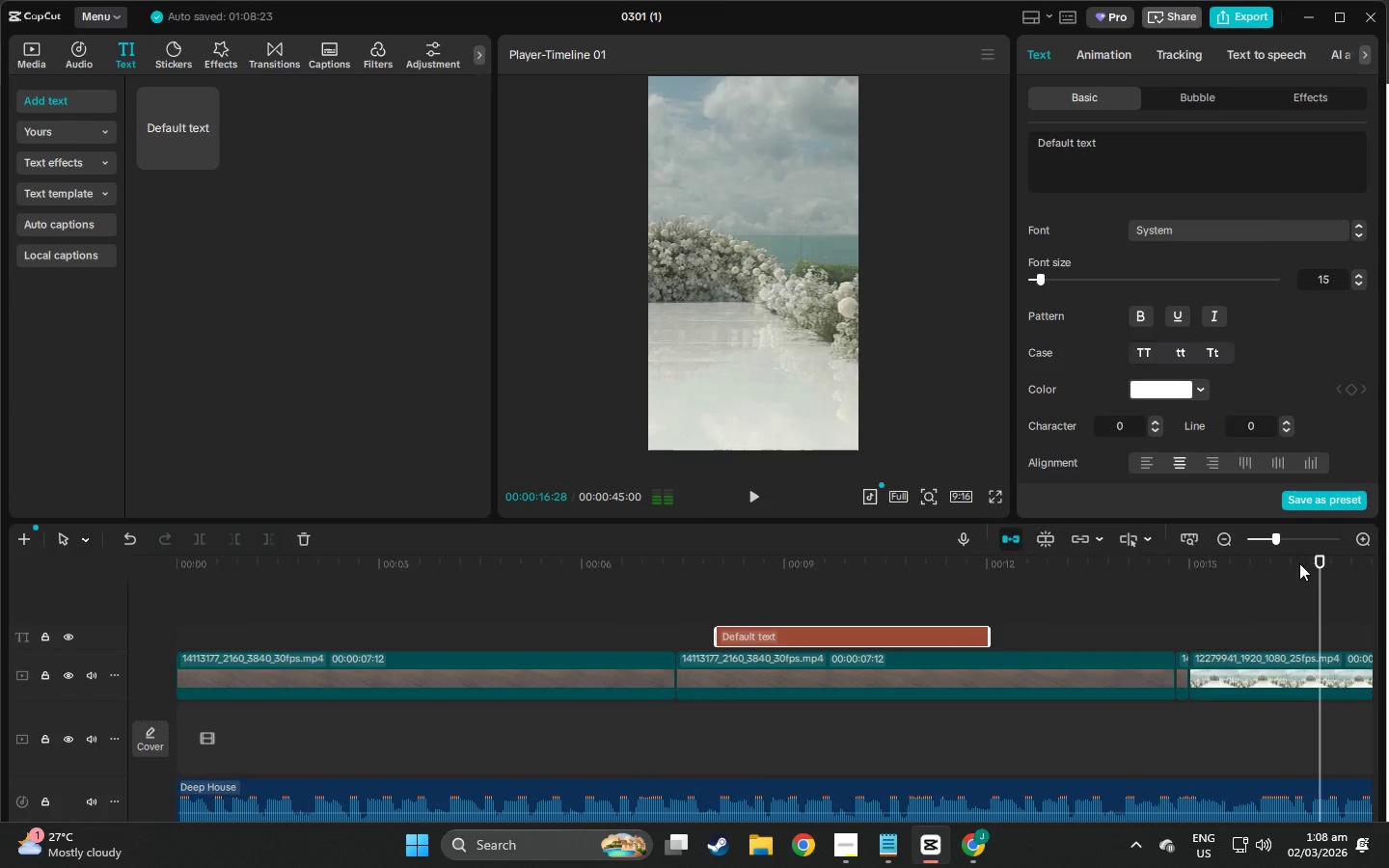 
key(Alt+Tab)
 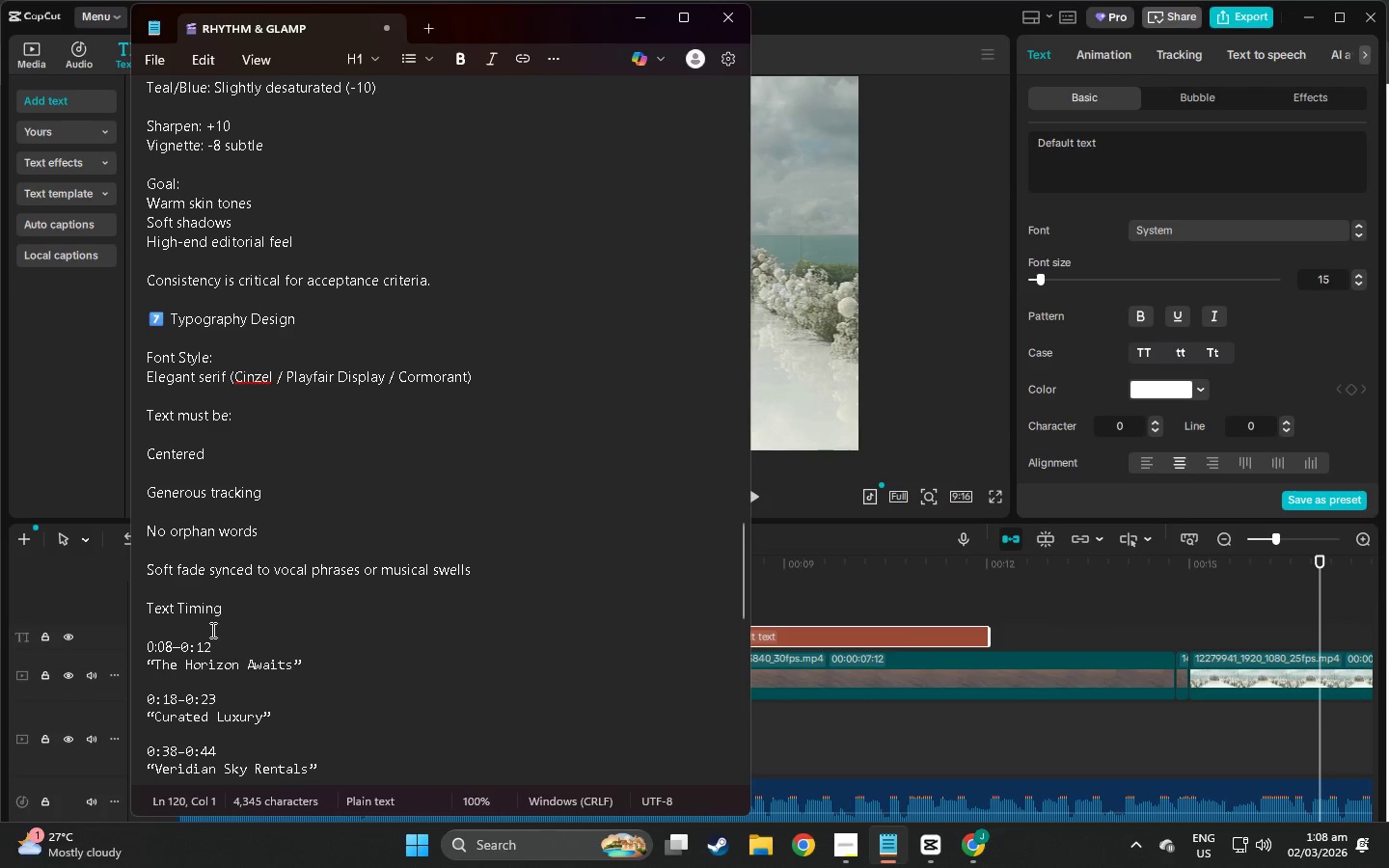 
scroll: coordinate [230, 667], scroll_direction: down, amount: 3.0
 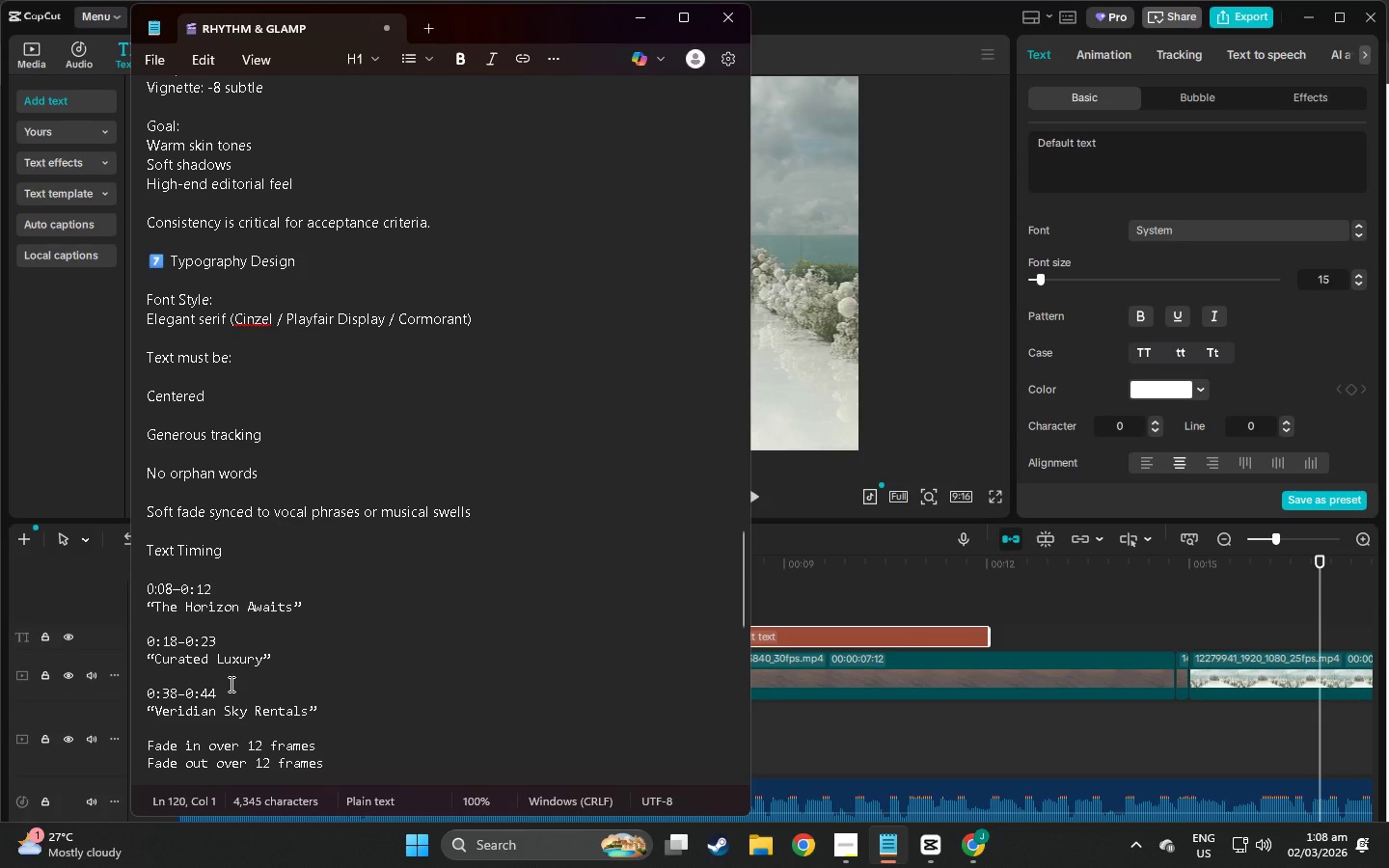 
key(Alt+AltLeft)
 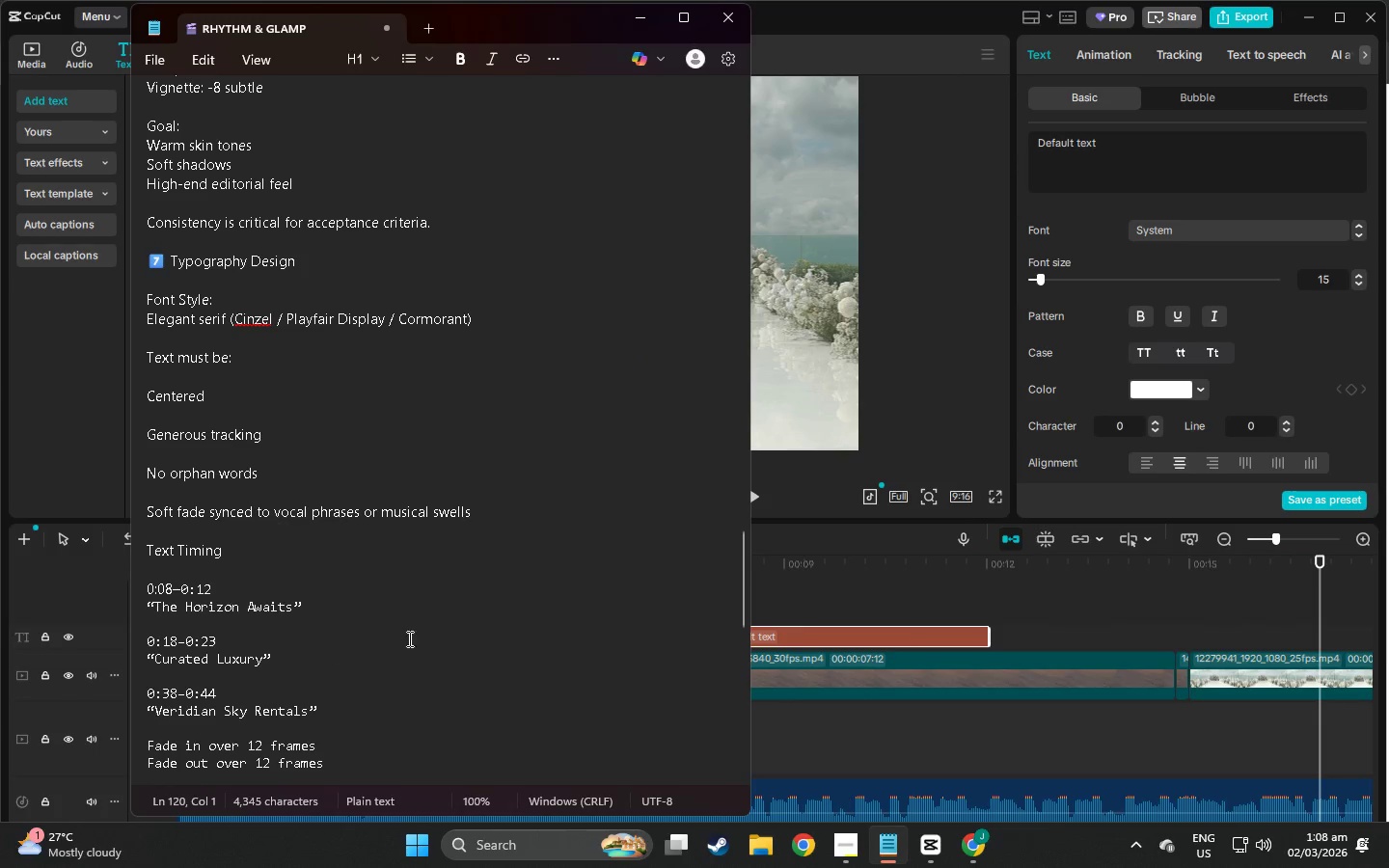 
key(Alt+AltLeft)
 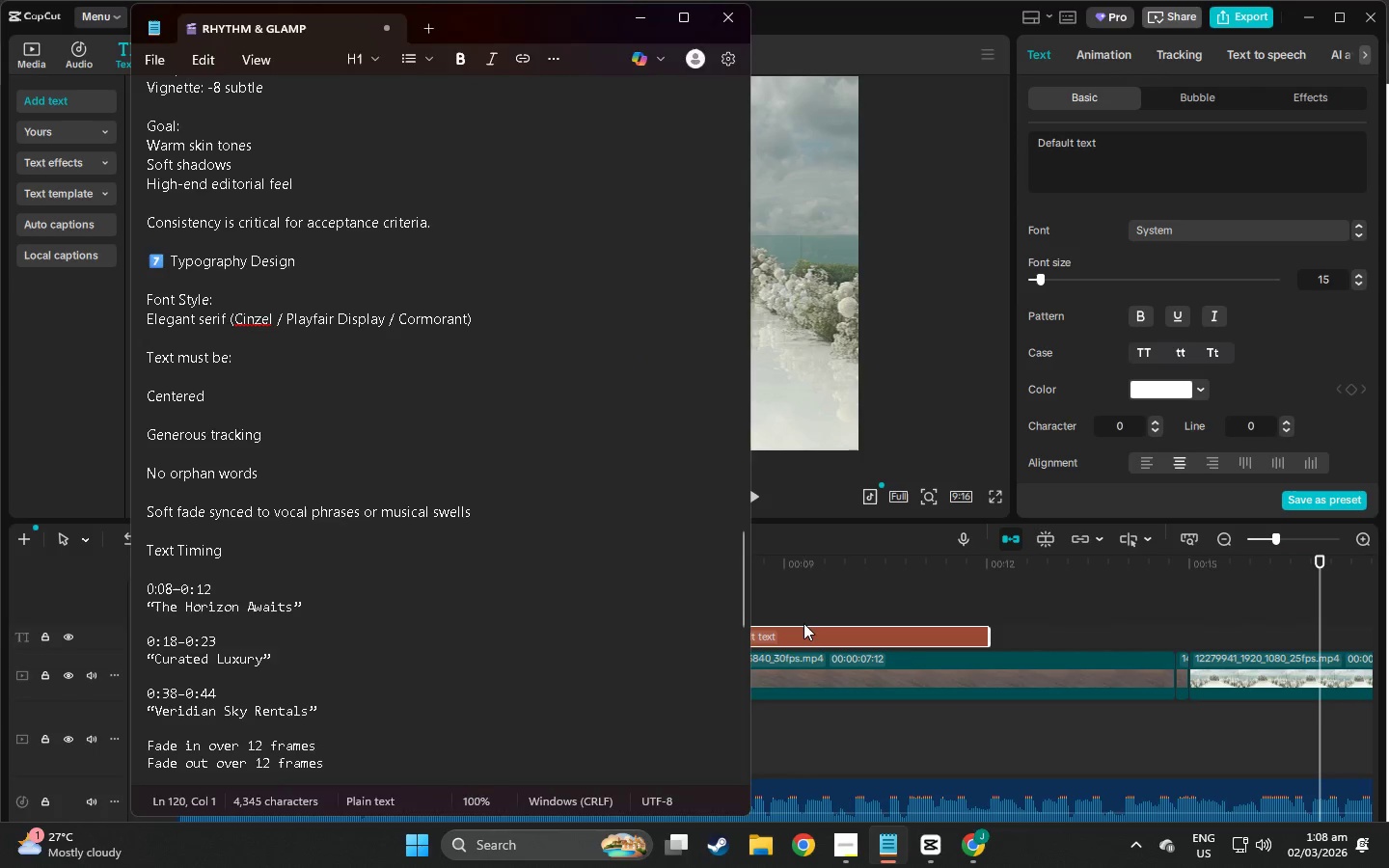 
key(Alt+Tab)
 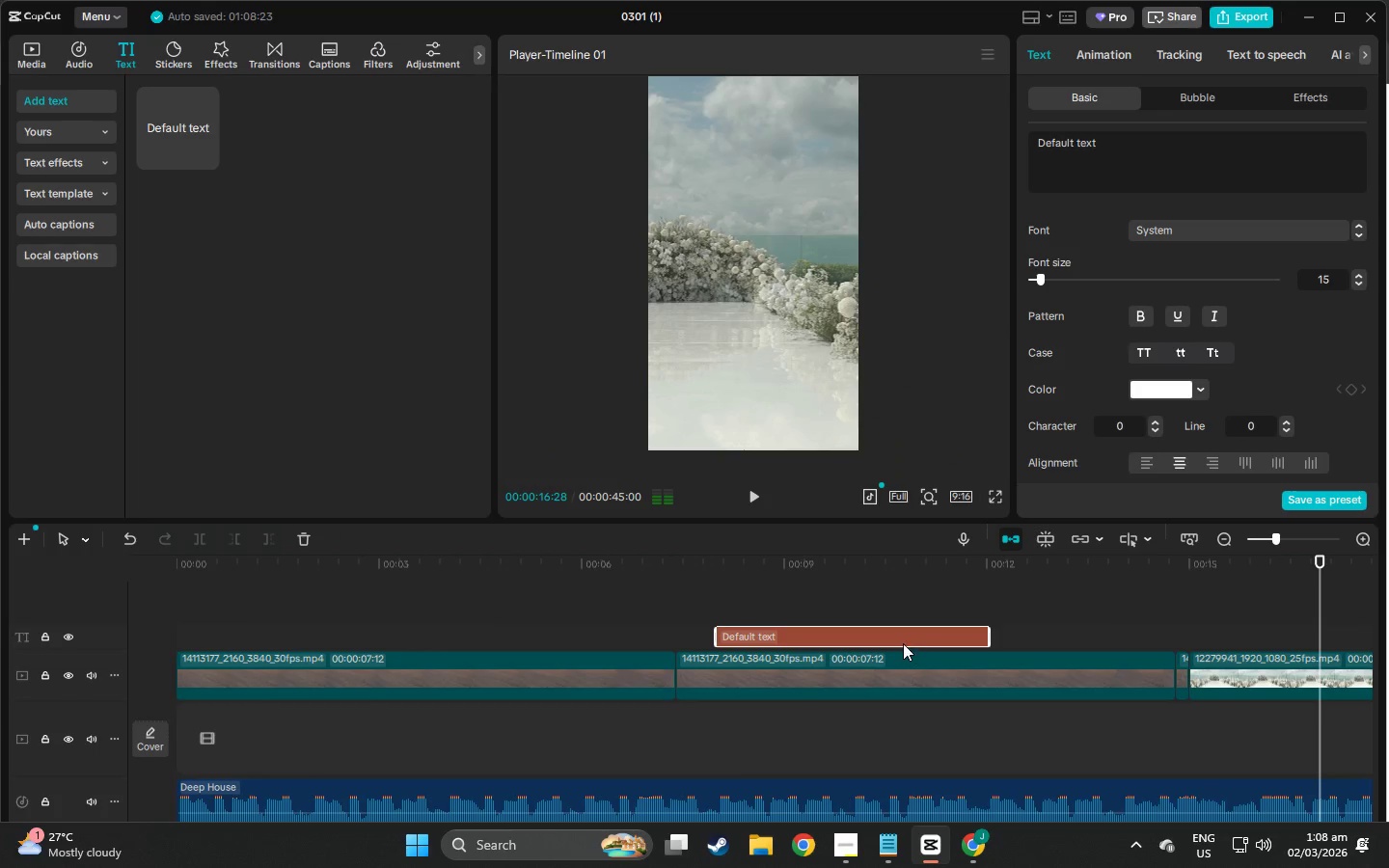 
left_click([899, 641])
 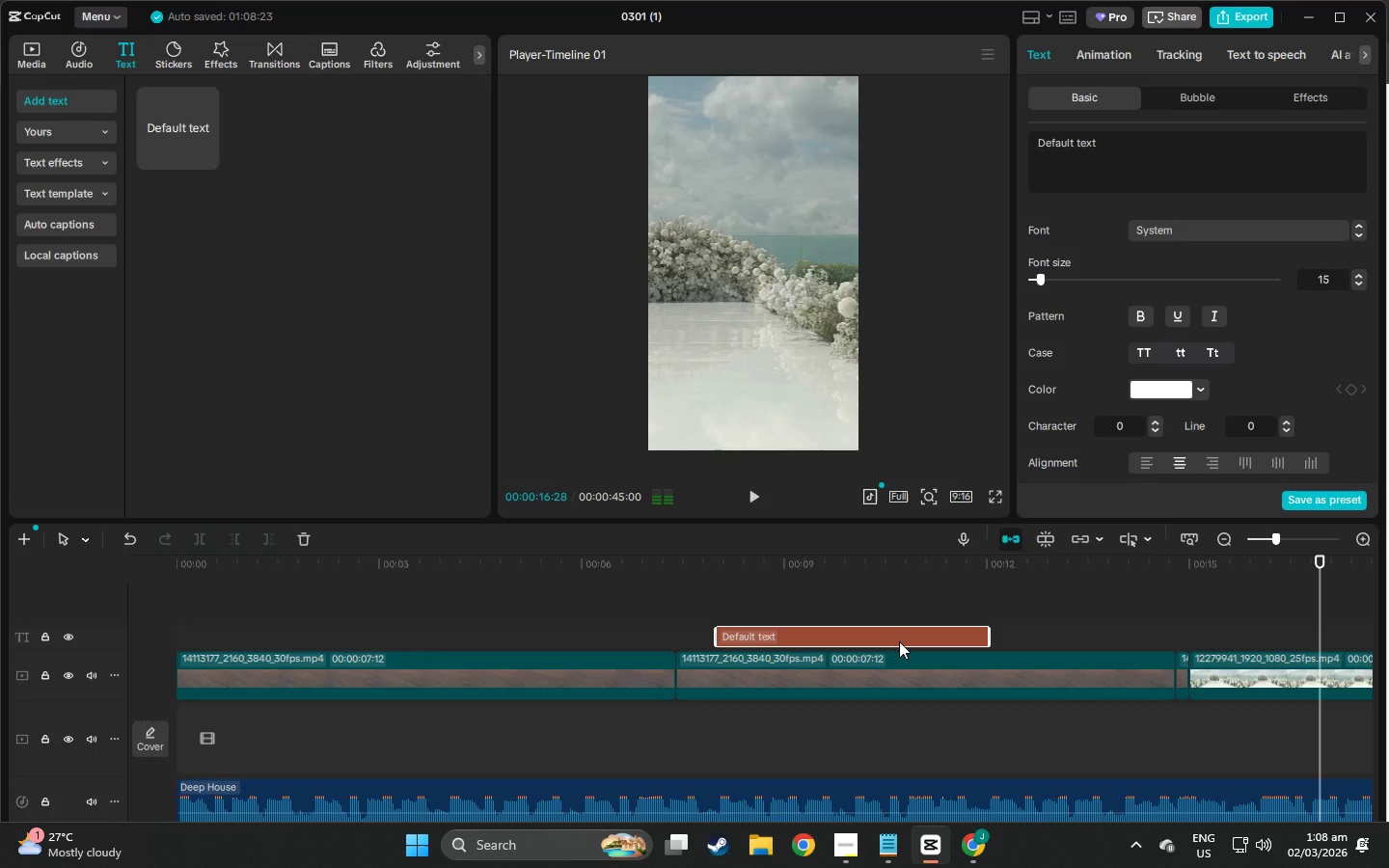 
key(Control+C)
 